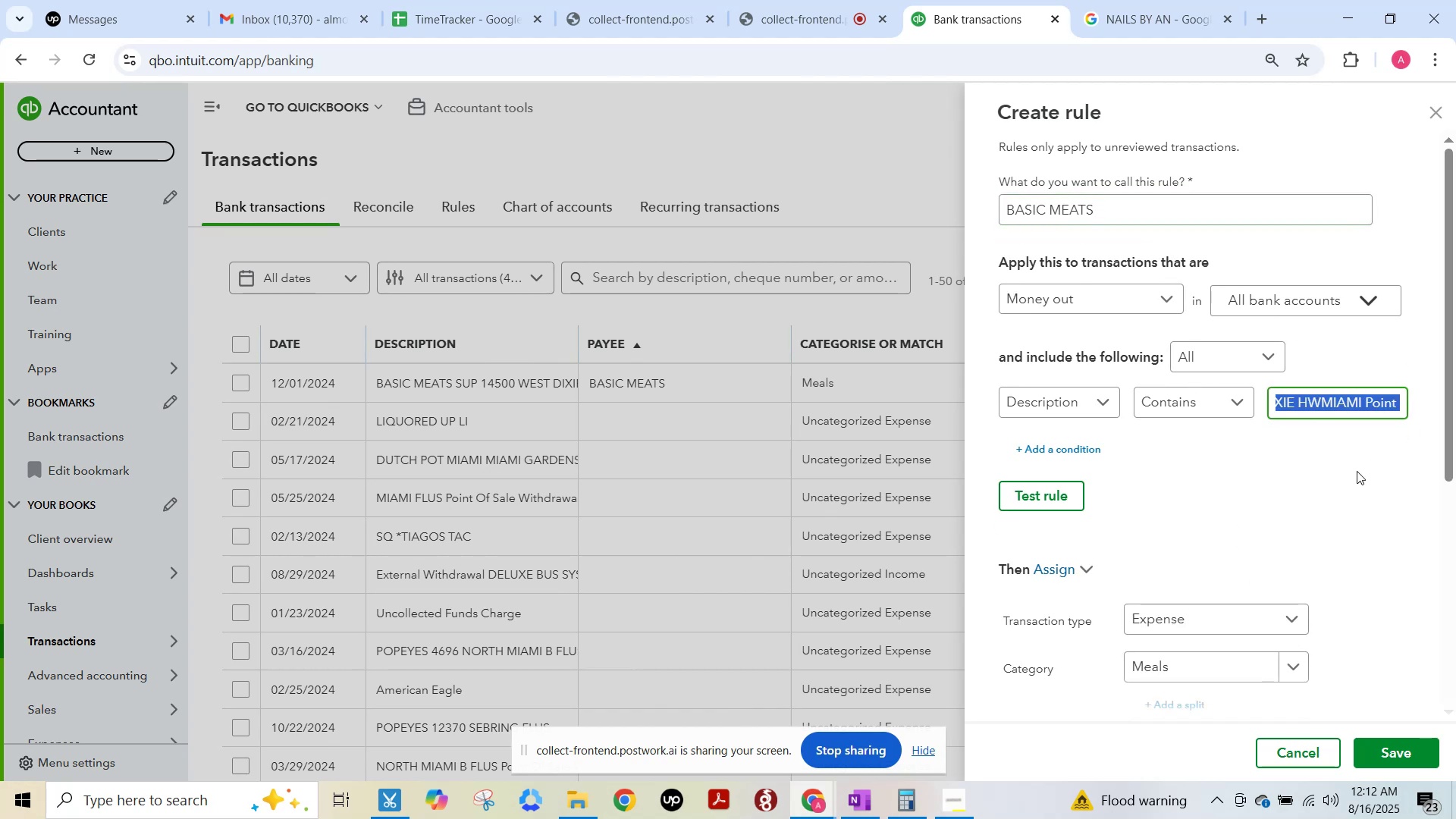 
key(Control+Shift+ArrowRight)
 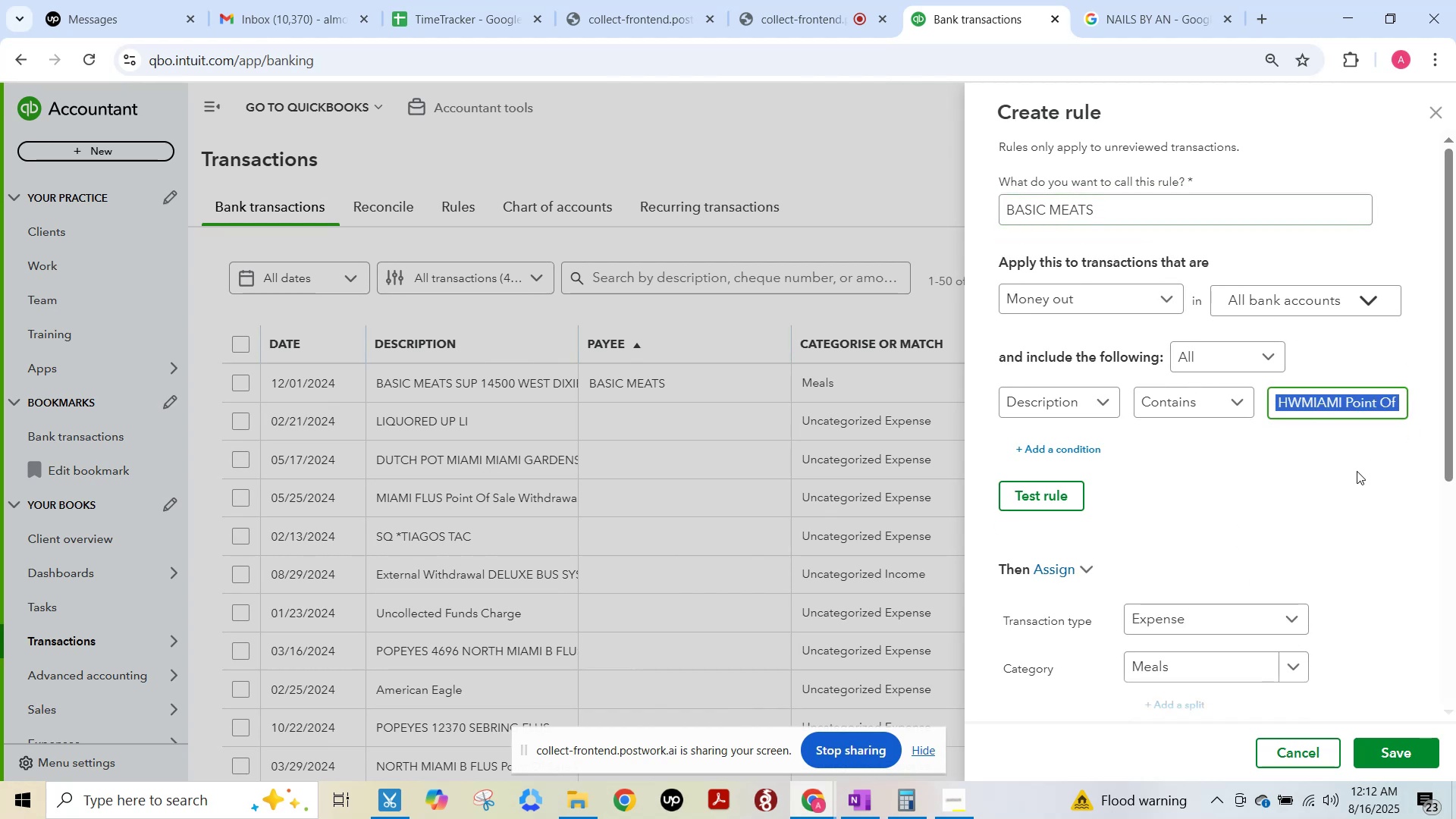 
key(Control+Shift+ArrowRight)
 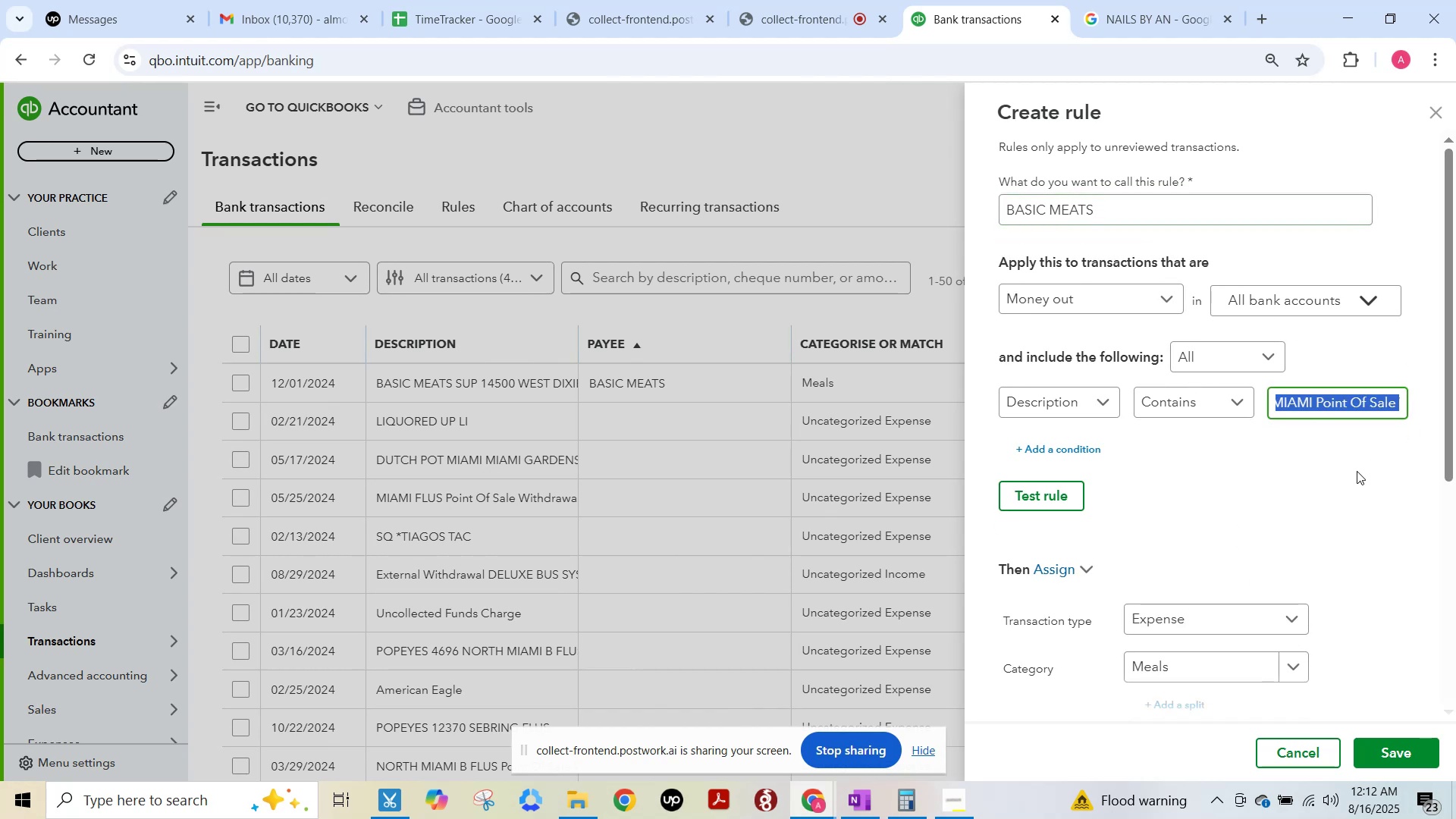 
key(Control+Shift+ArrowRight)
 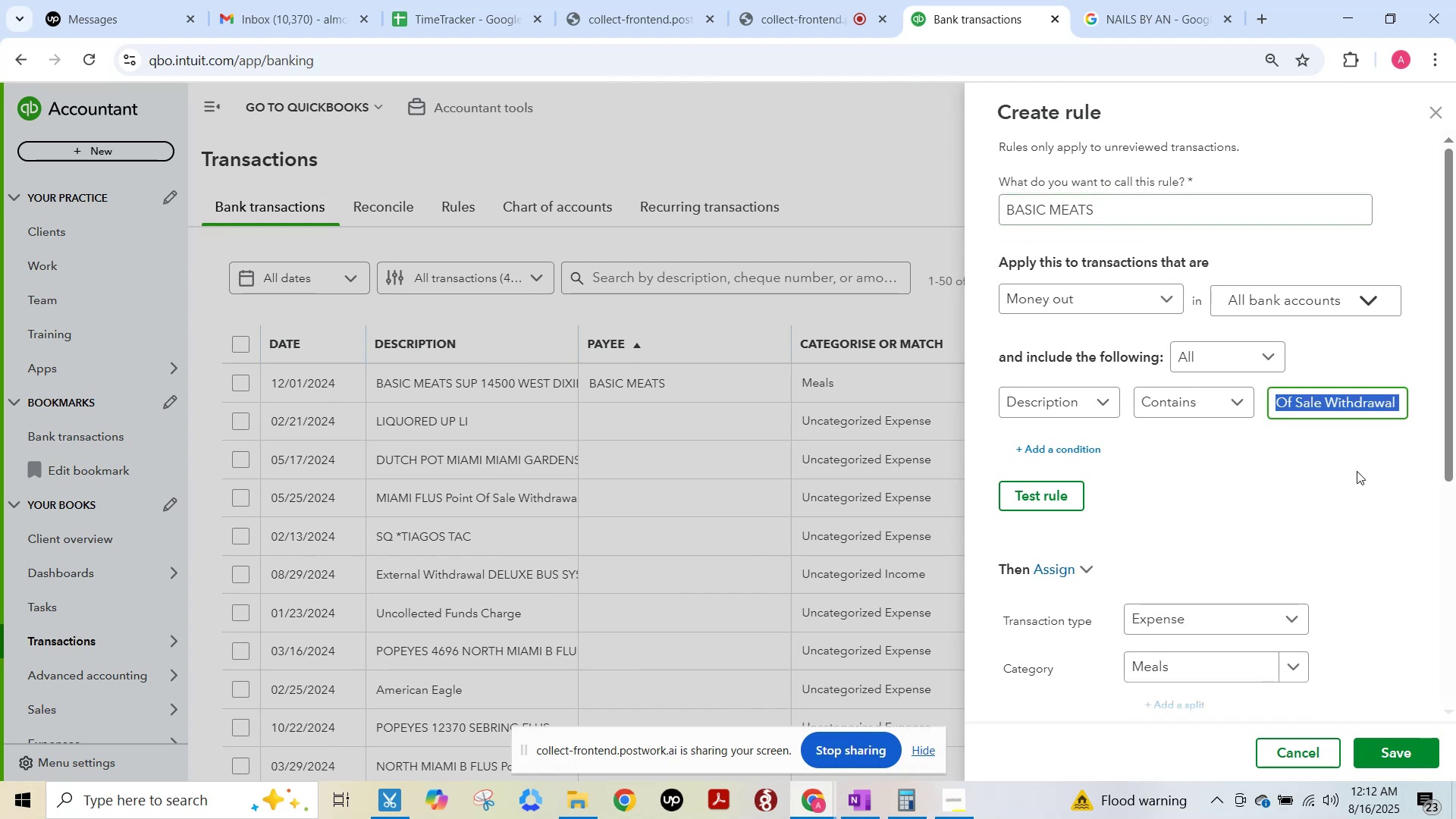 
key(Control+Shift+ArrowRight)
 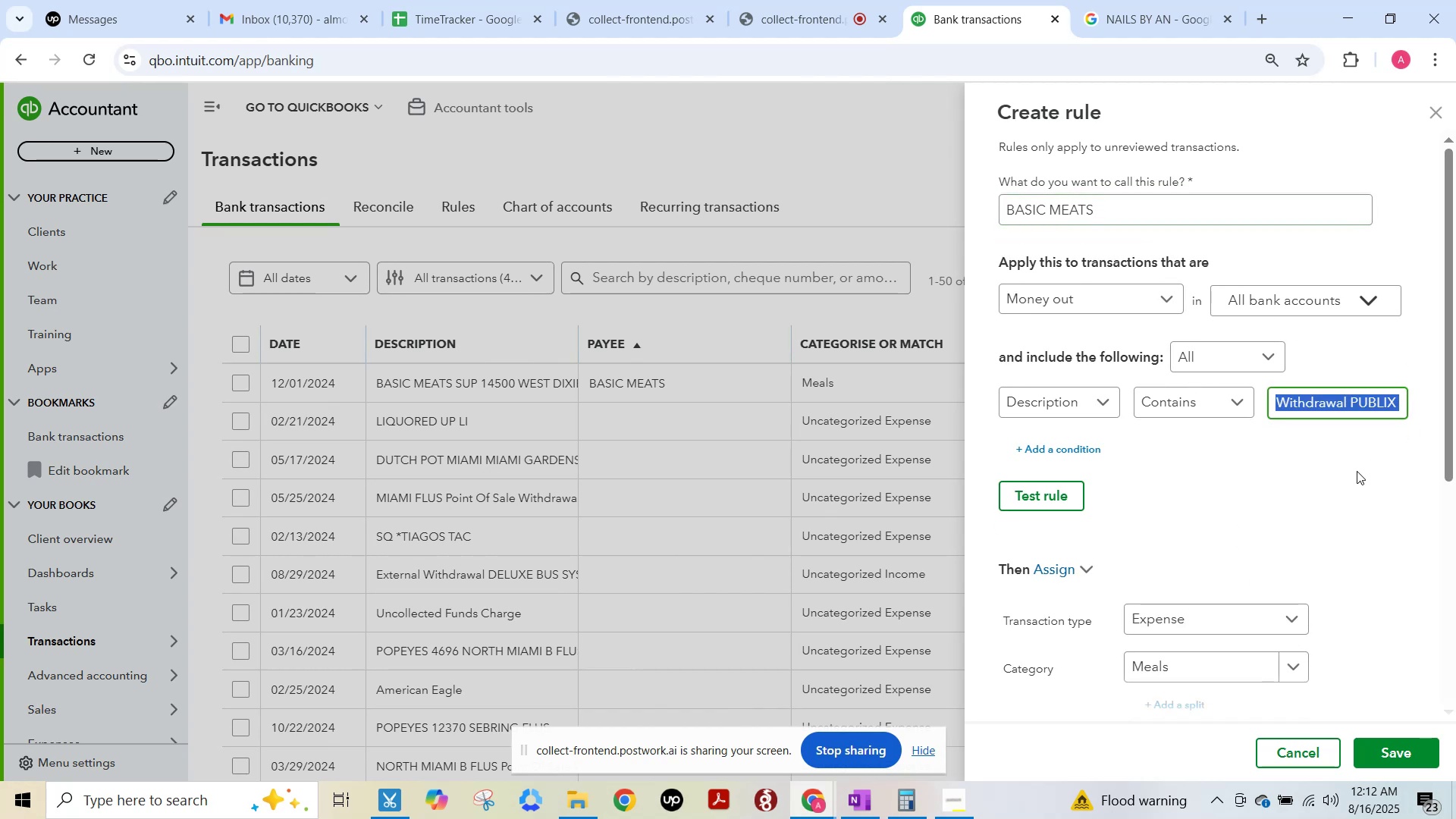 
key(Control+Shift+ArrowRight)
 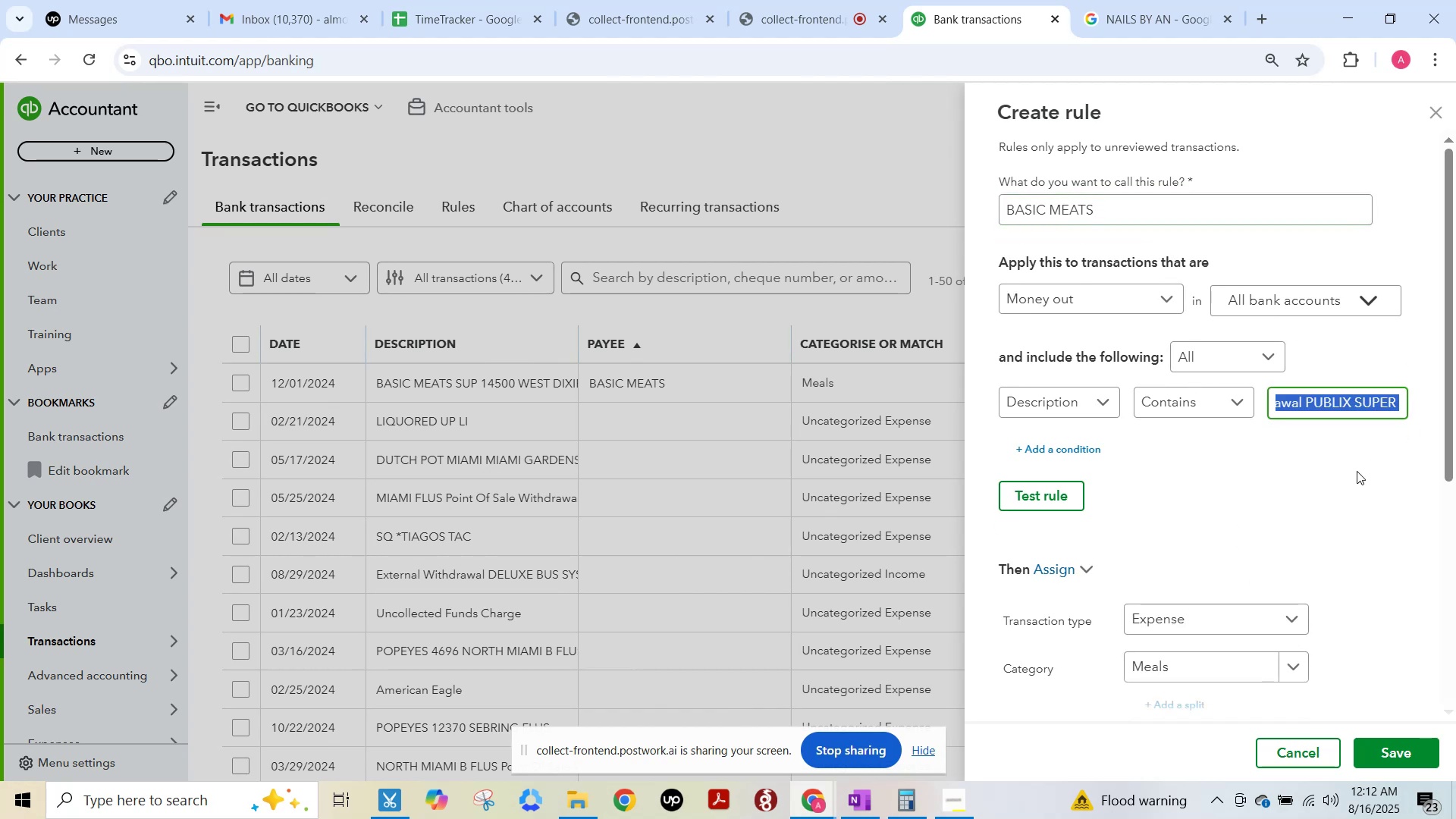 
key(Control+Shift+ArrowRight)
 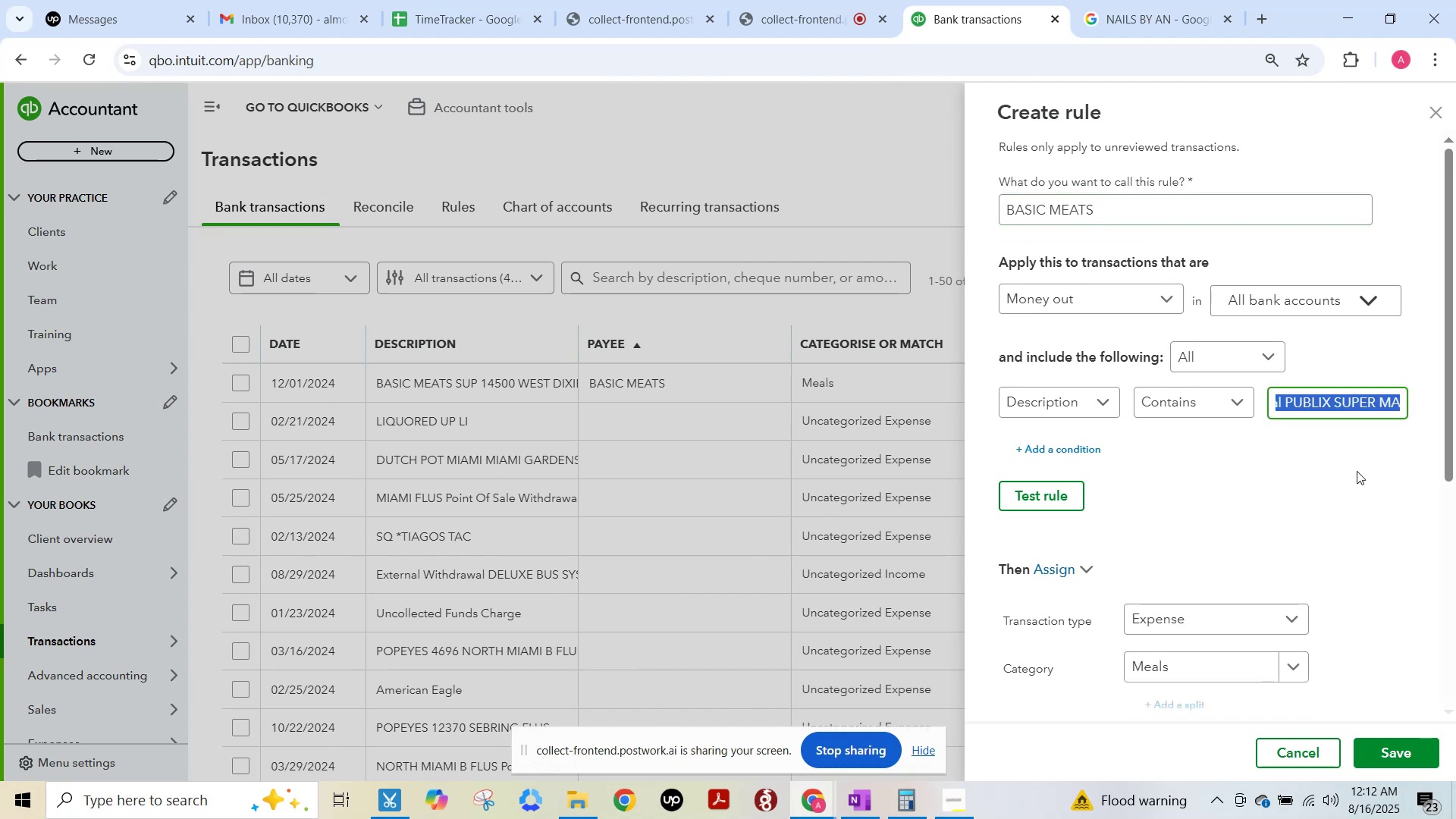 
key(Control+Shift+ArrowRight)
 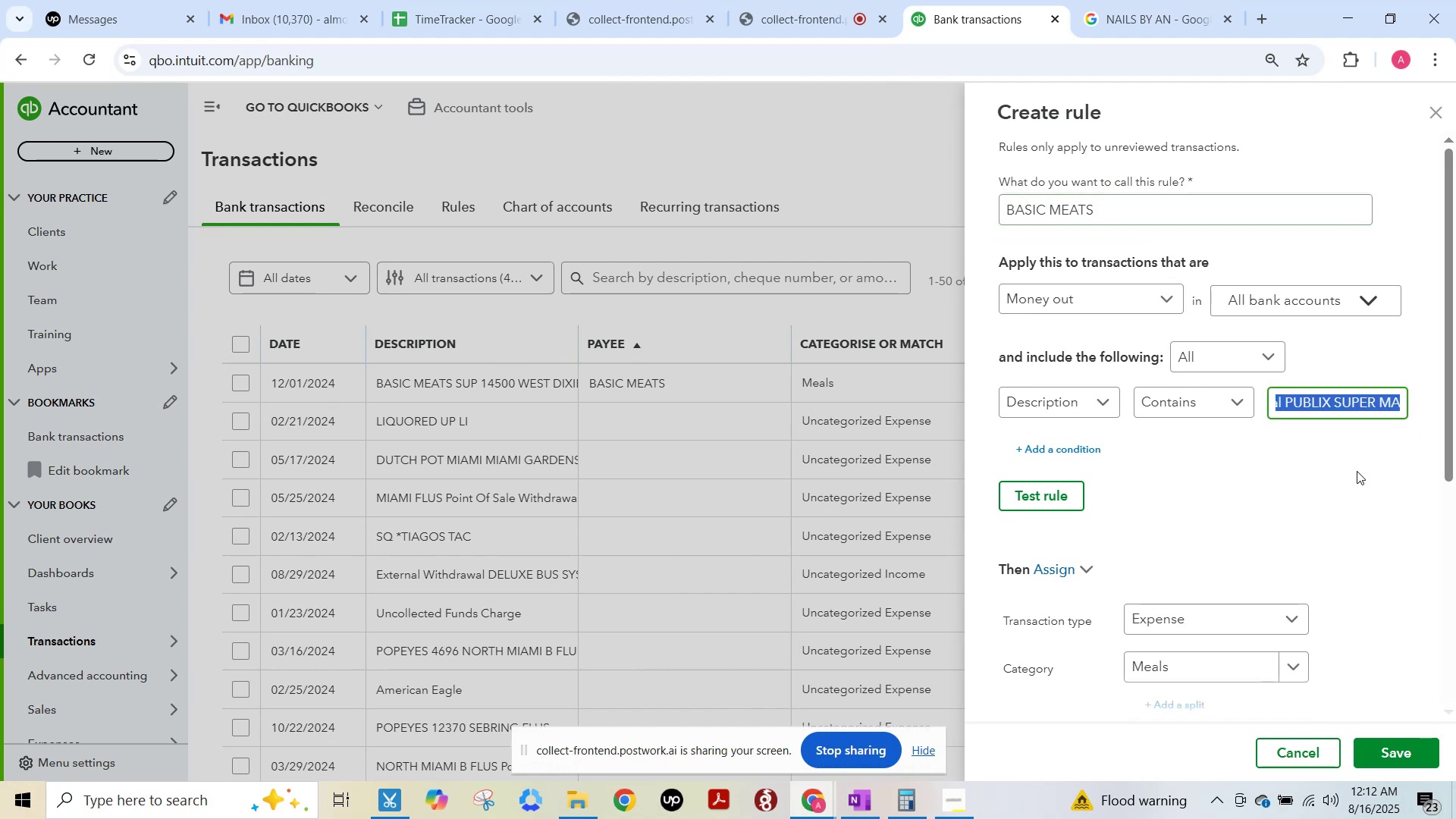 
hold_key(key=ArrowRight, duration=0.43)
 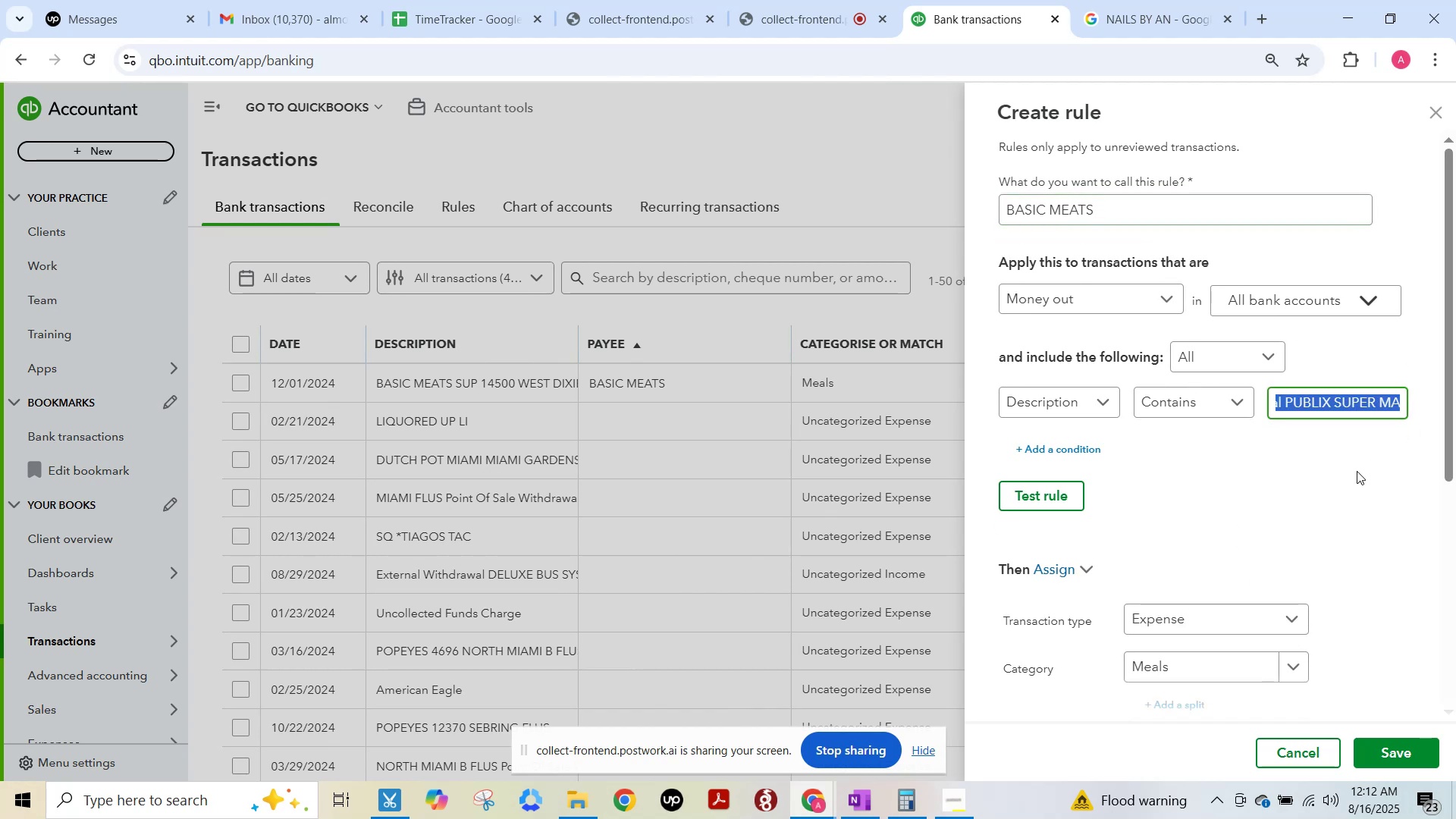 
key(Backspace)
 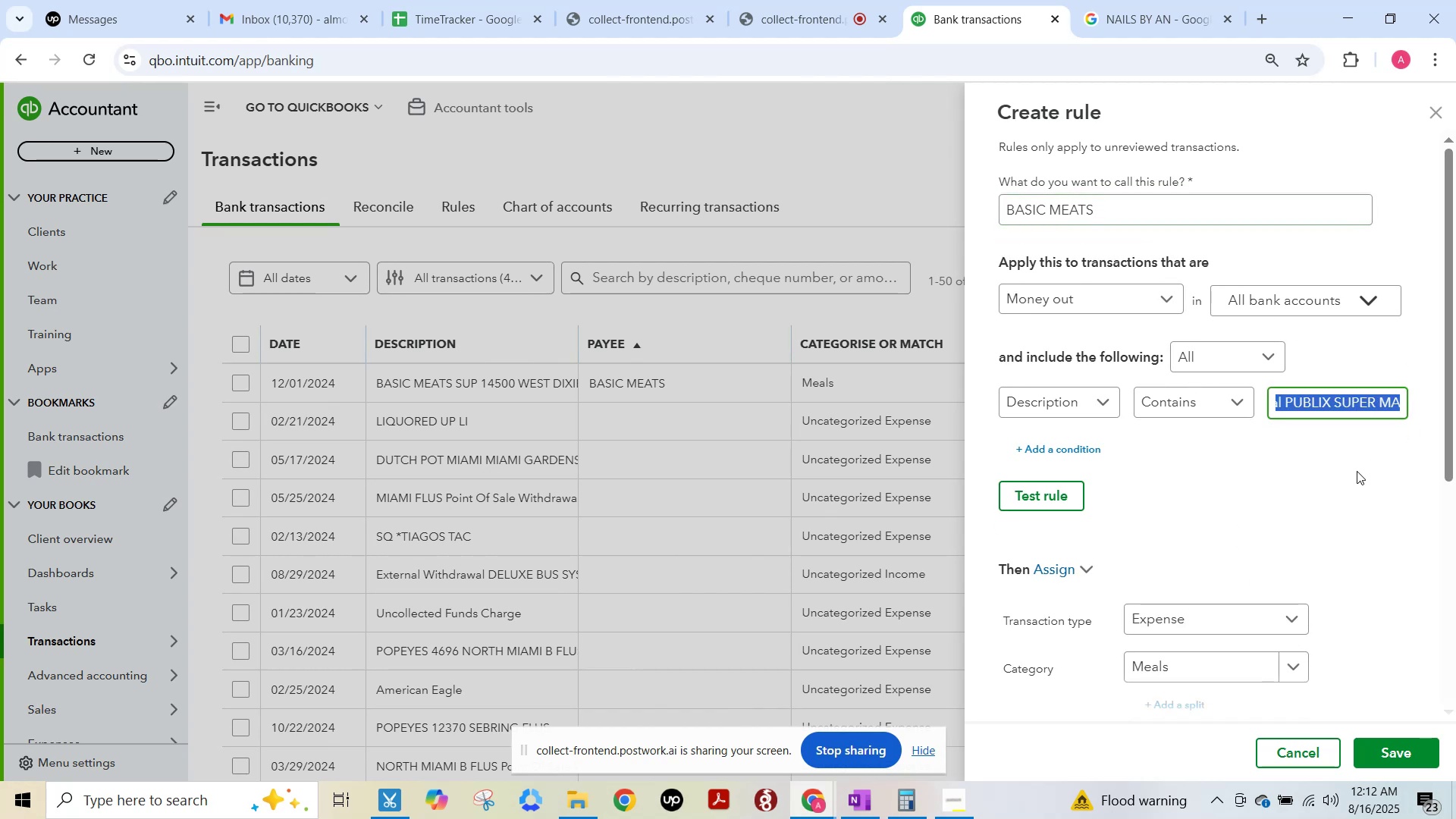 
key(Backspace)
 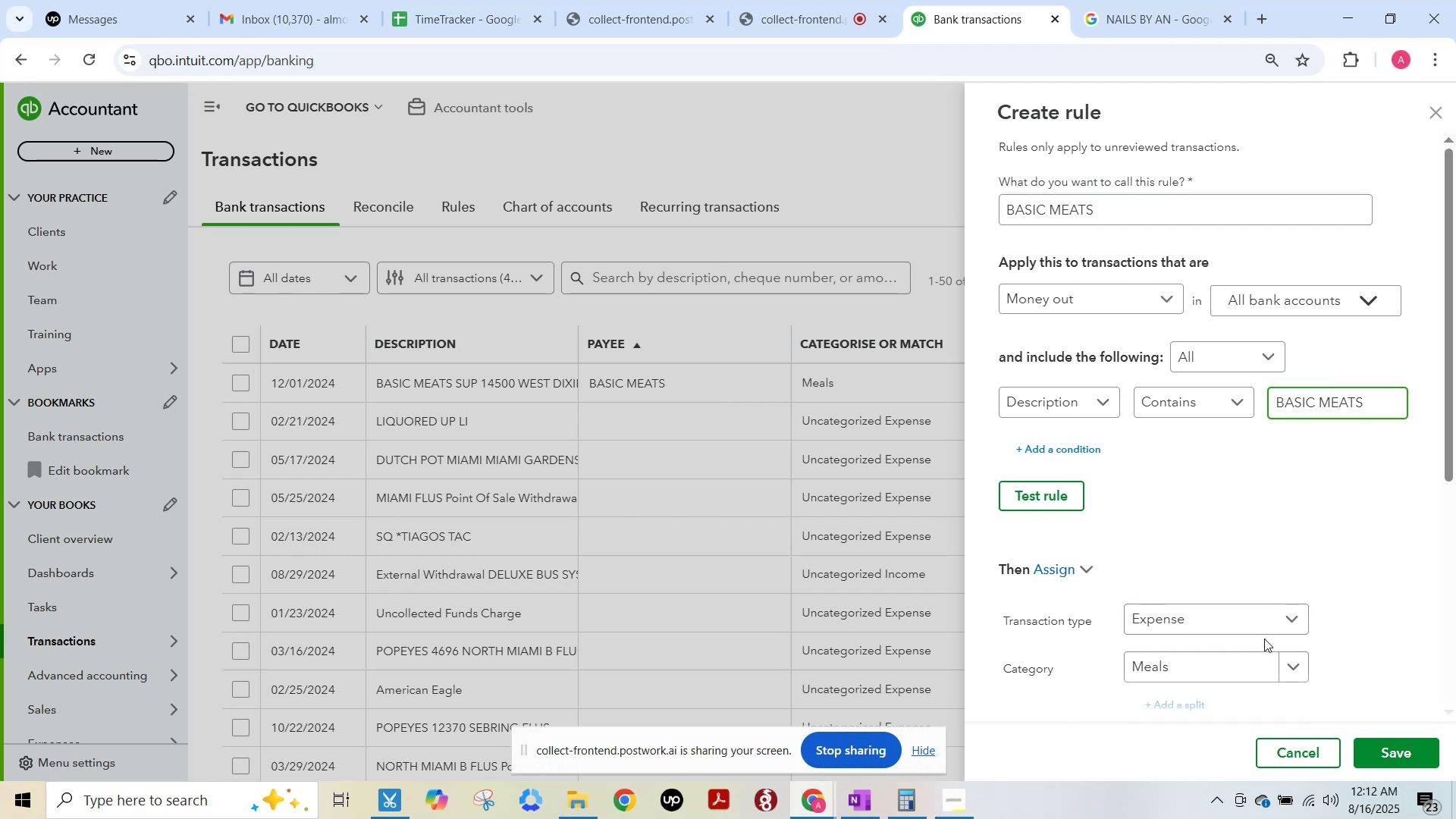 
wait(5.59)
 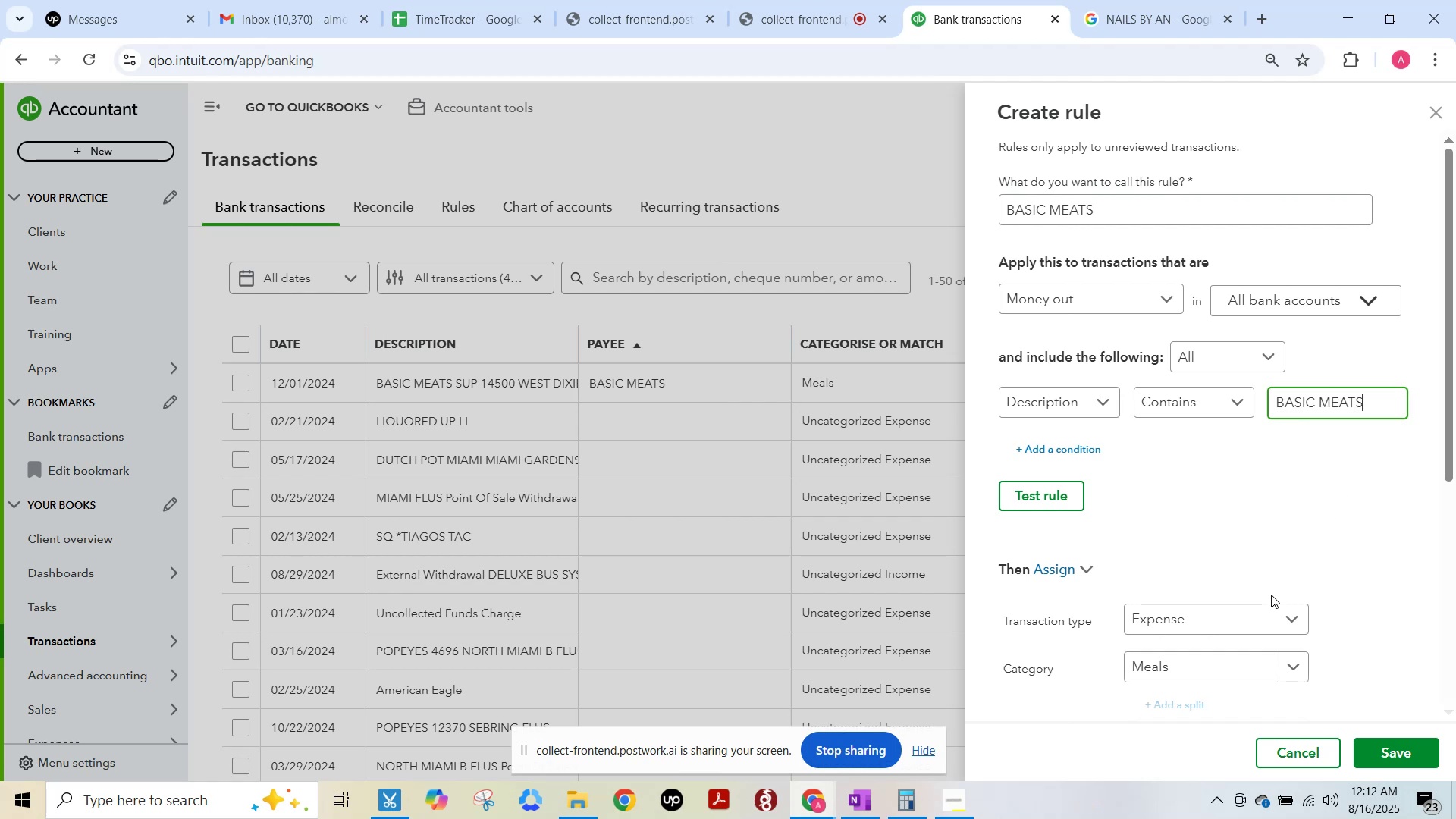 
scroll: coordinate [1264, 636], scroll_direction: down, amount: 2.0
 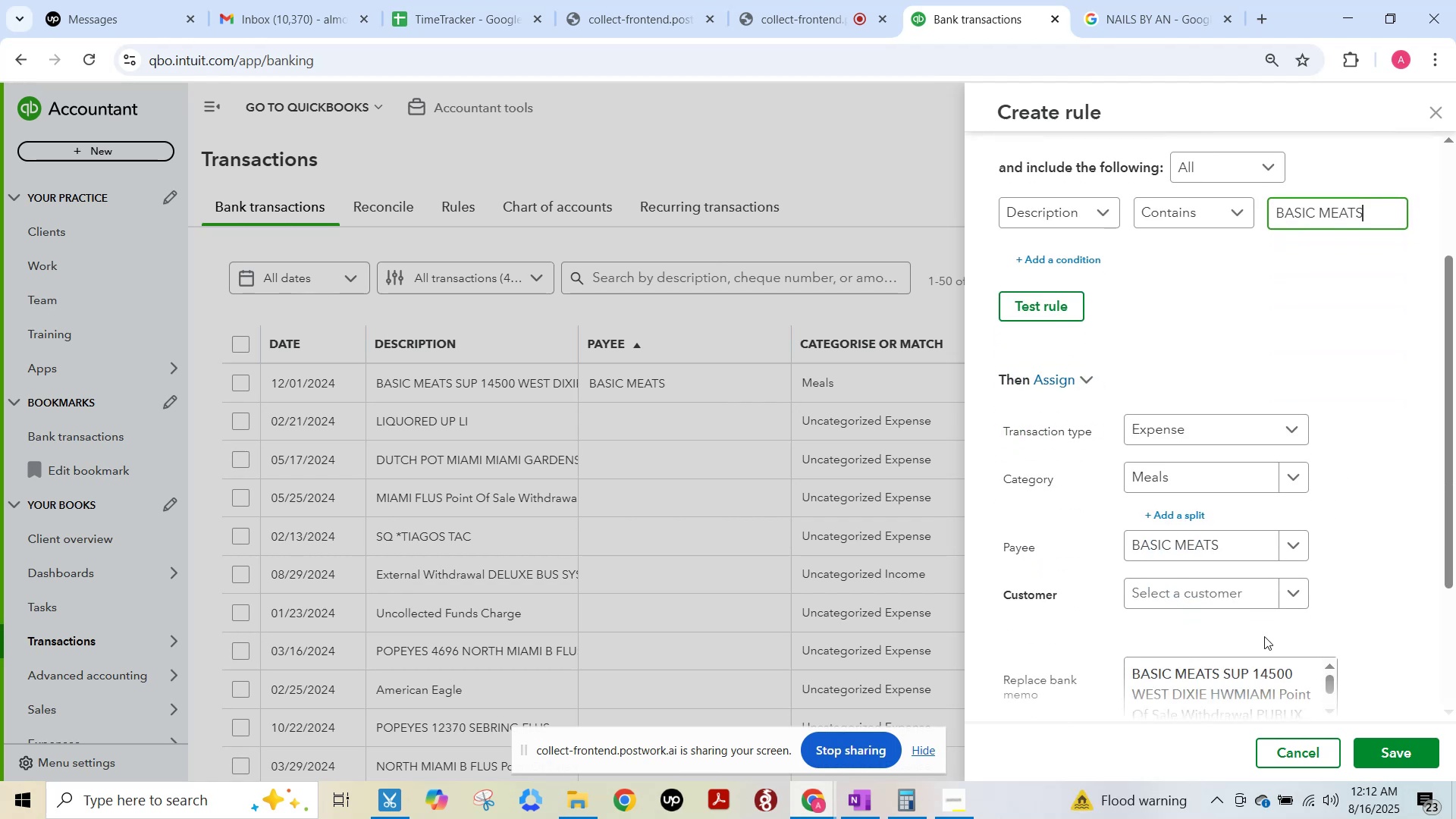 
key(F15)
 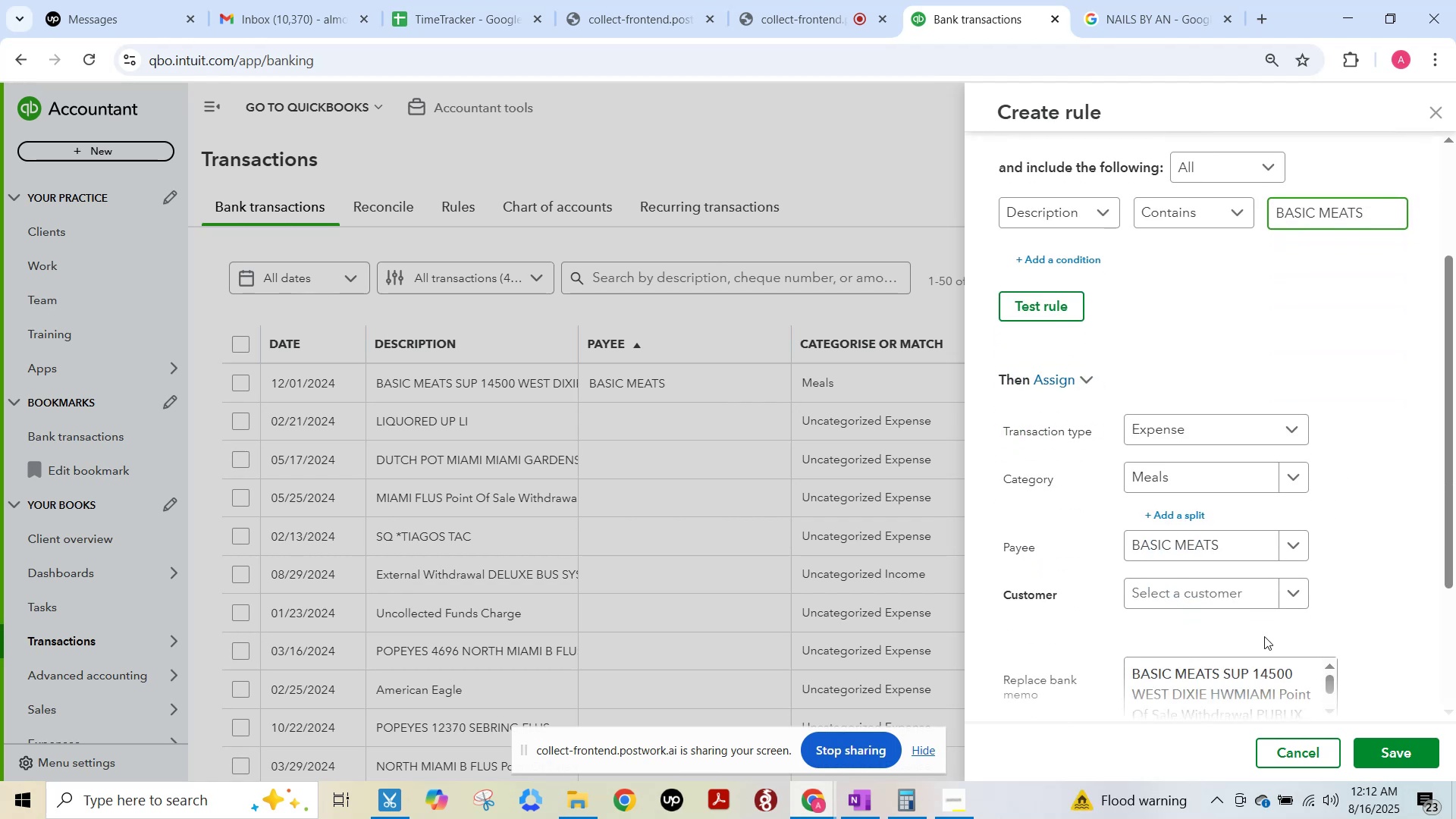 
scroll: coordinate [1264, 636], scroll_direction: down, amount: 2.0
 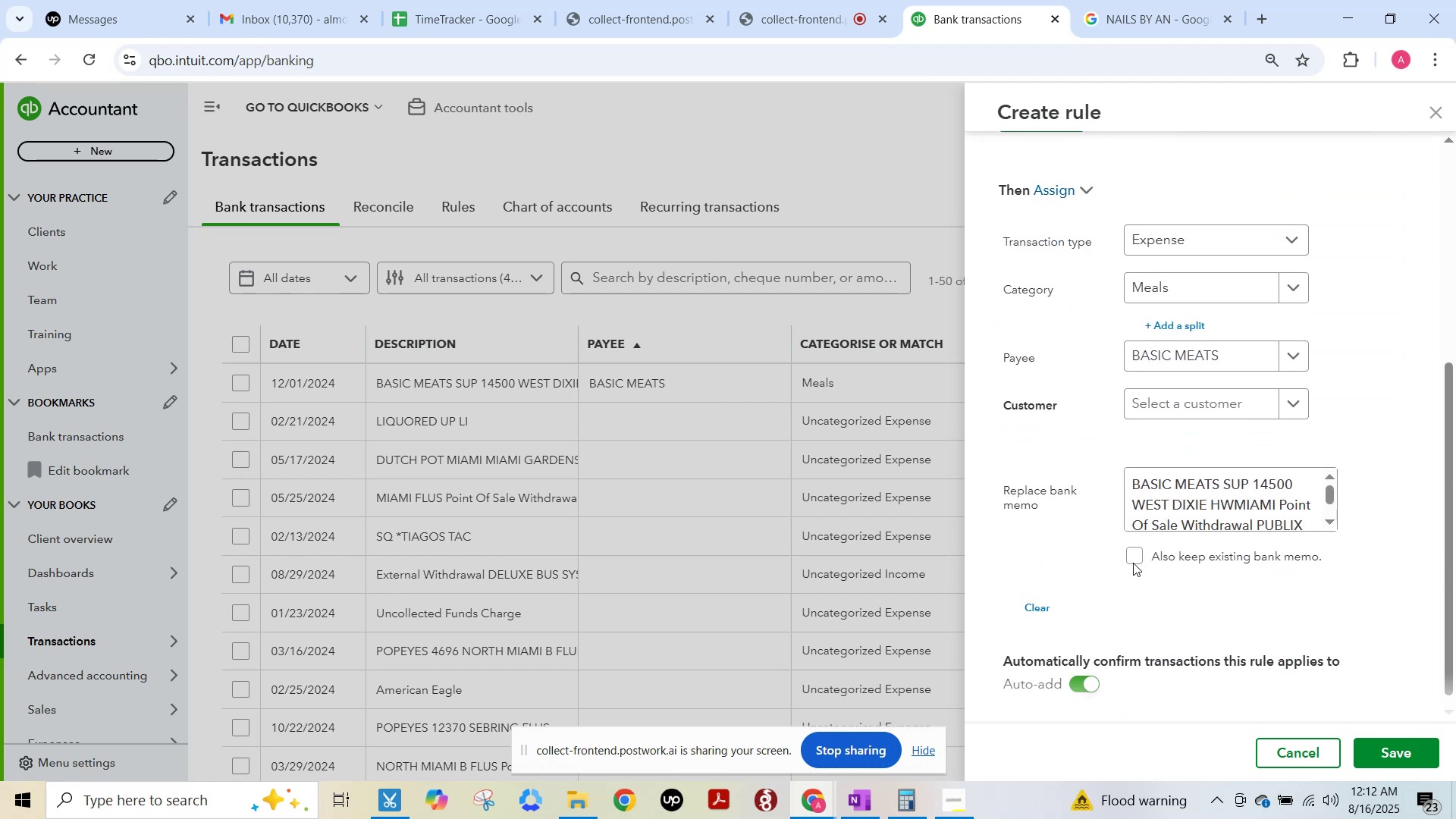 
left_click([1134, 555])
 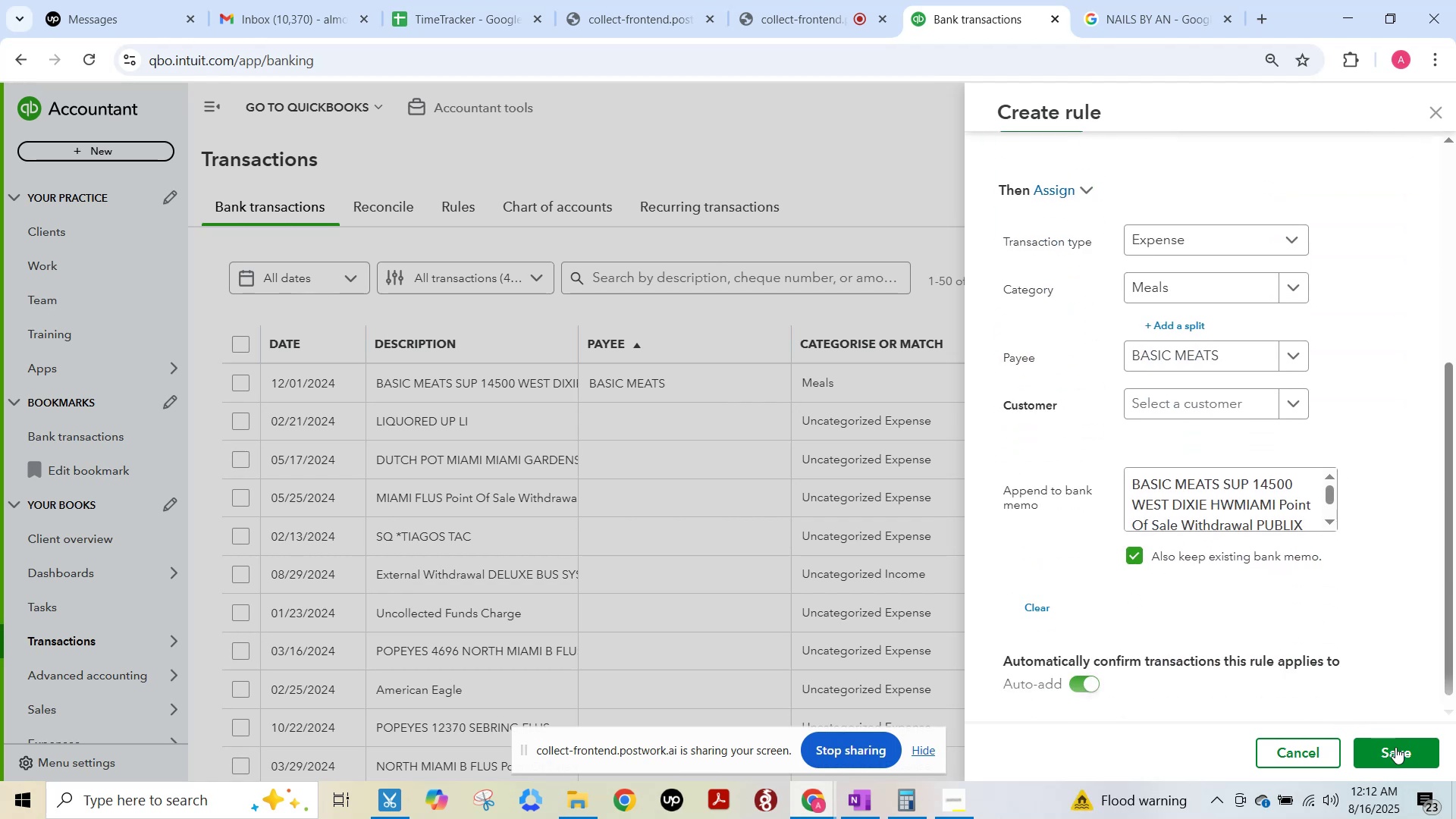 
left_click([1398, 751])
 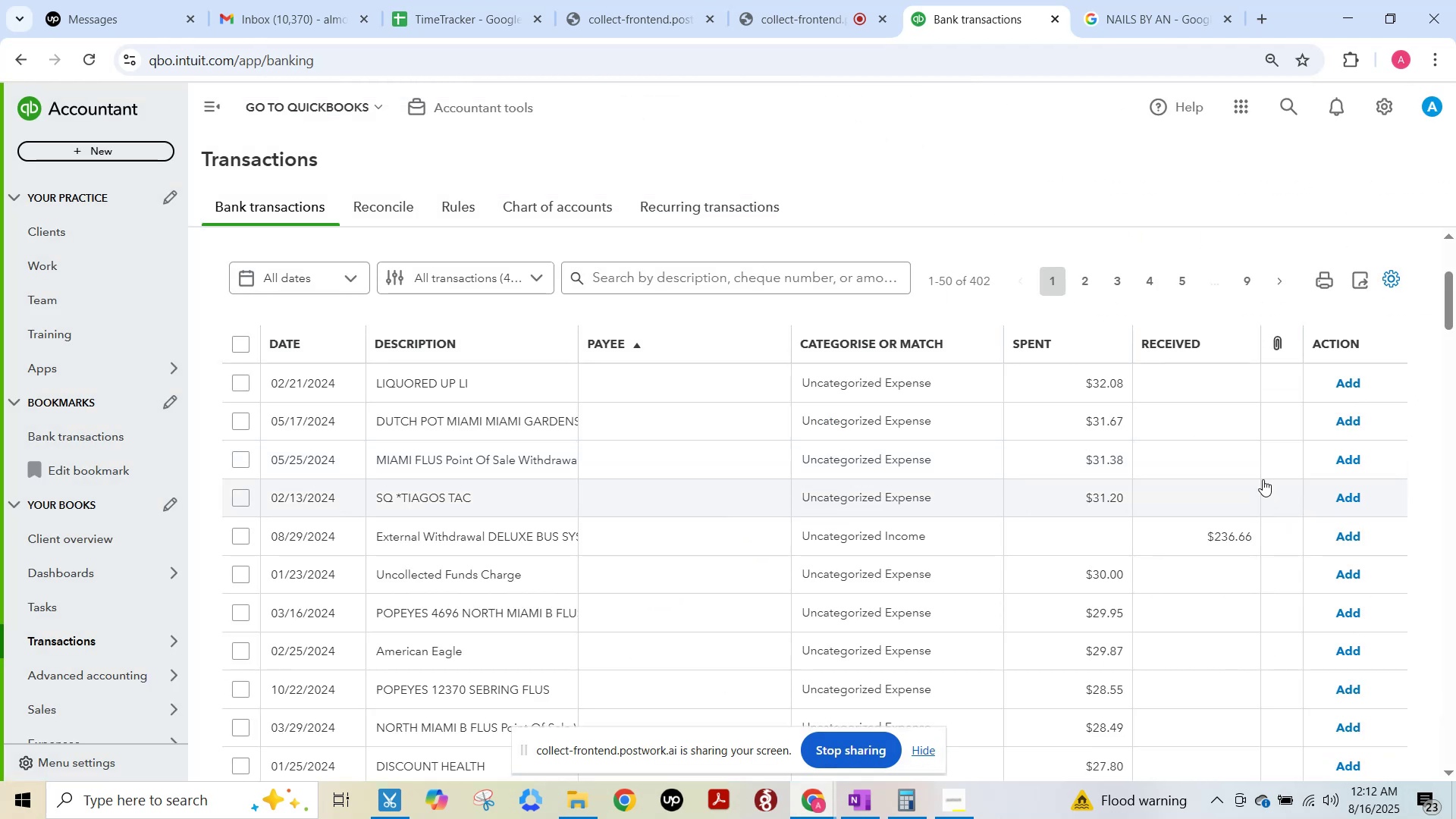 
wait(7.16)
 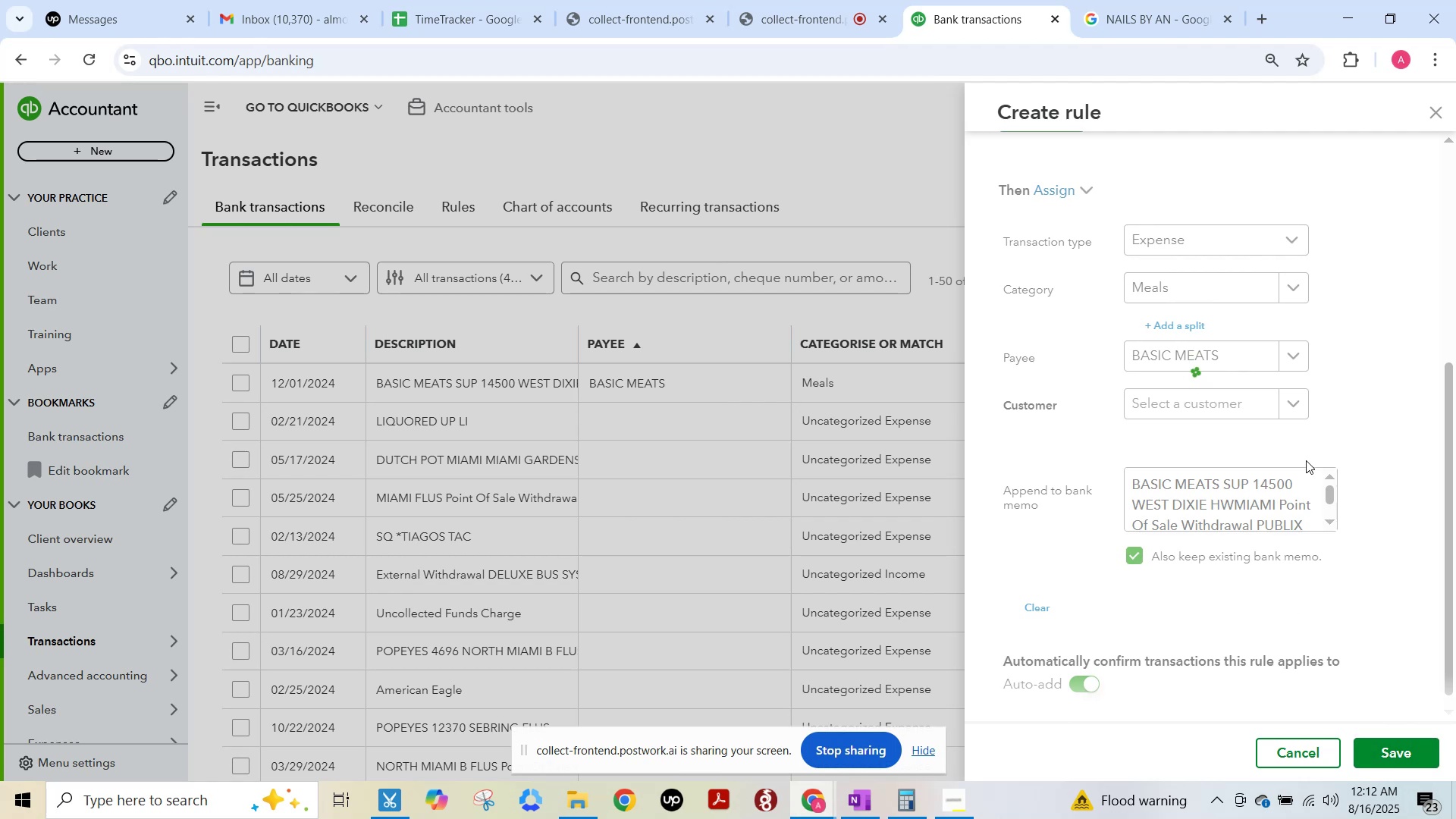 
hold_key(key=F15, duration=1.0)
 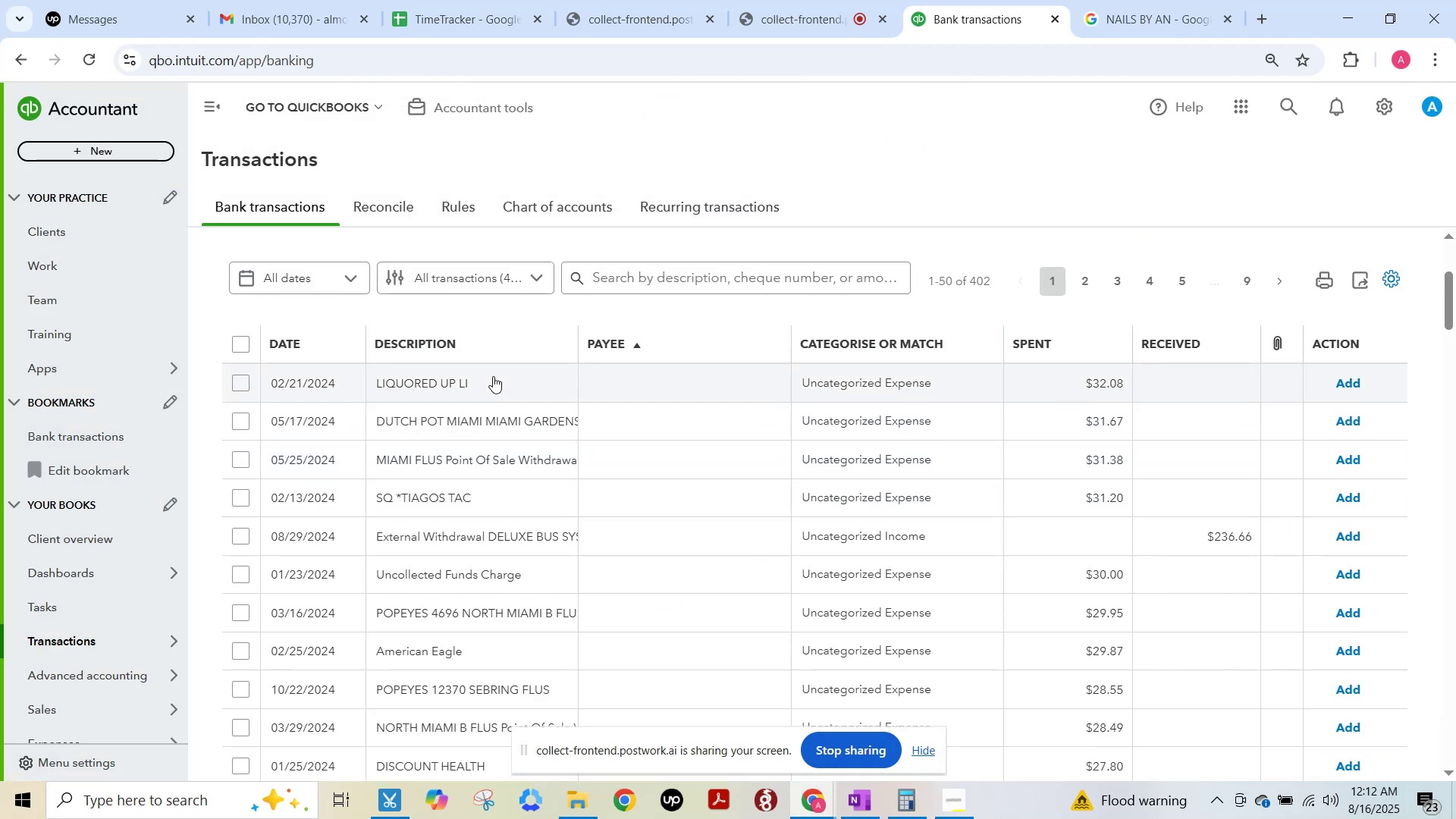 
left_click([493, 376])
 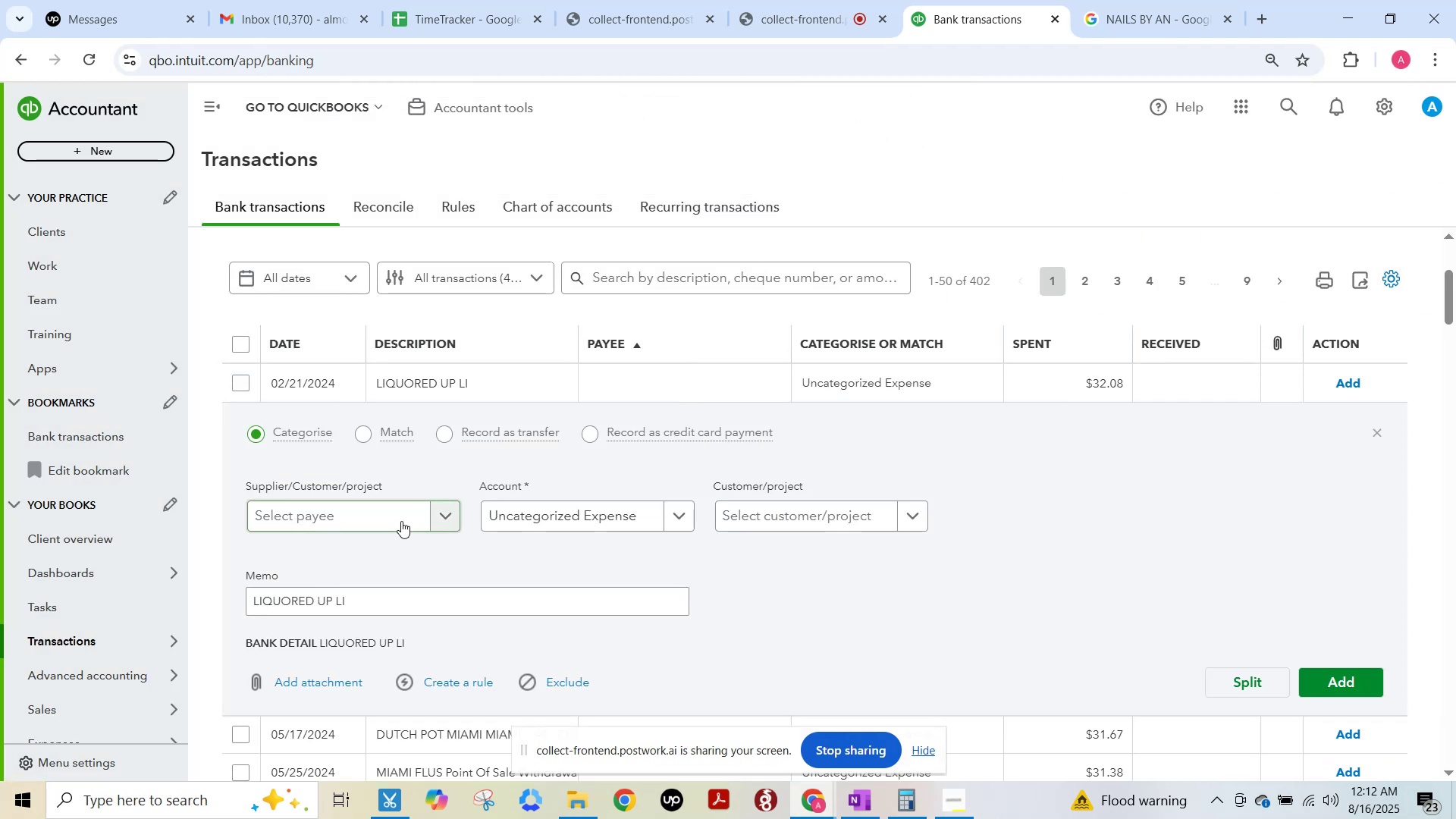 
left_click([383, 511])
 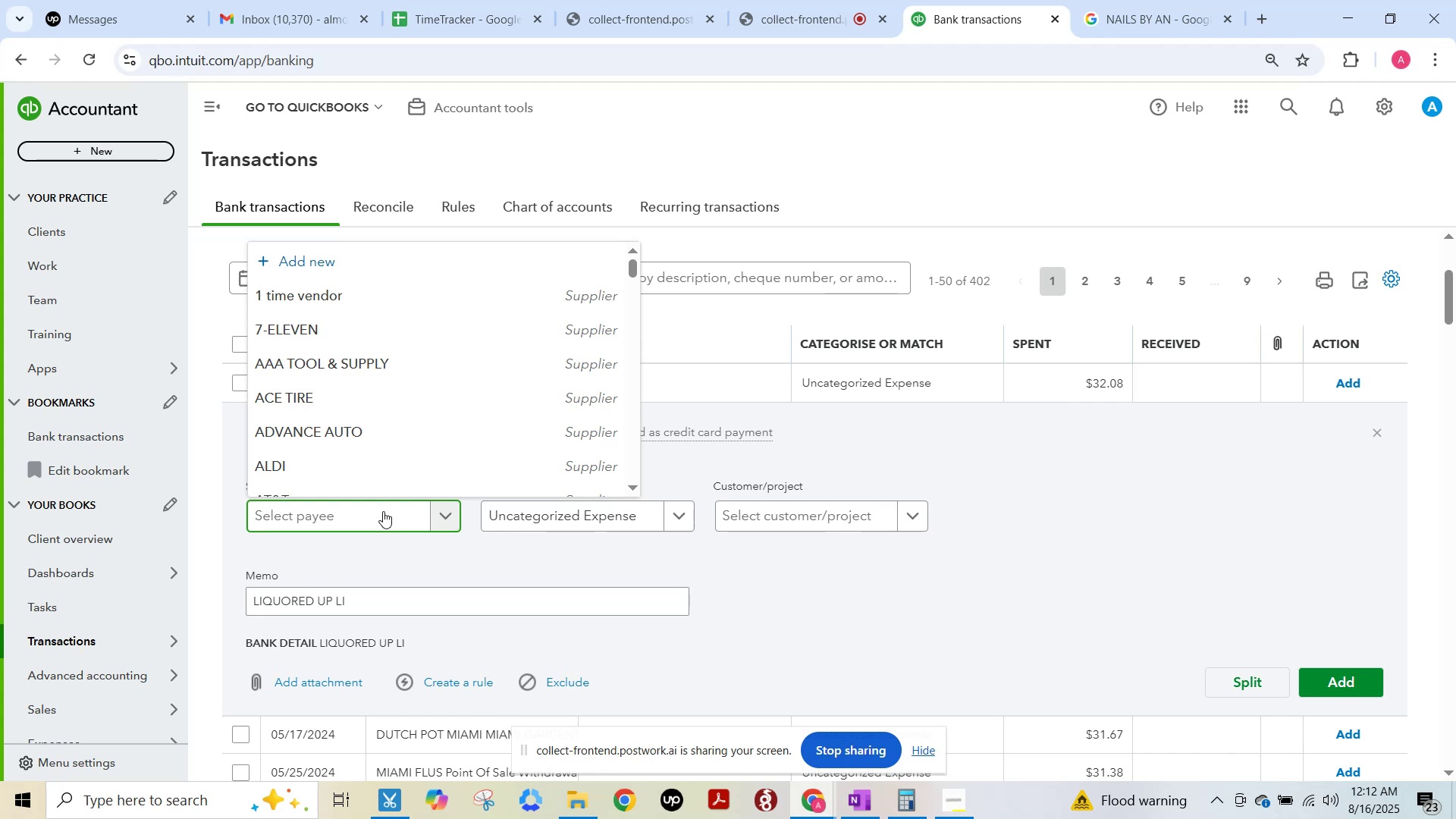 
type(liquo)
 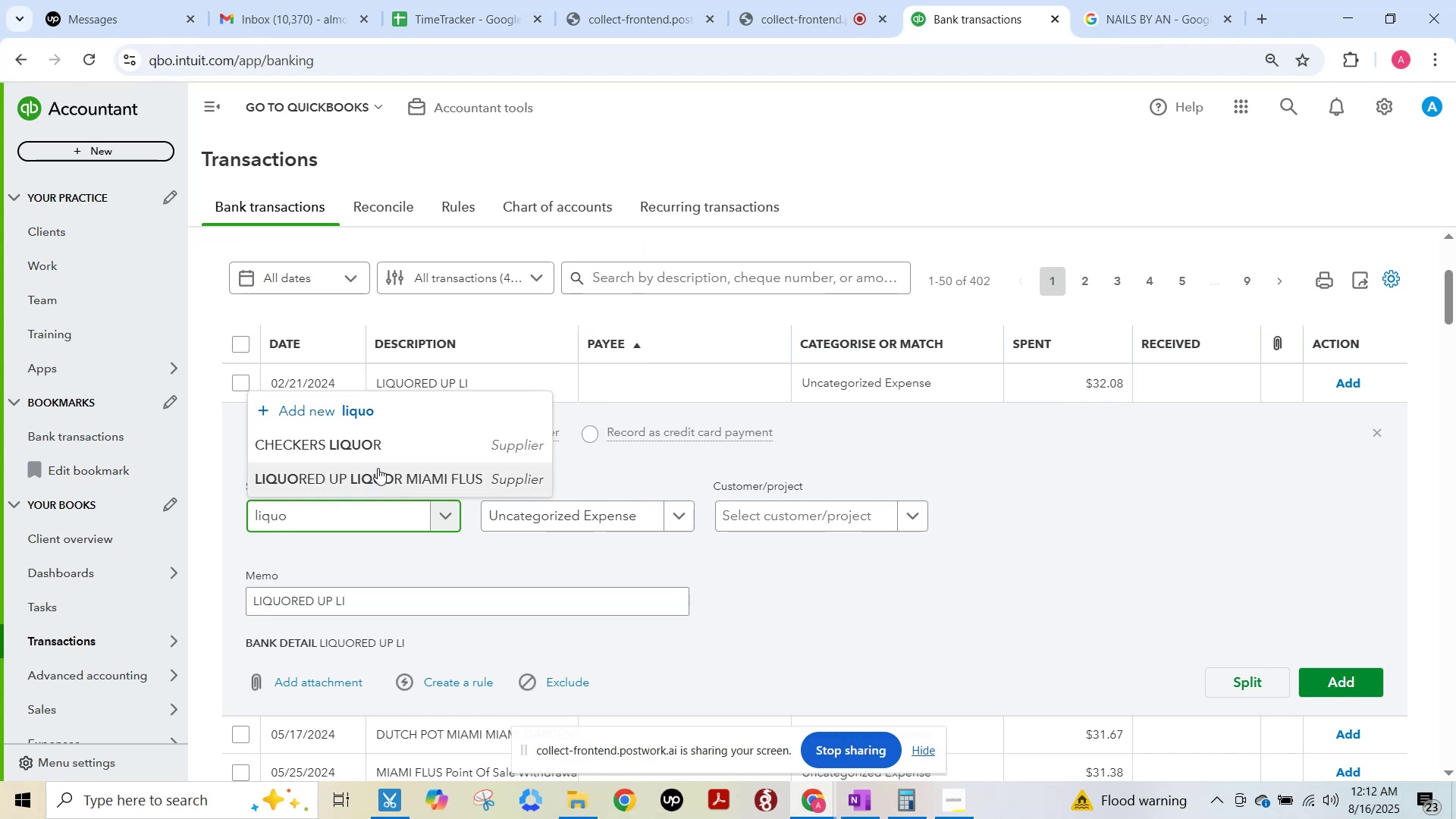 
left_click([378, 468])
 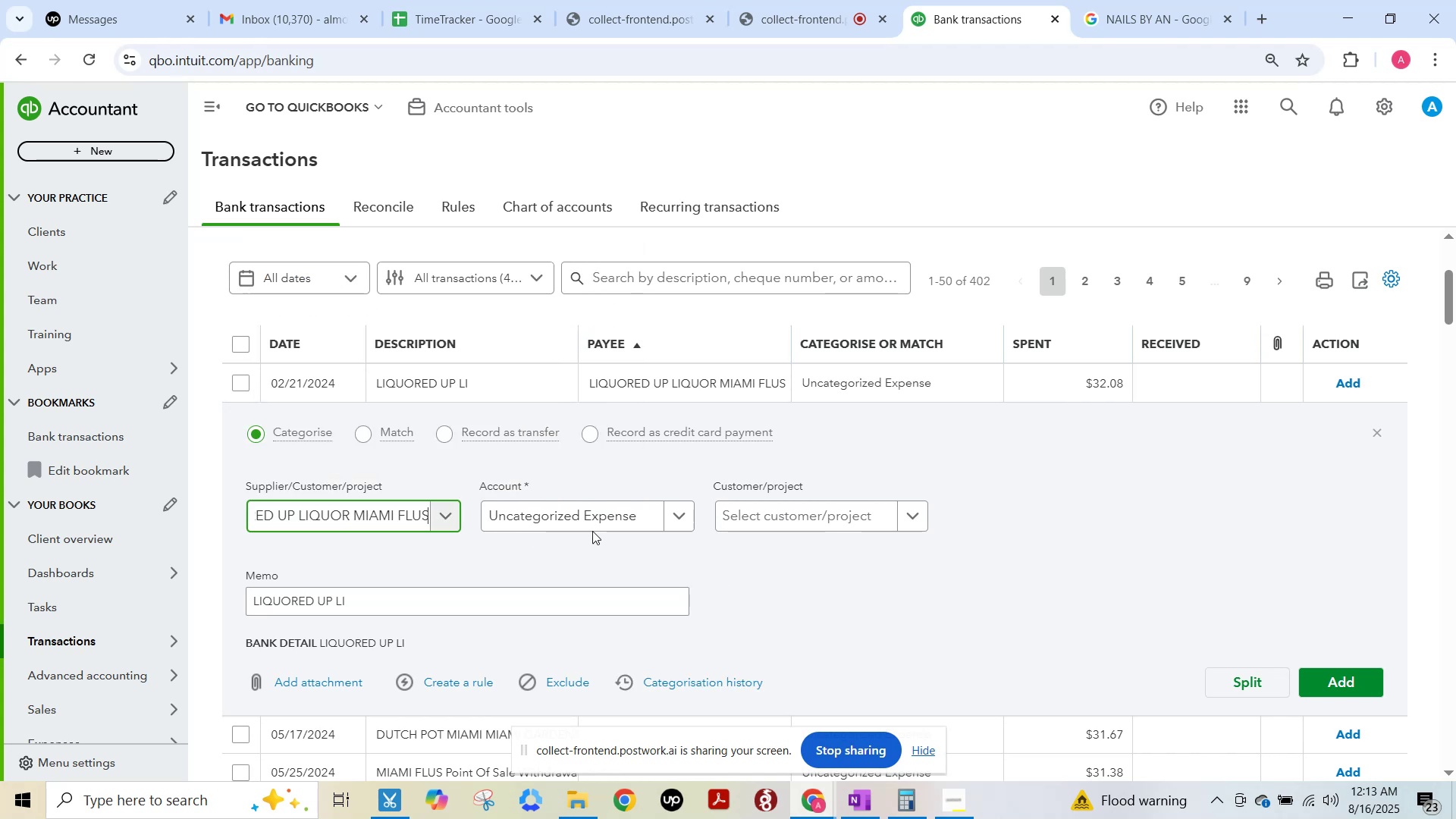 
left_click([571, 518])
 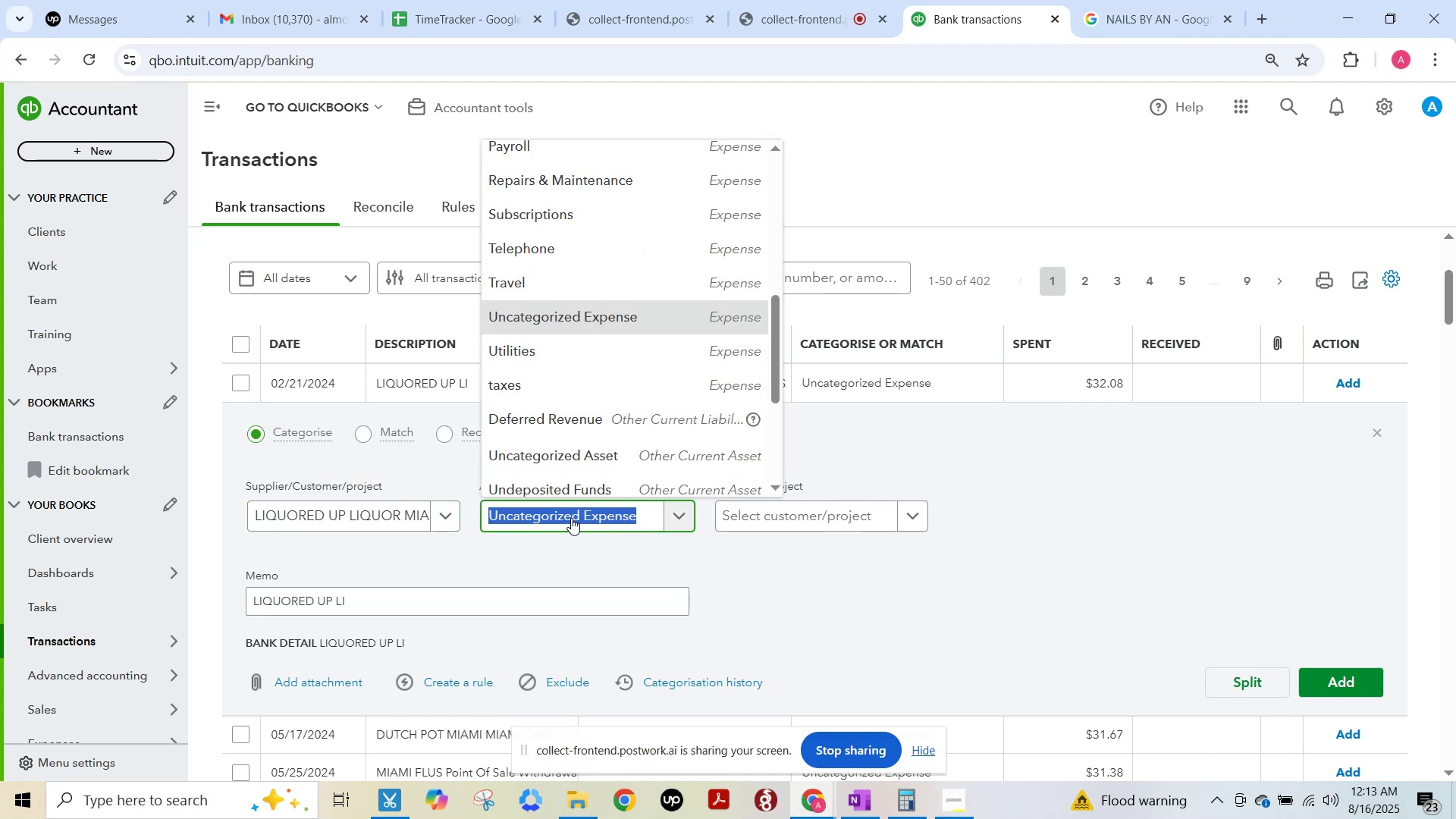 
type(enter)
 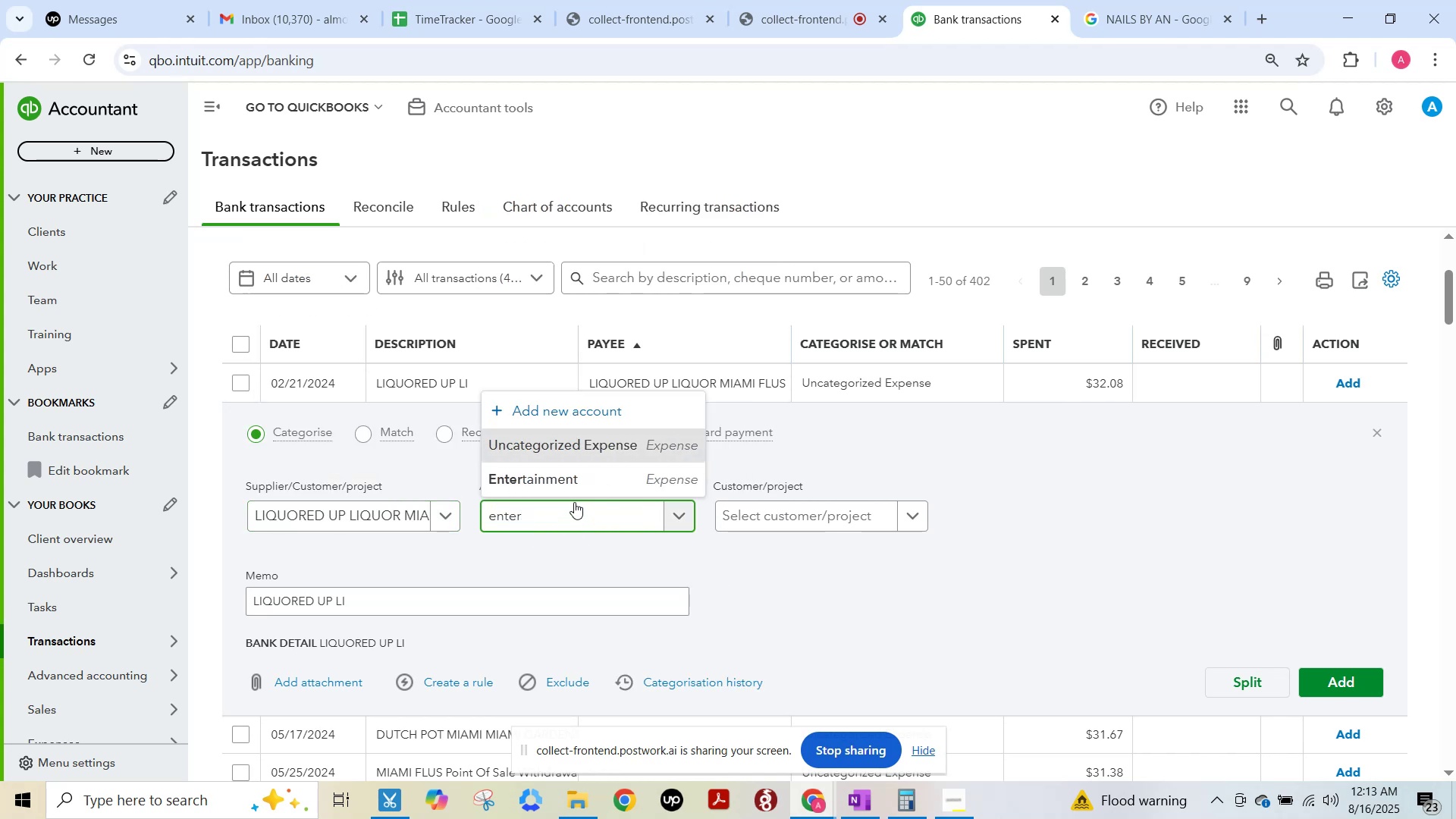 
left_click([570, 482])
 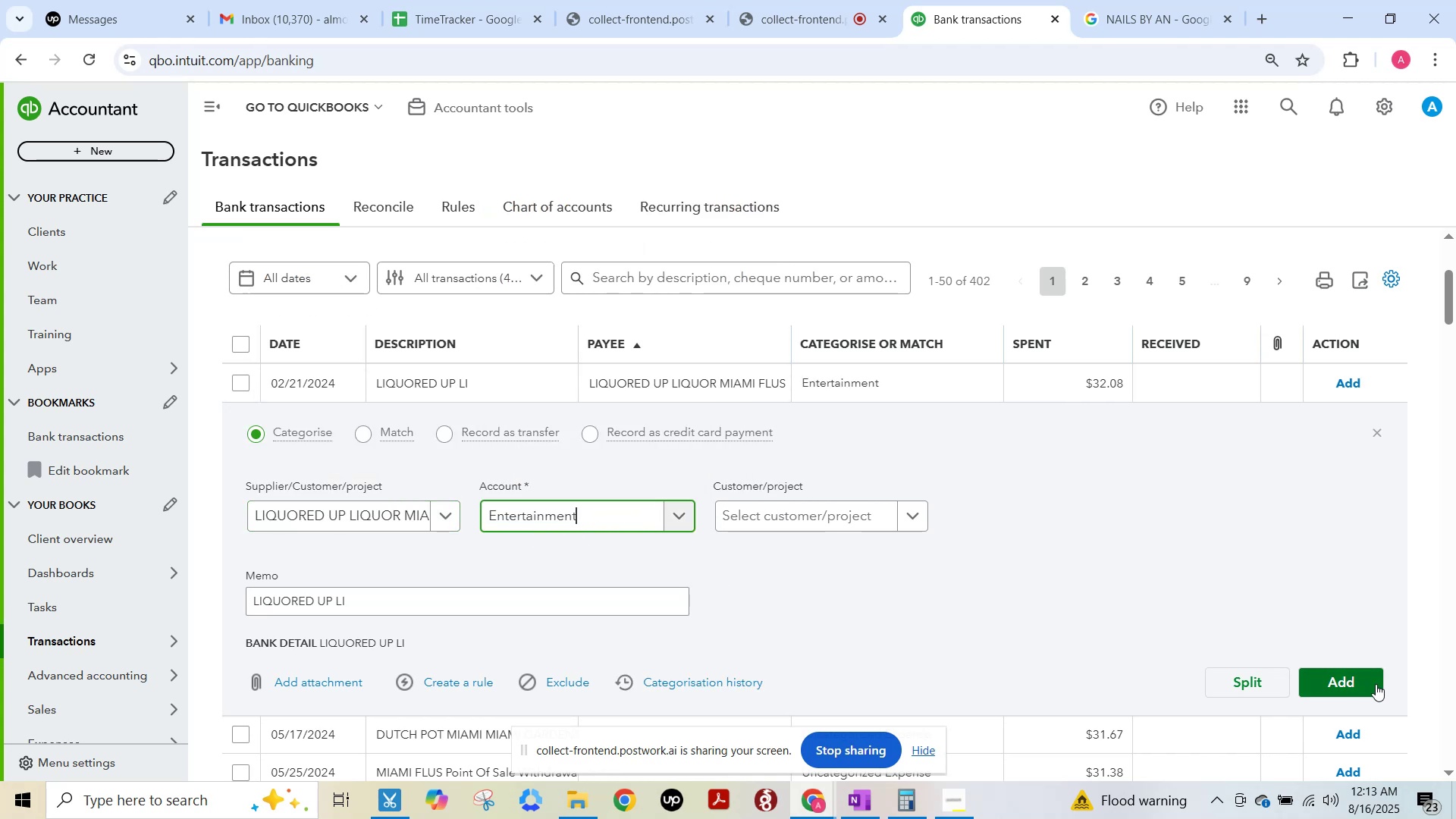 
left_click([1374, 684])
 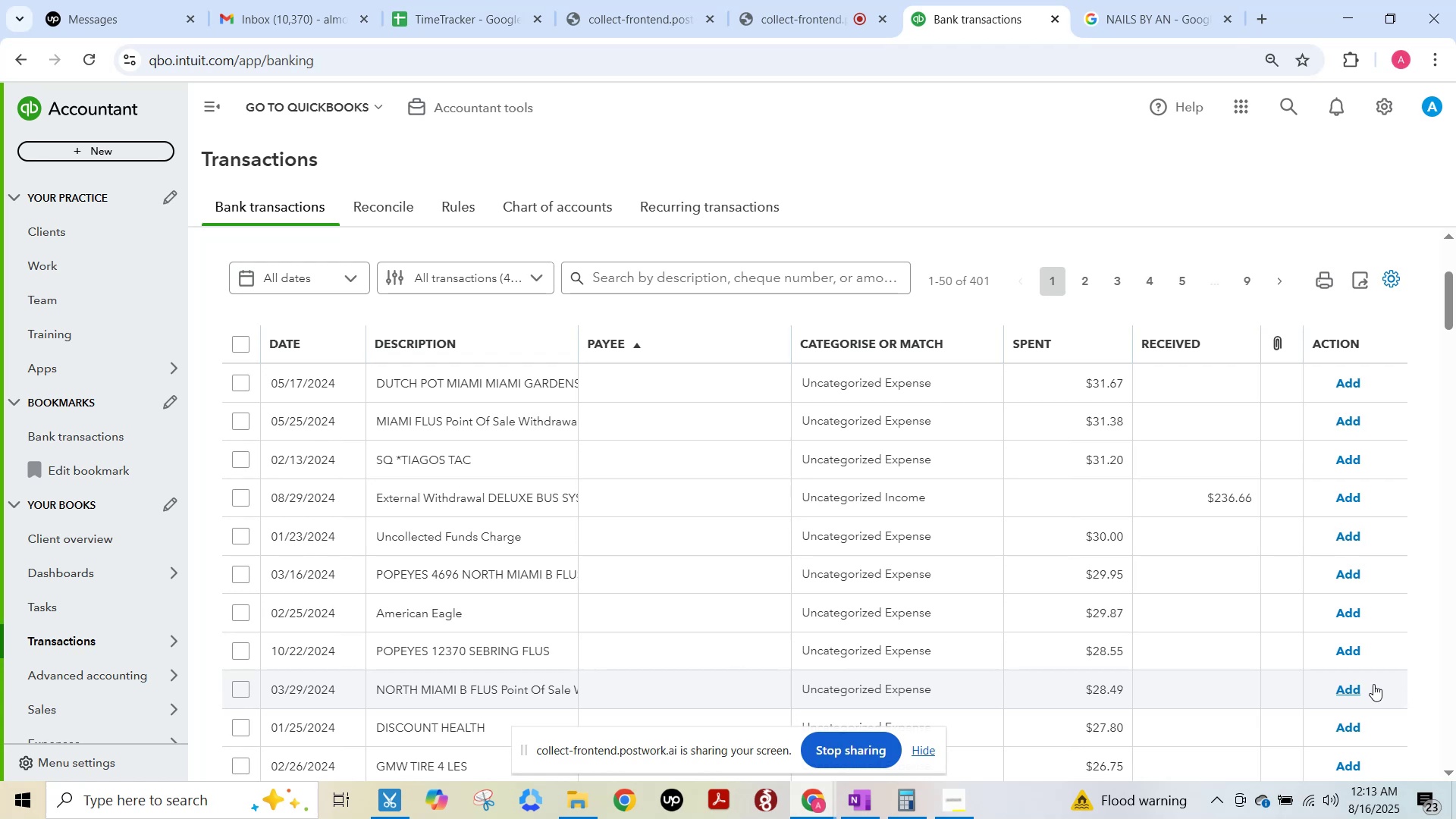 
wait(35.05)
 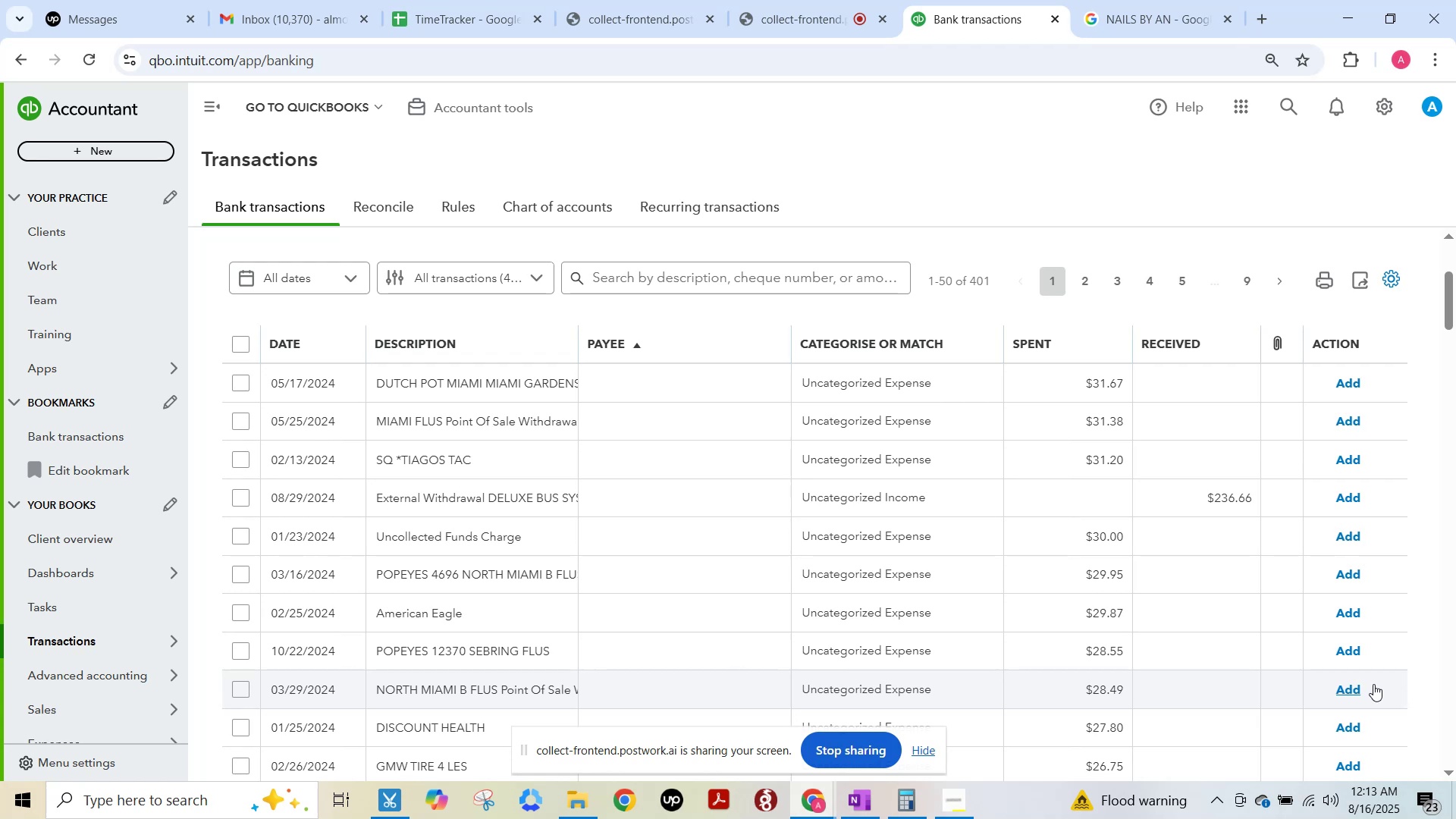 
hold_key(key=F15, duration=11.01)
 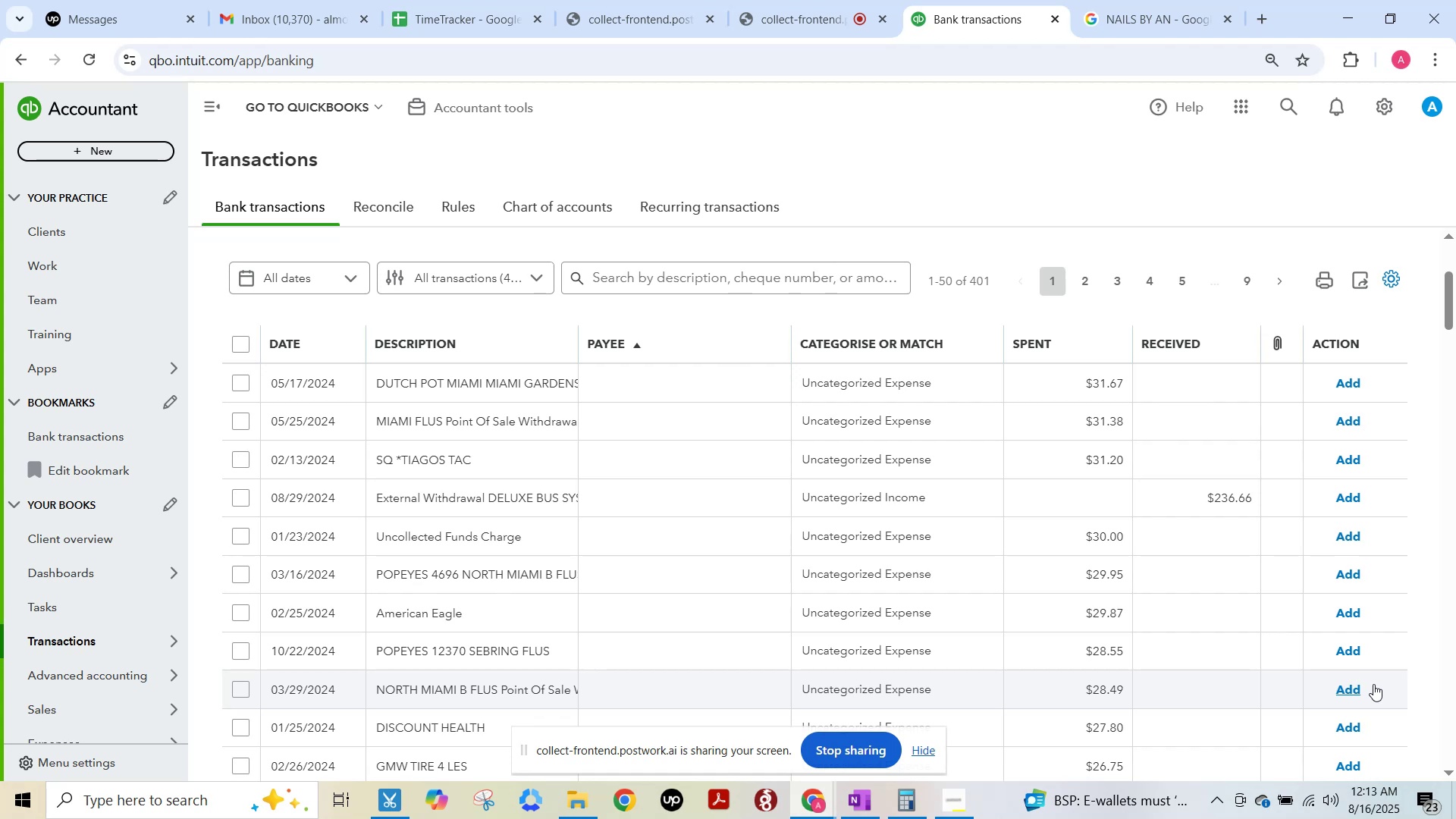 
hold_key(key=F15, duration=0.99)
 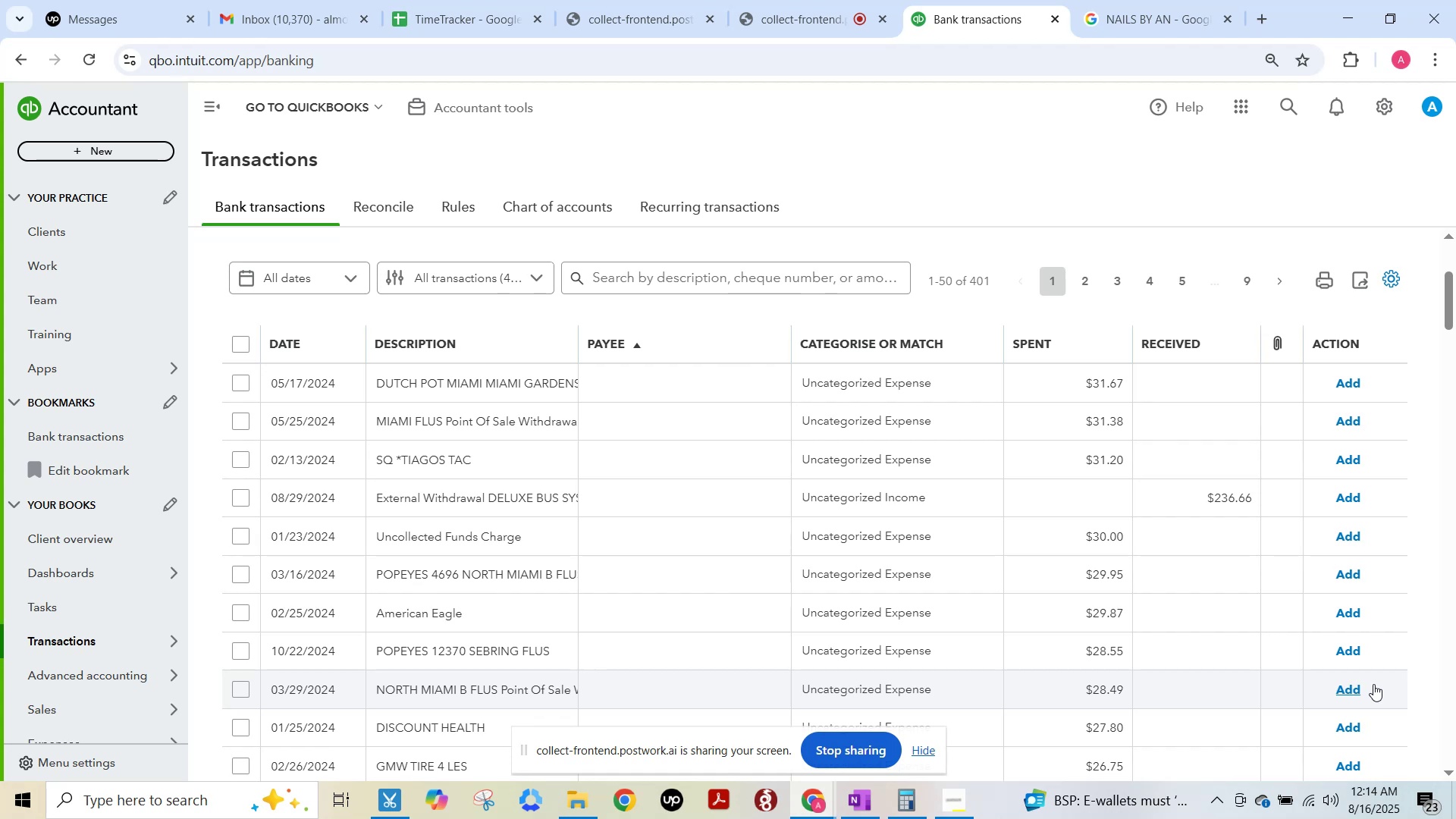 
wait(47.04)
 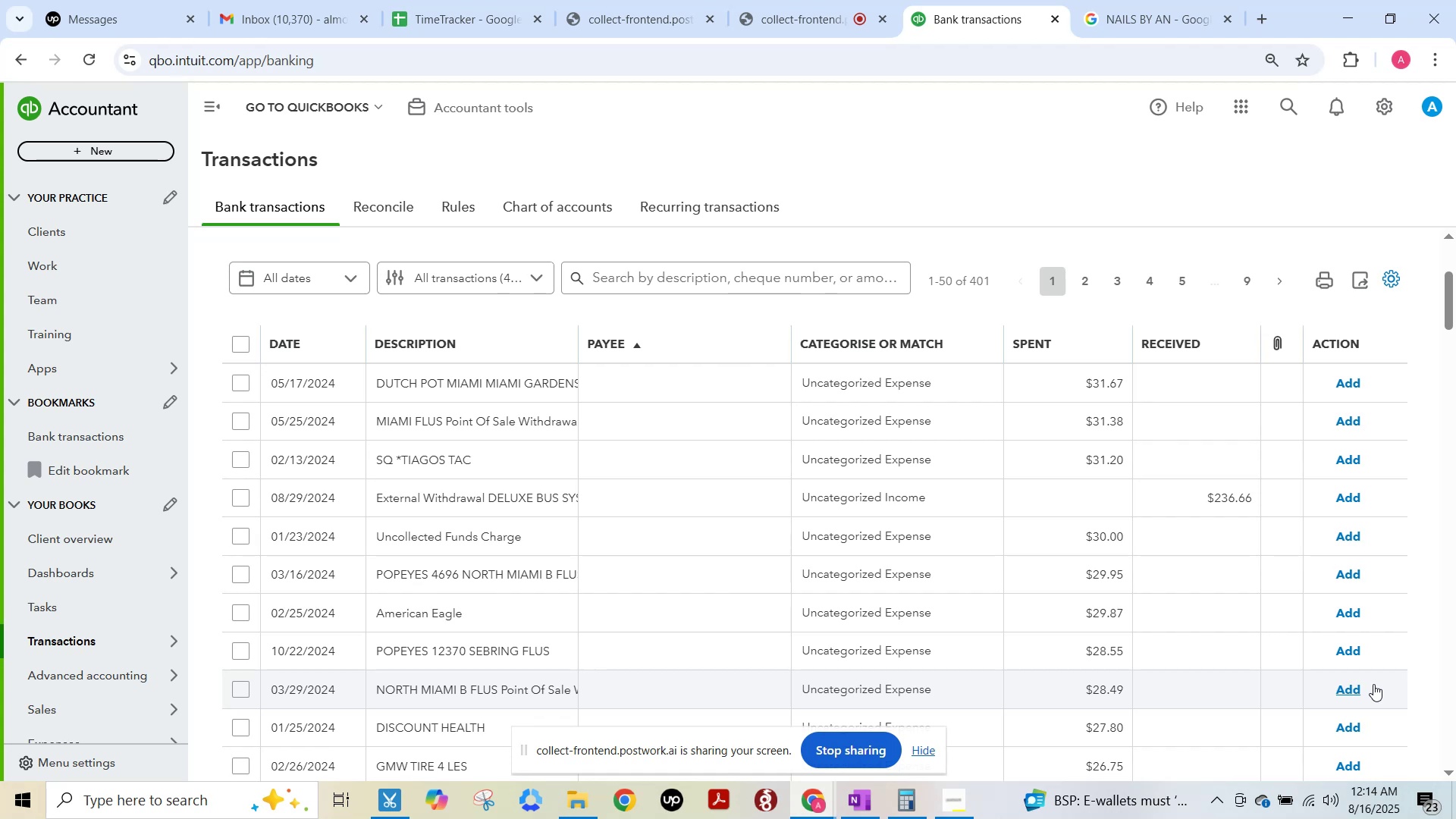 
hold_key(key=F15, duration=11.02)
 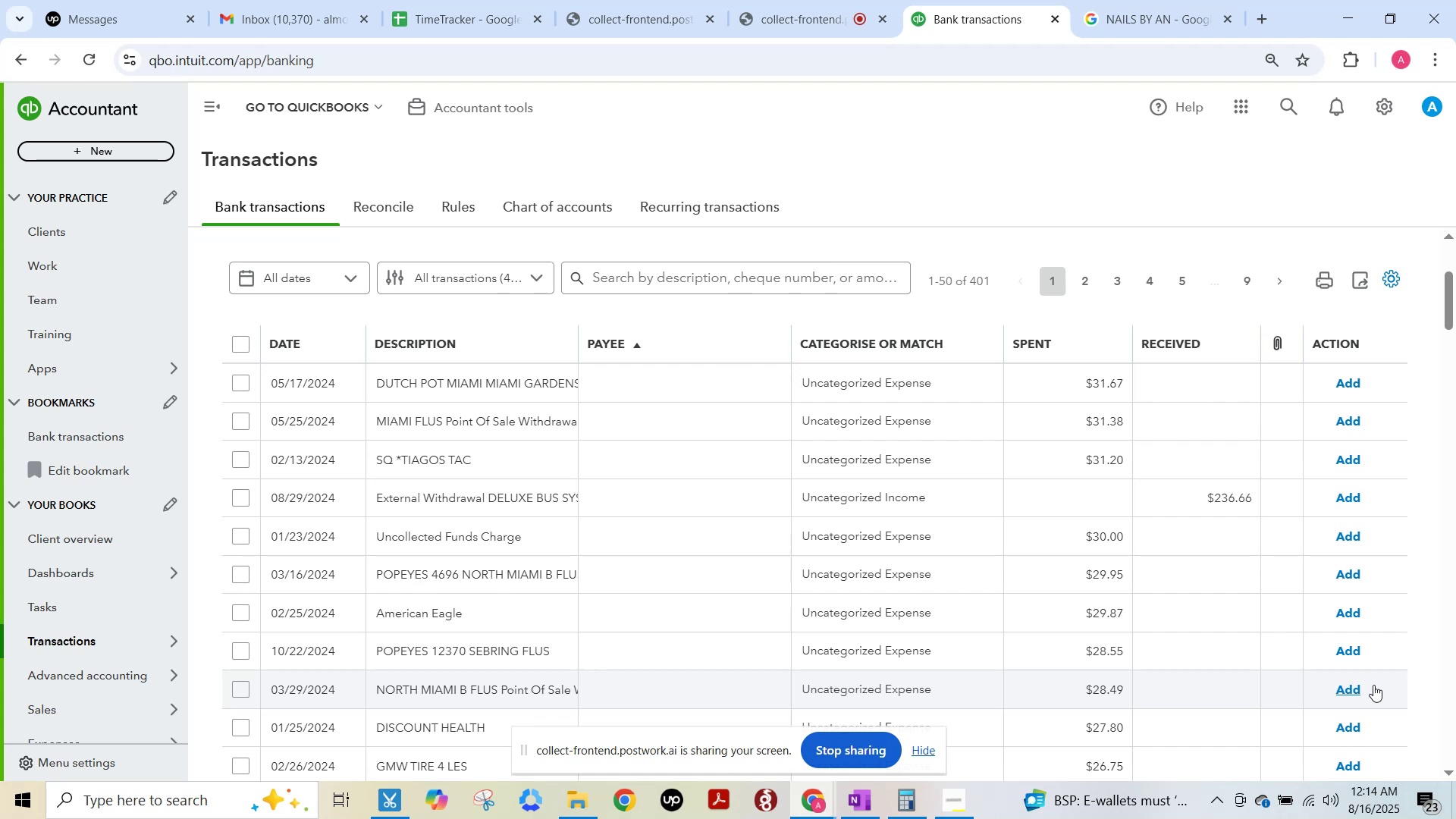 
key(F15)
 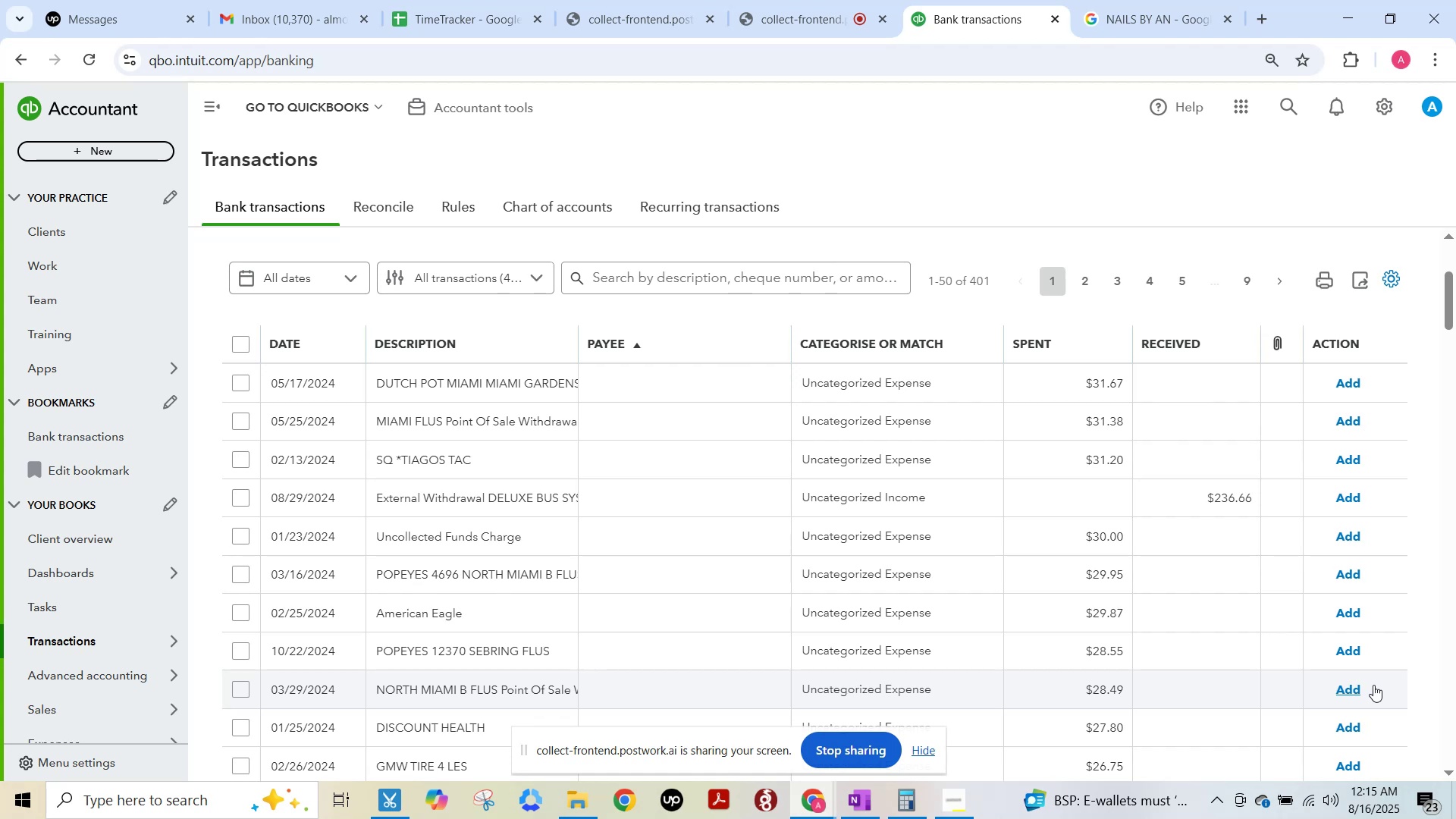 
wait(47.05)
 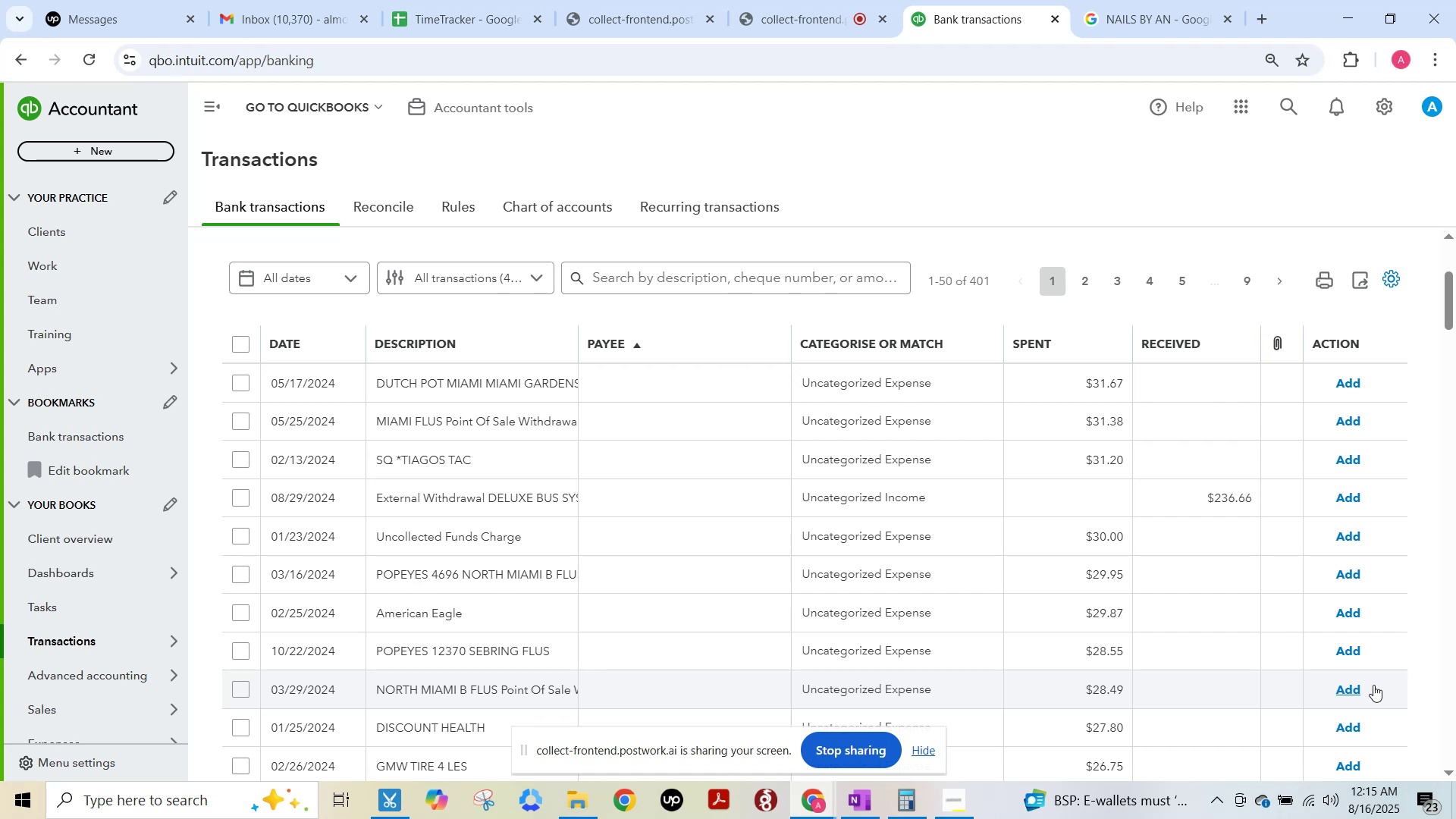 
key(F15)
 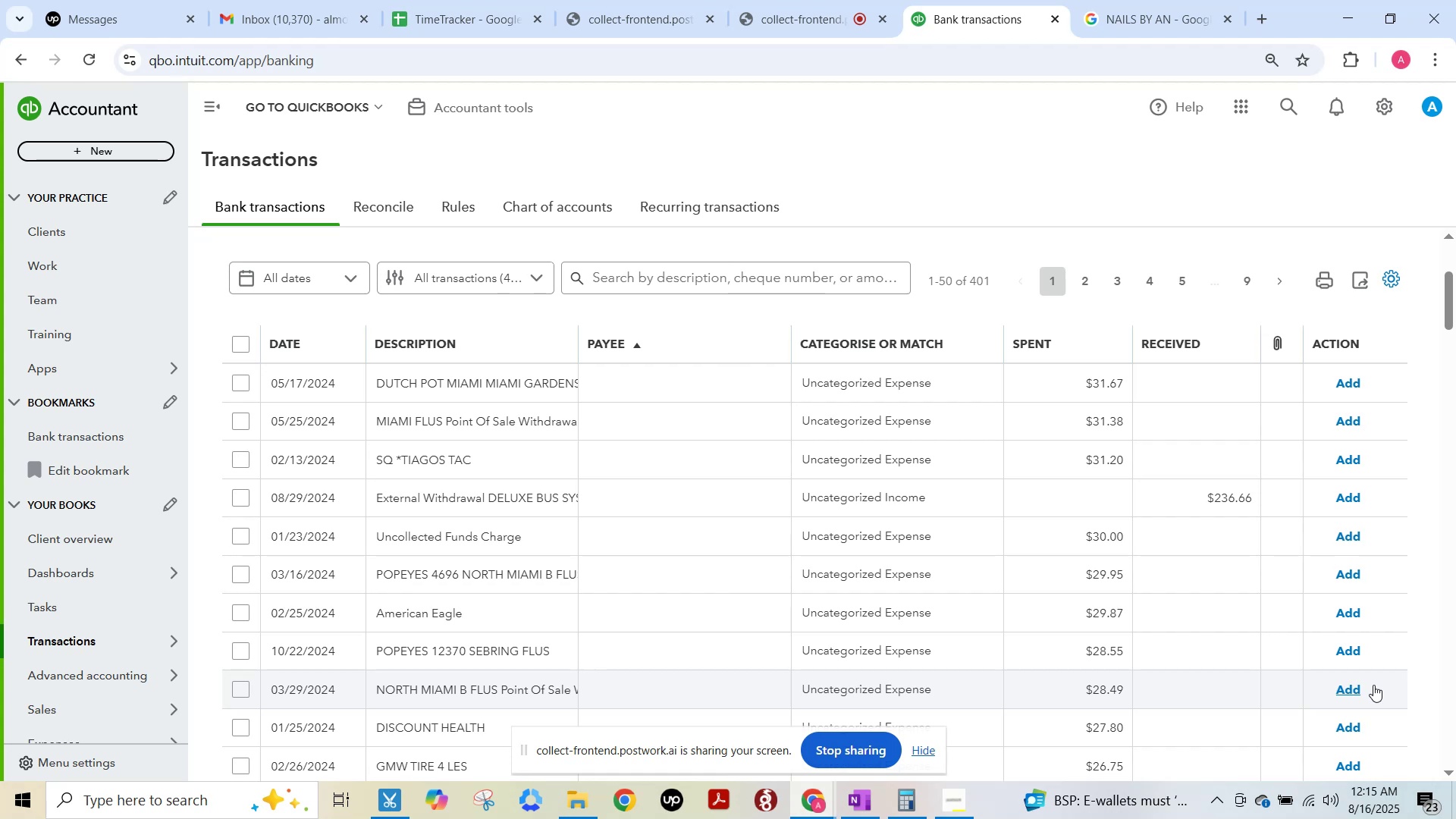 
wait(11.02)
 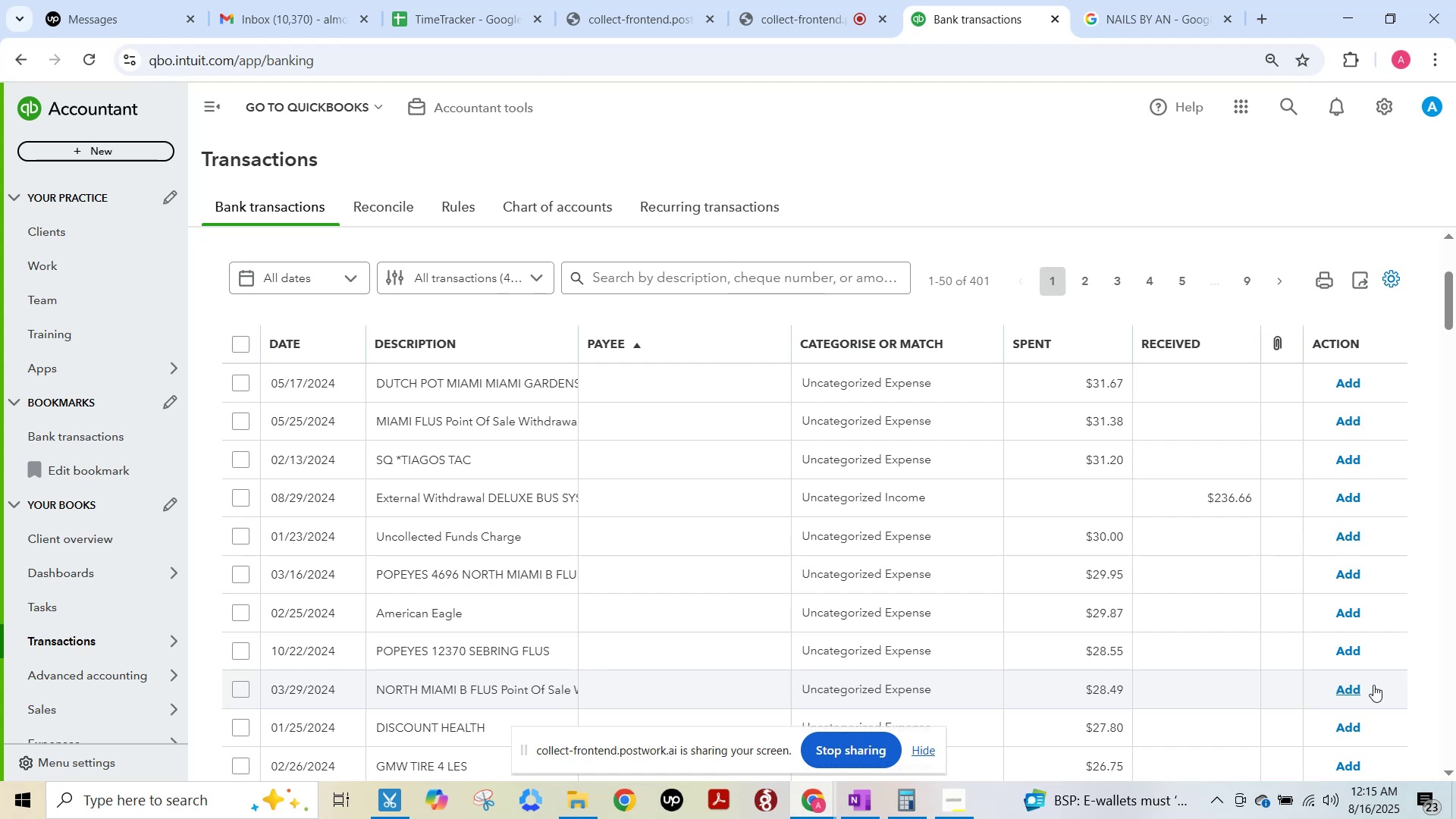 
key(F15)
 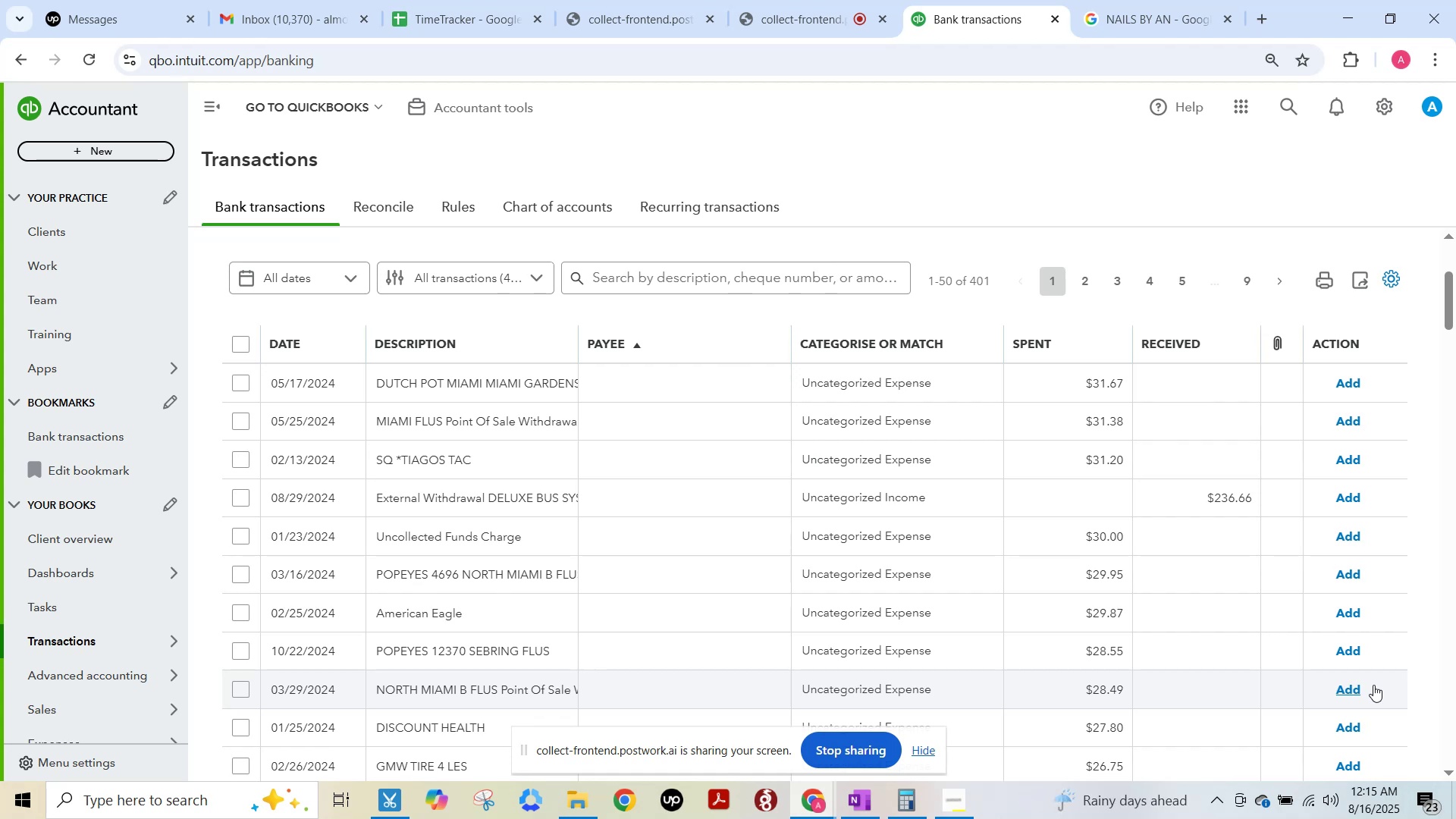 
key(F15)
 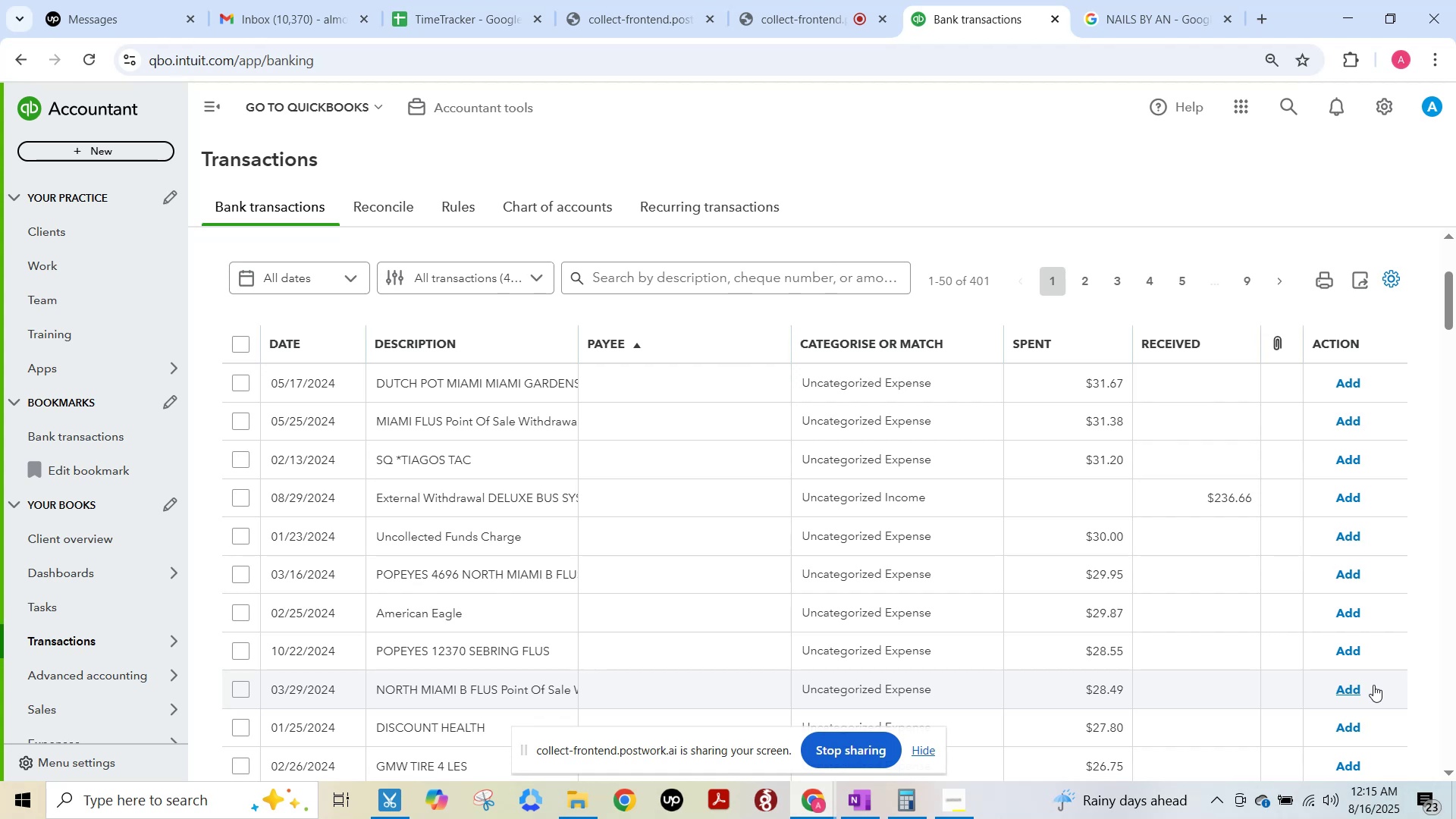 
wait(10.54)
 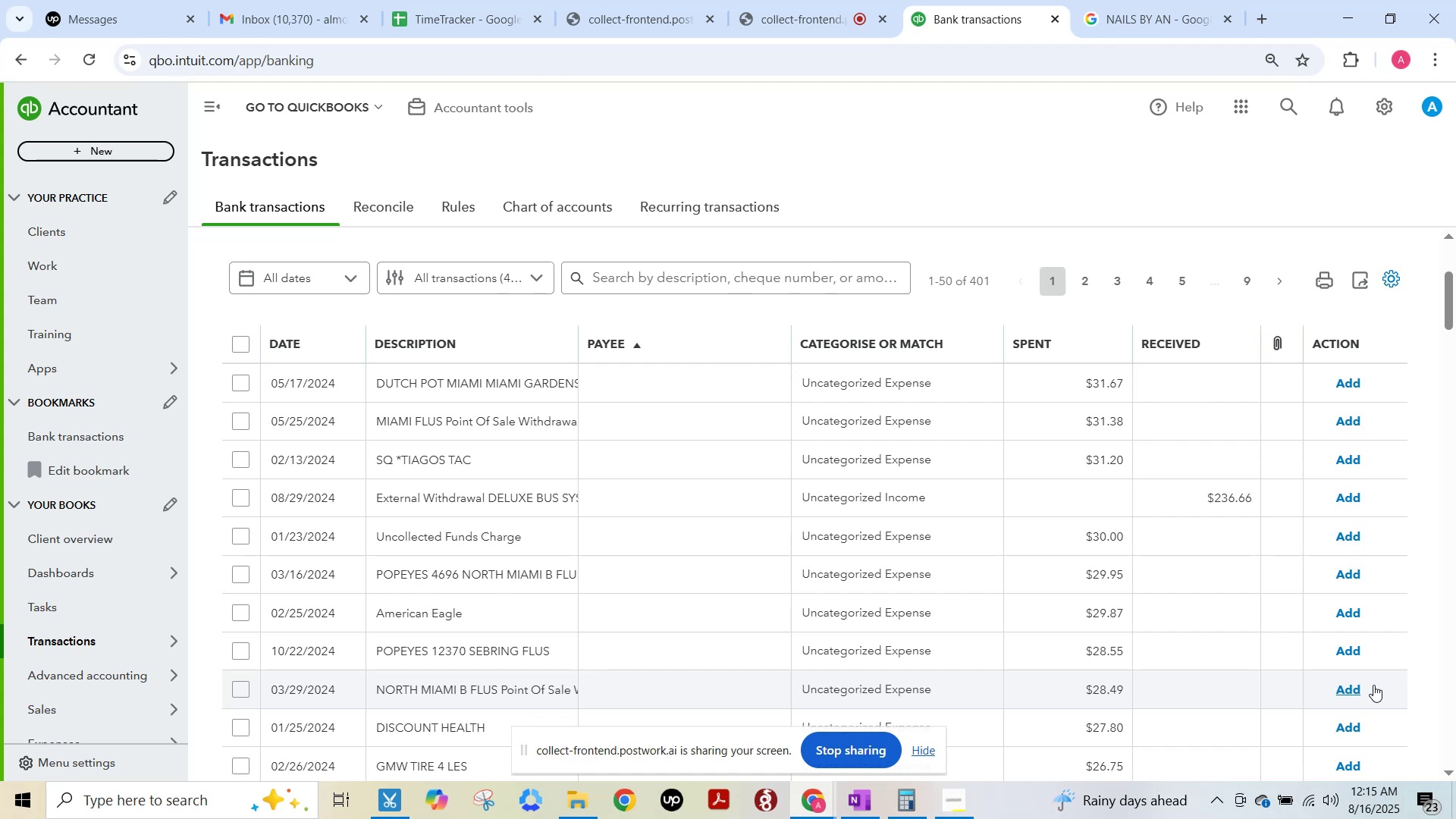 
scroll: coordinate [670, 565], scroll_direction: down, amount: 6.0
 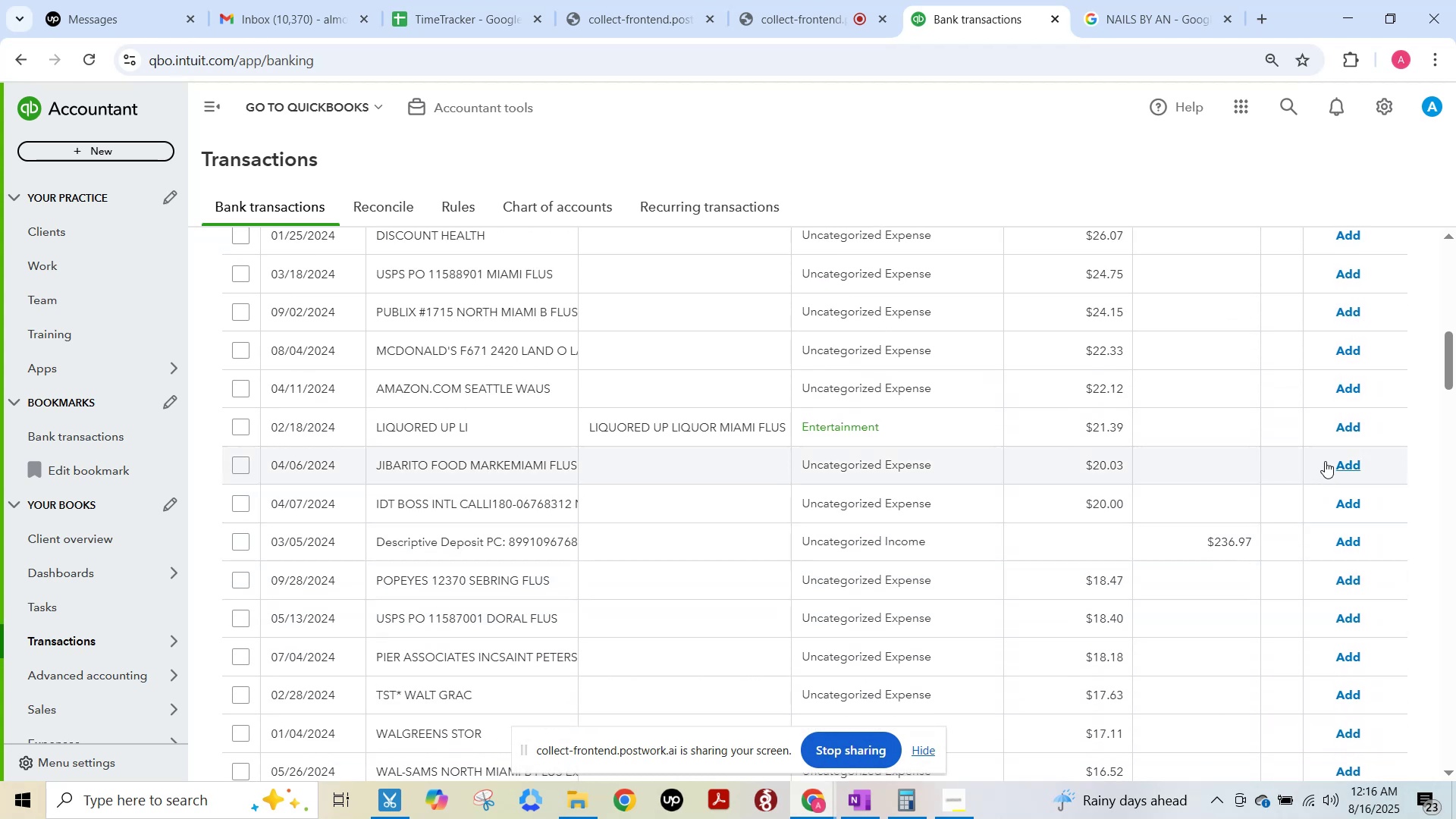 
left_click([1348, 430])
 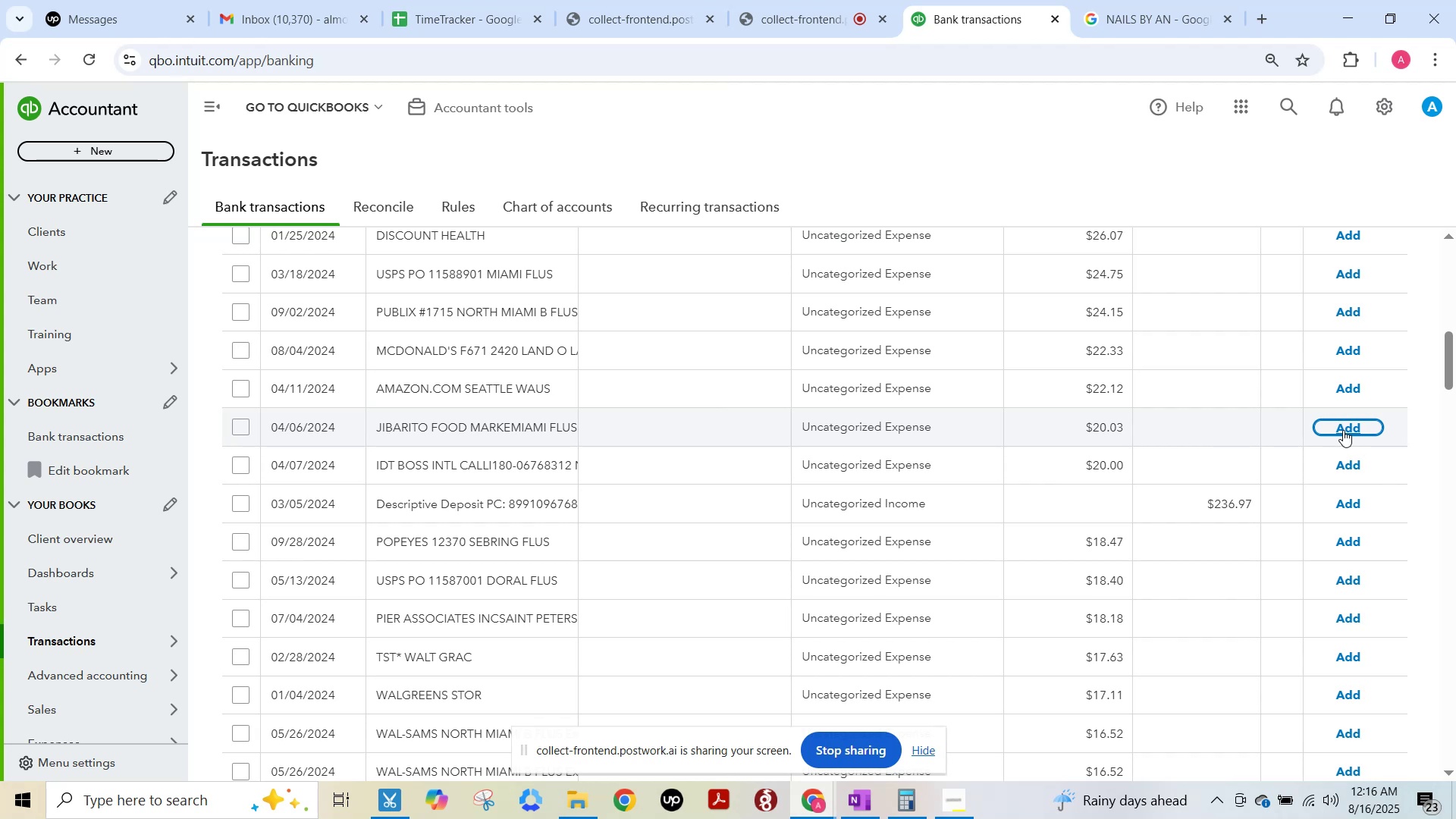 
wait(34.1)
 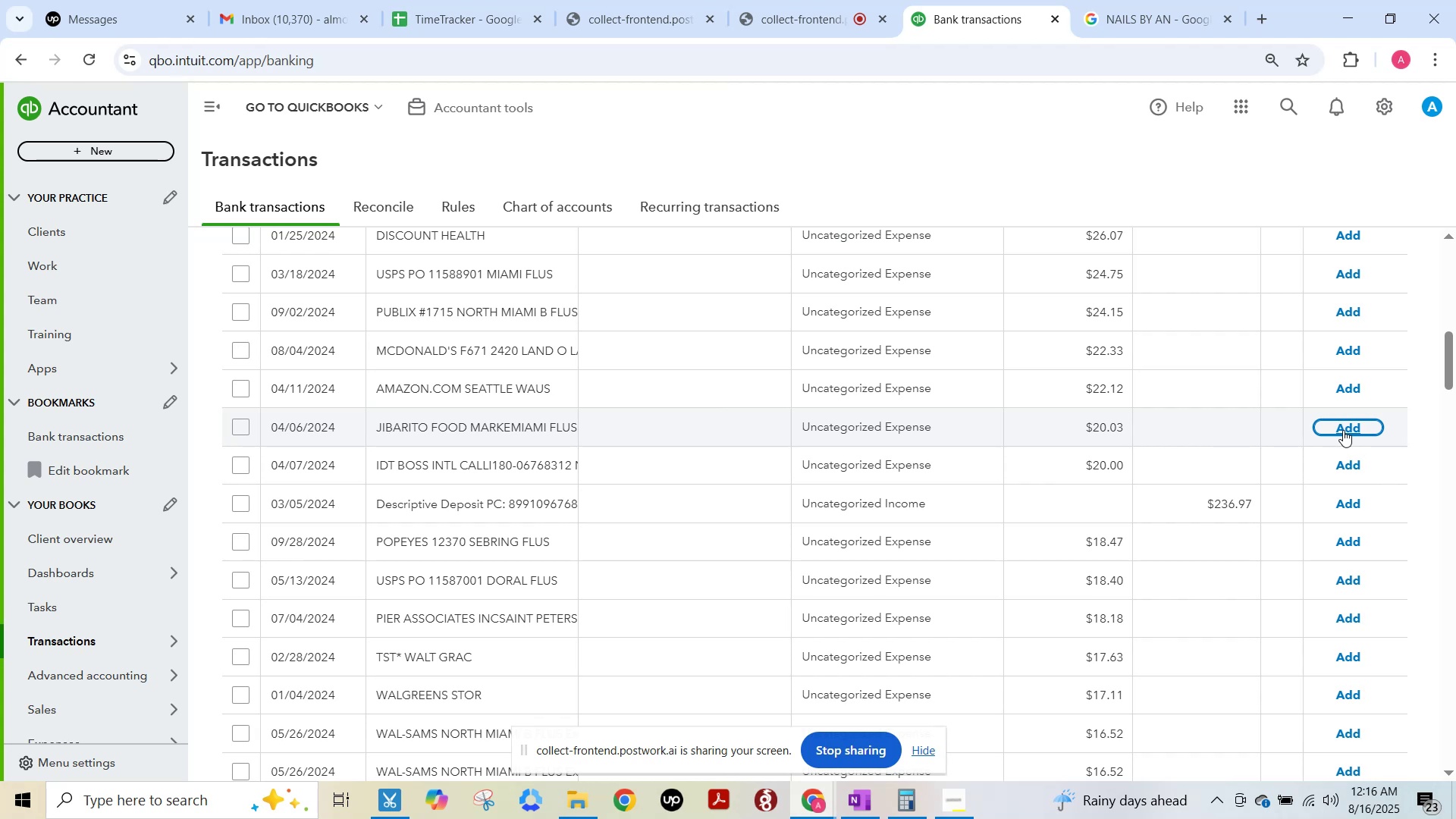 
hold_key(key=F15, duration=11.0)
 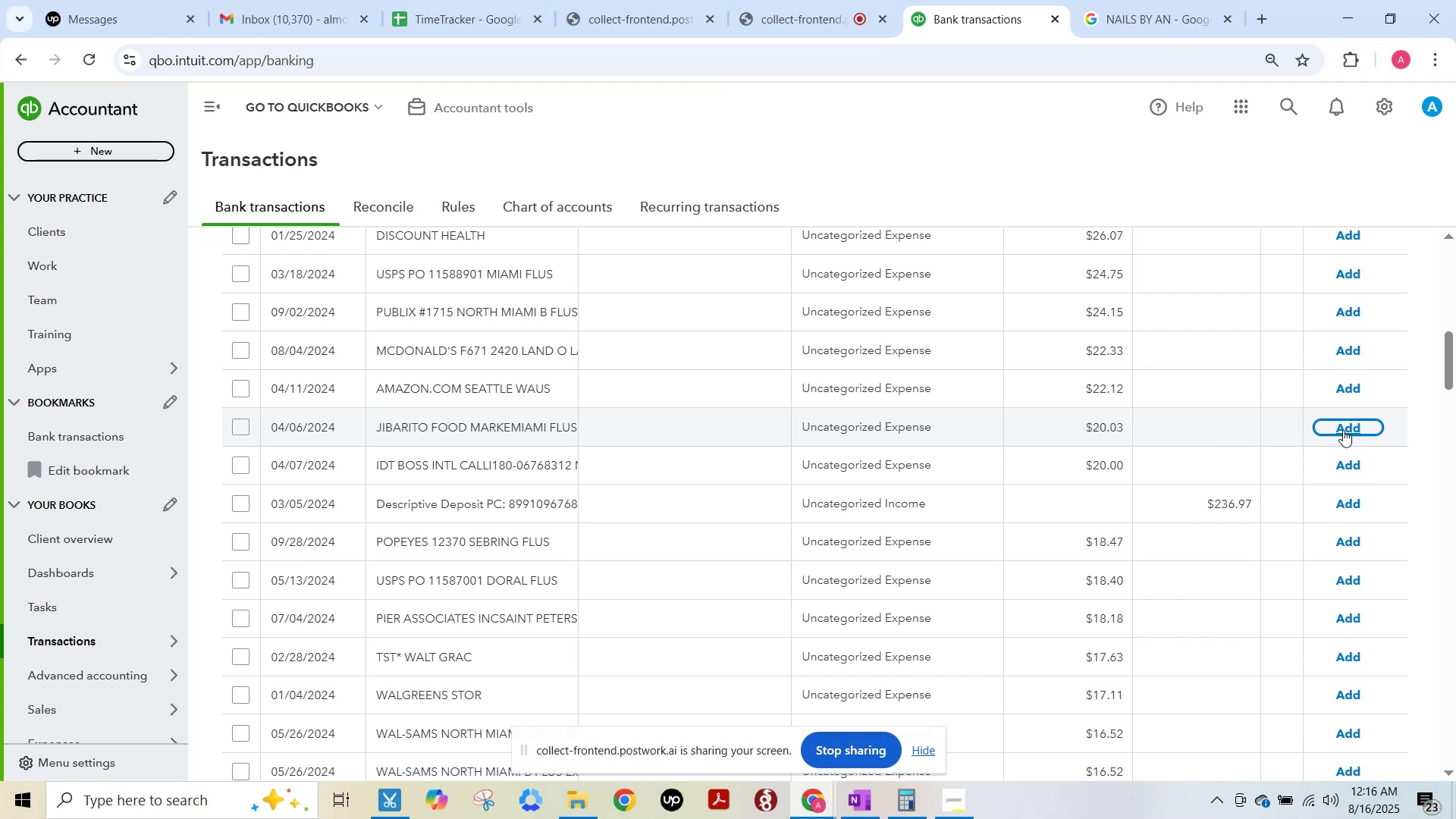 
hold_key(key=F15, duration=1.01)
 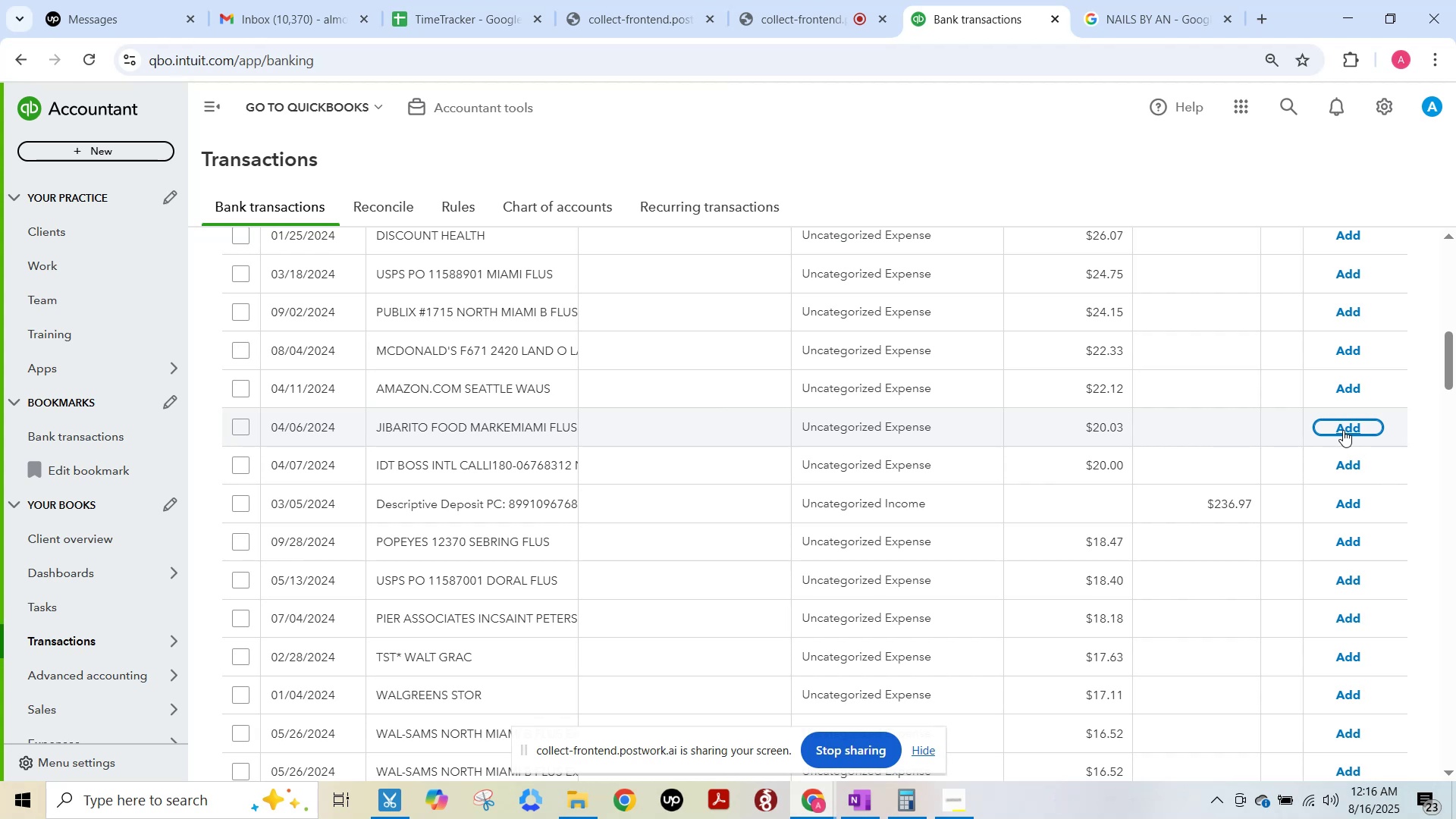 
wait(12.23)
 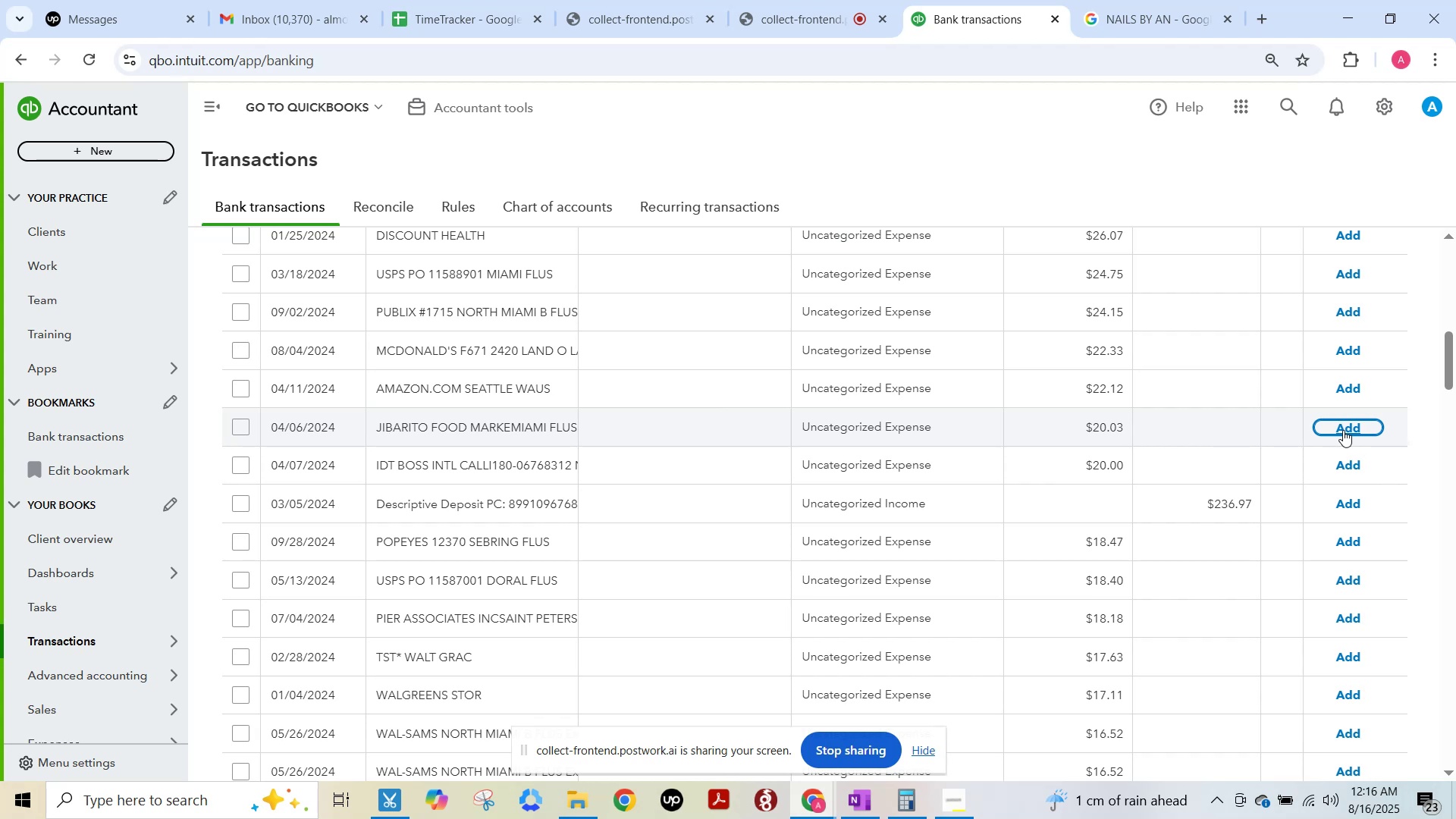 
scroll: coordinate [533, 612], scroll_direction: up, amount: 10.0
 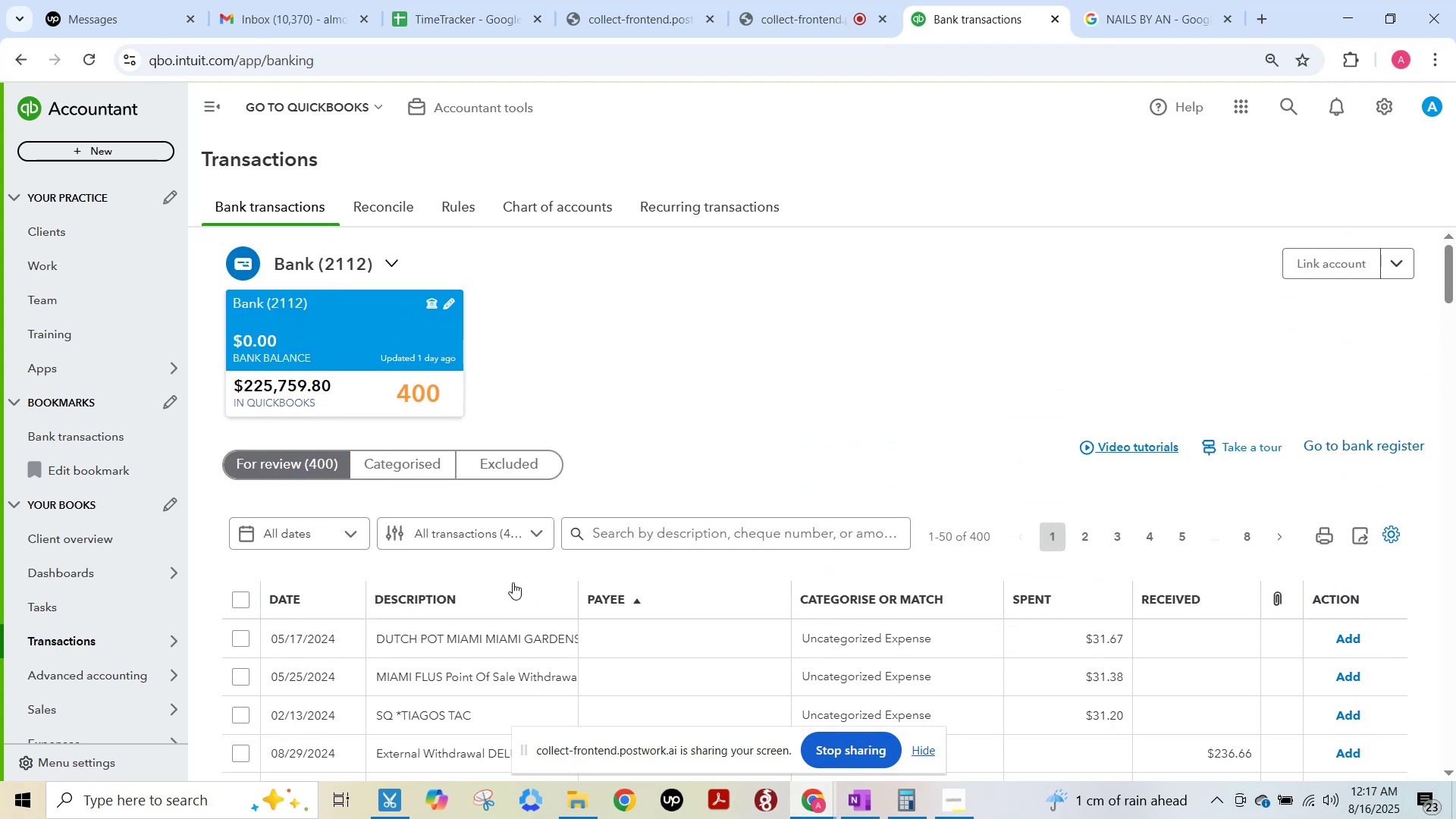 
scroll: coordinate [513, 582], scroll_direction: down, amount: 2.0
 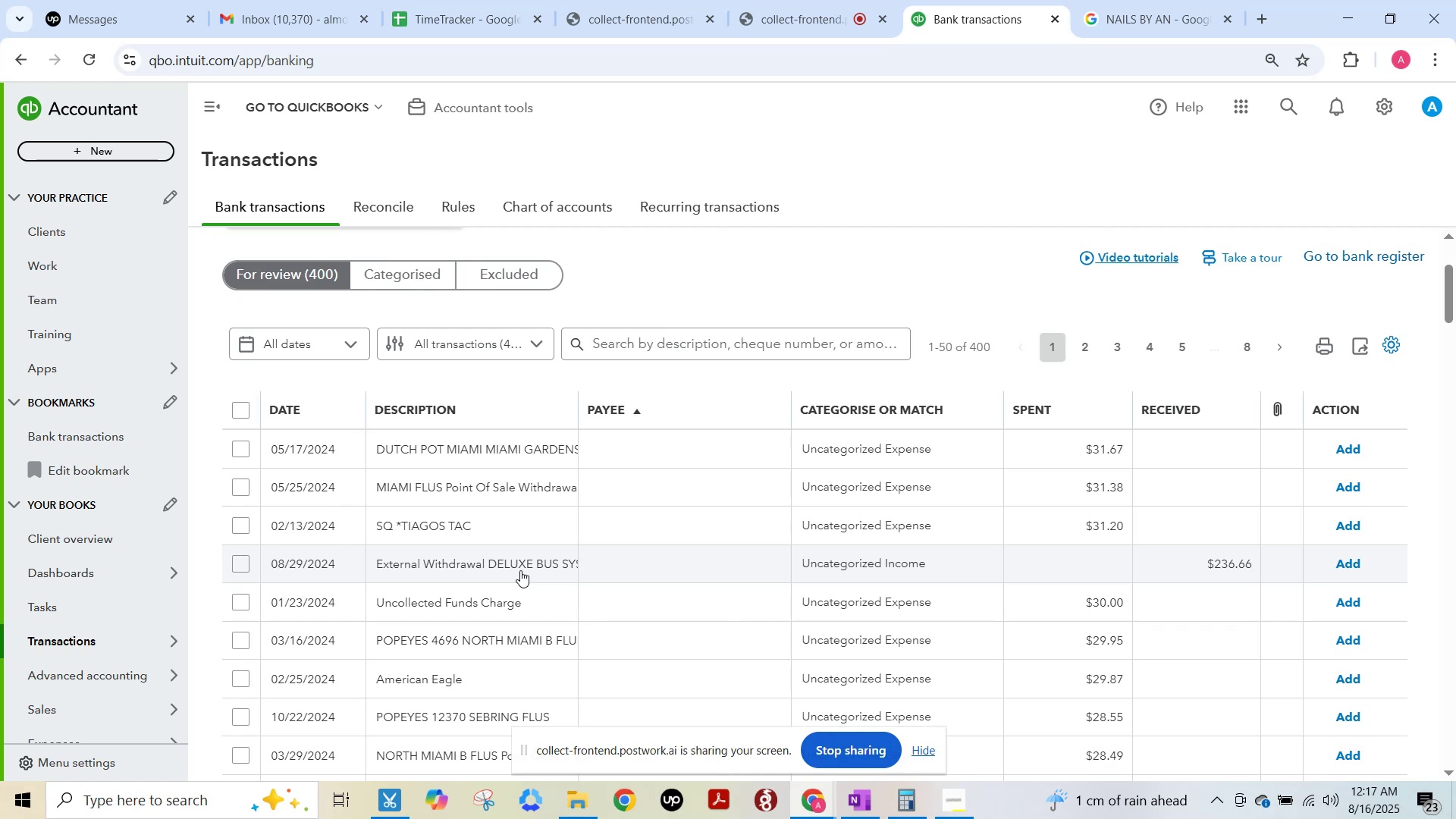 
left_click([430, 452])
 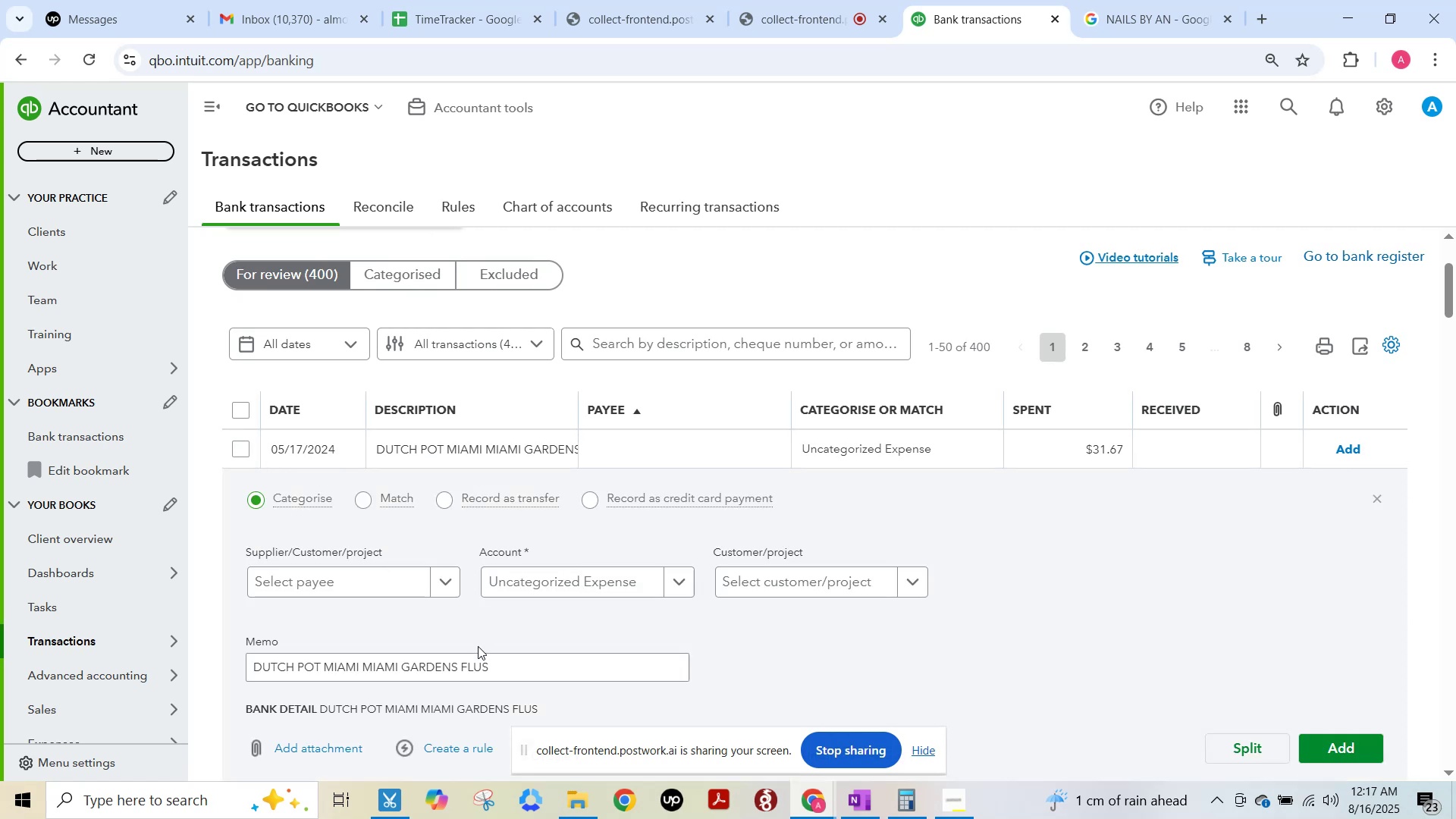 
left_click([487, 661])
 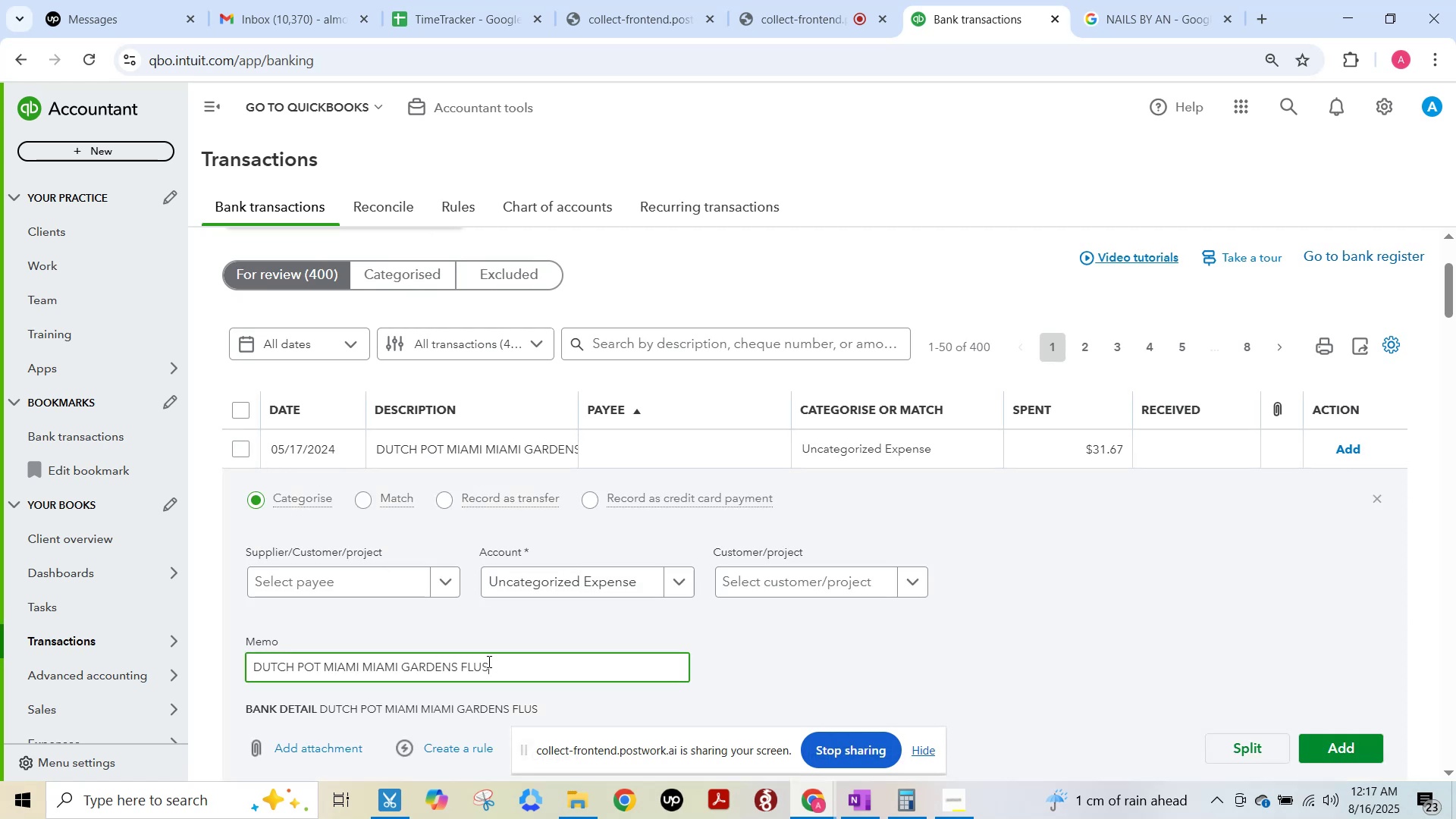 
key(Control+A)
 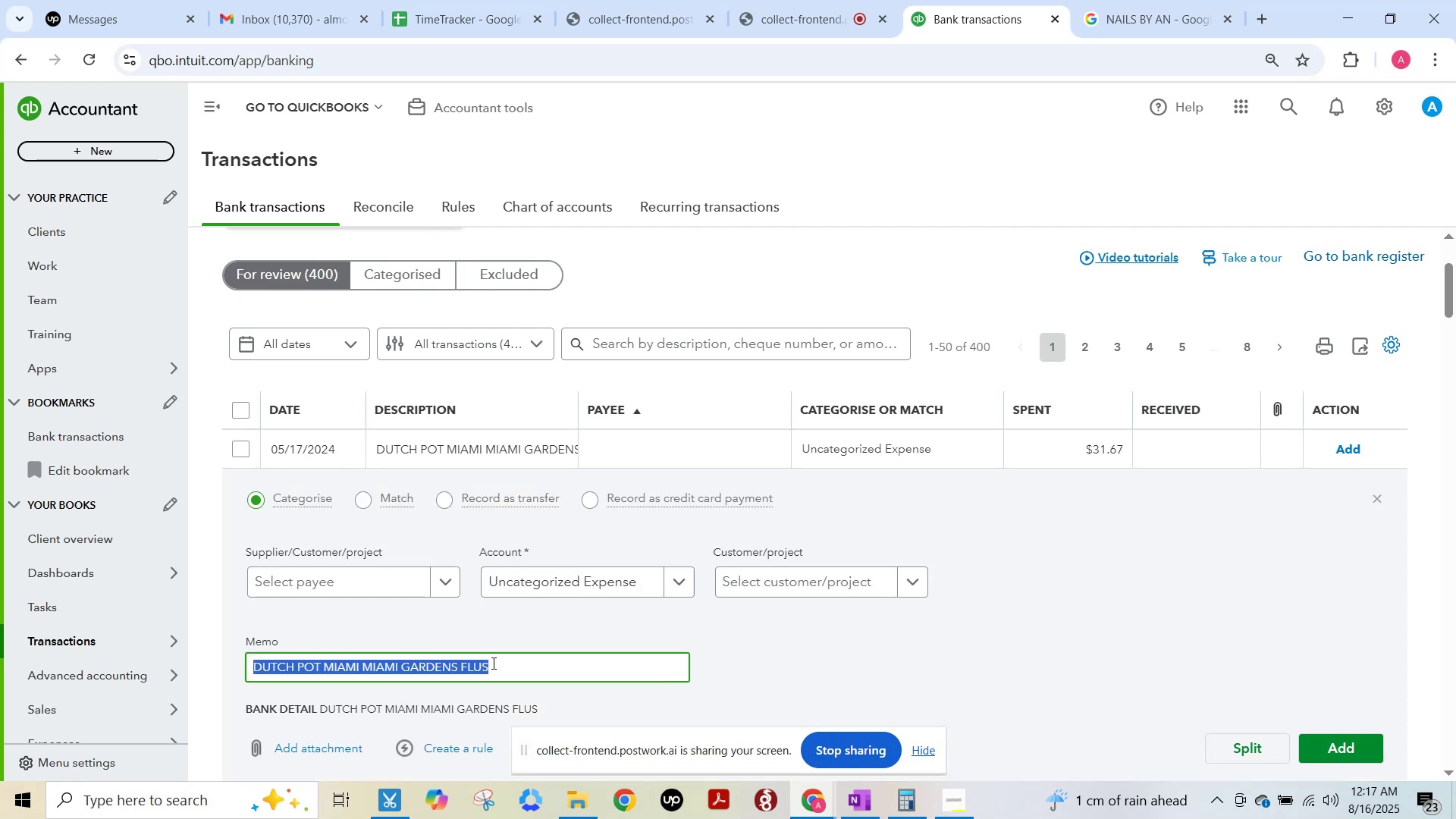 
key(Control+C)
 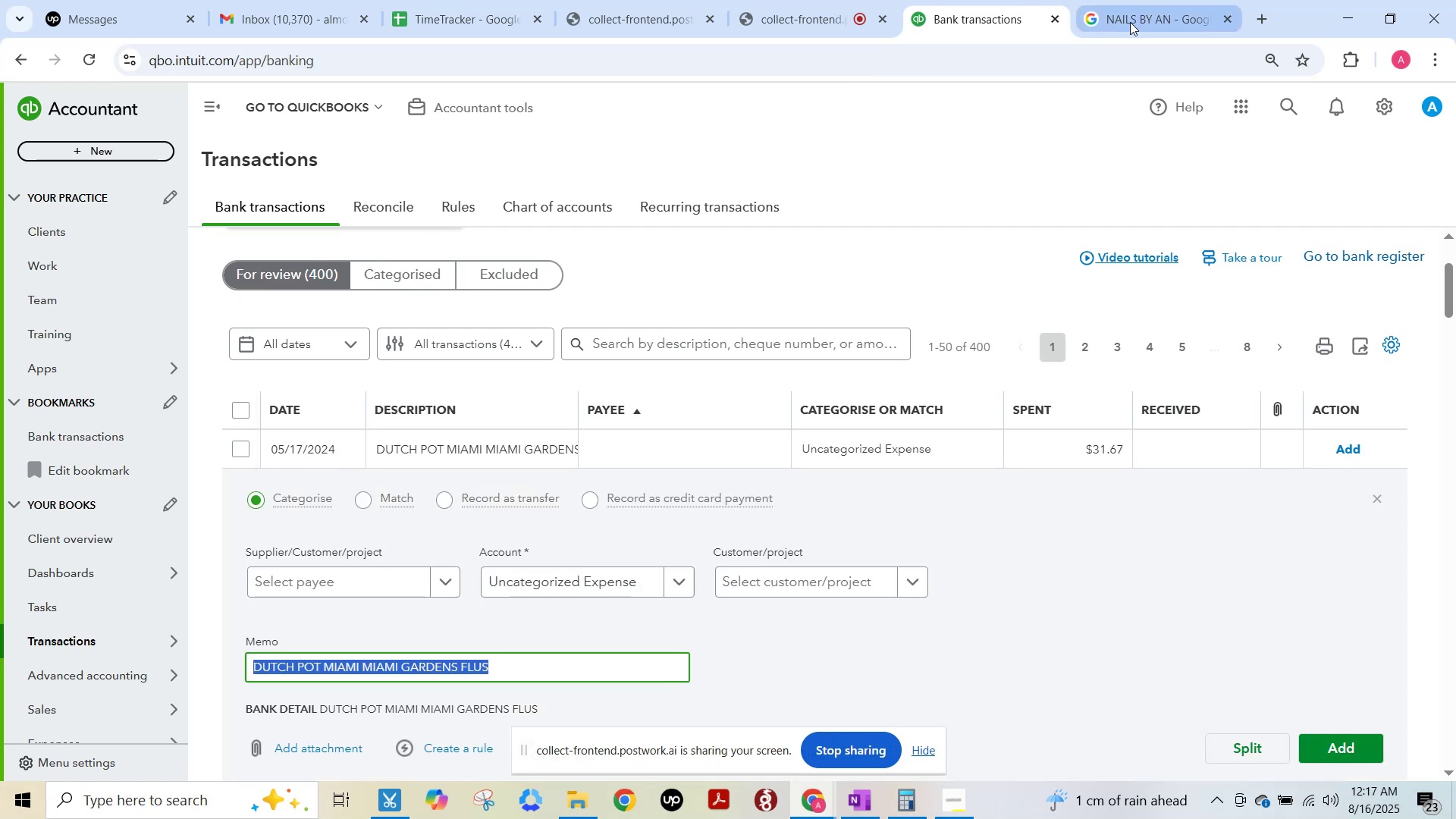 
left_click([1135, 18])
 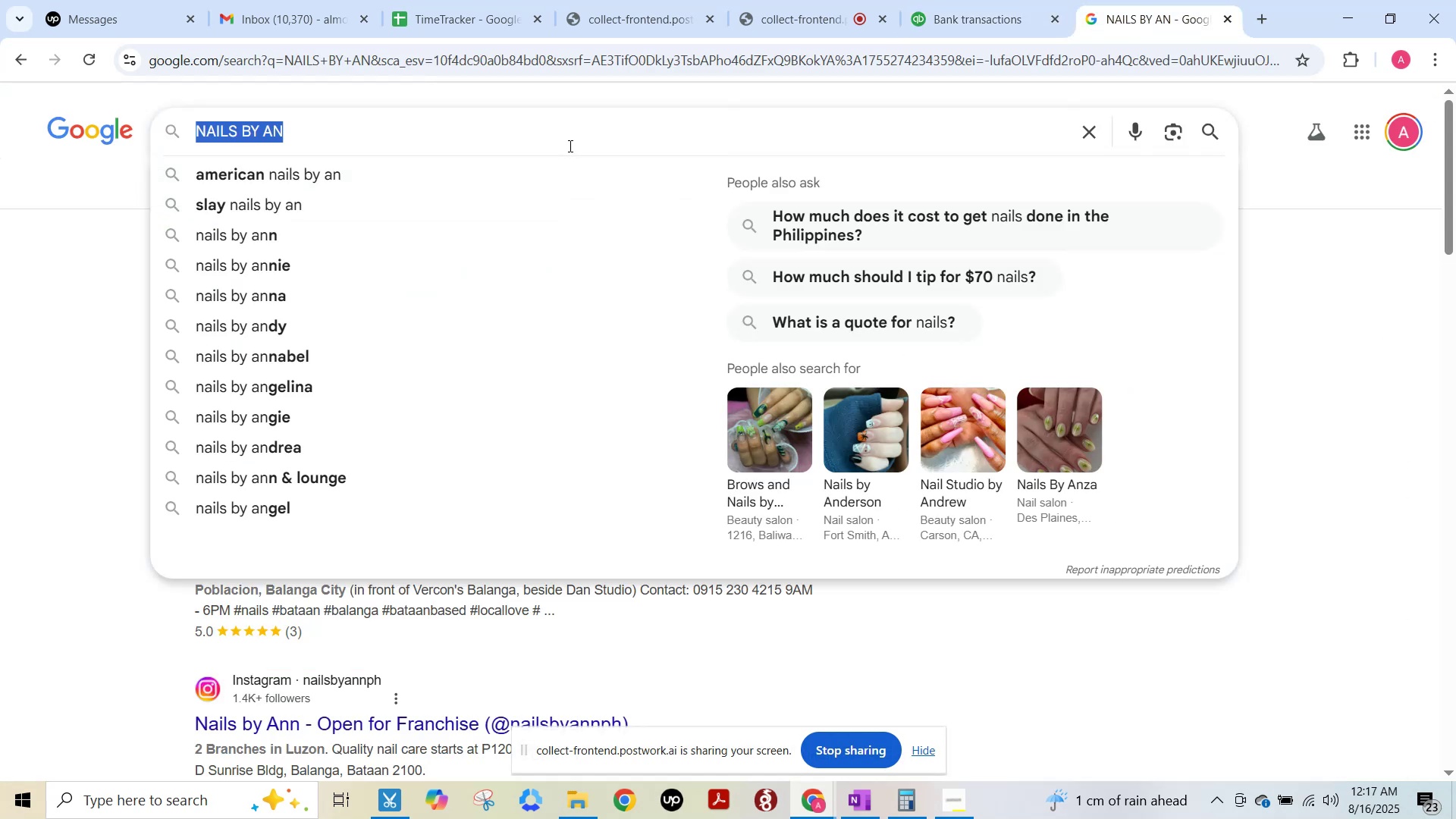 
left_click([561, 138])
 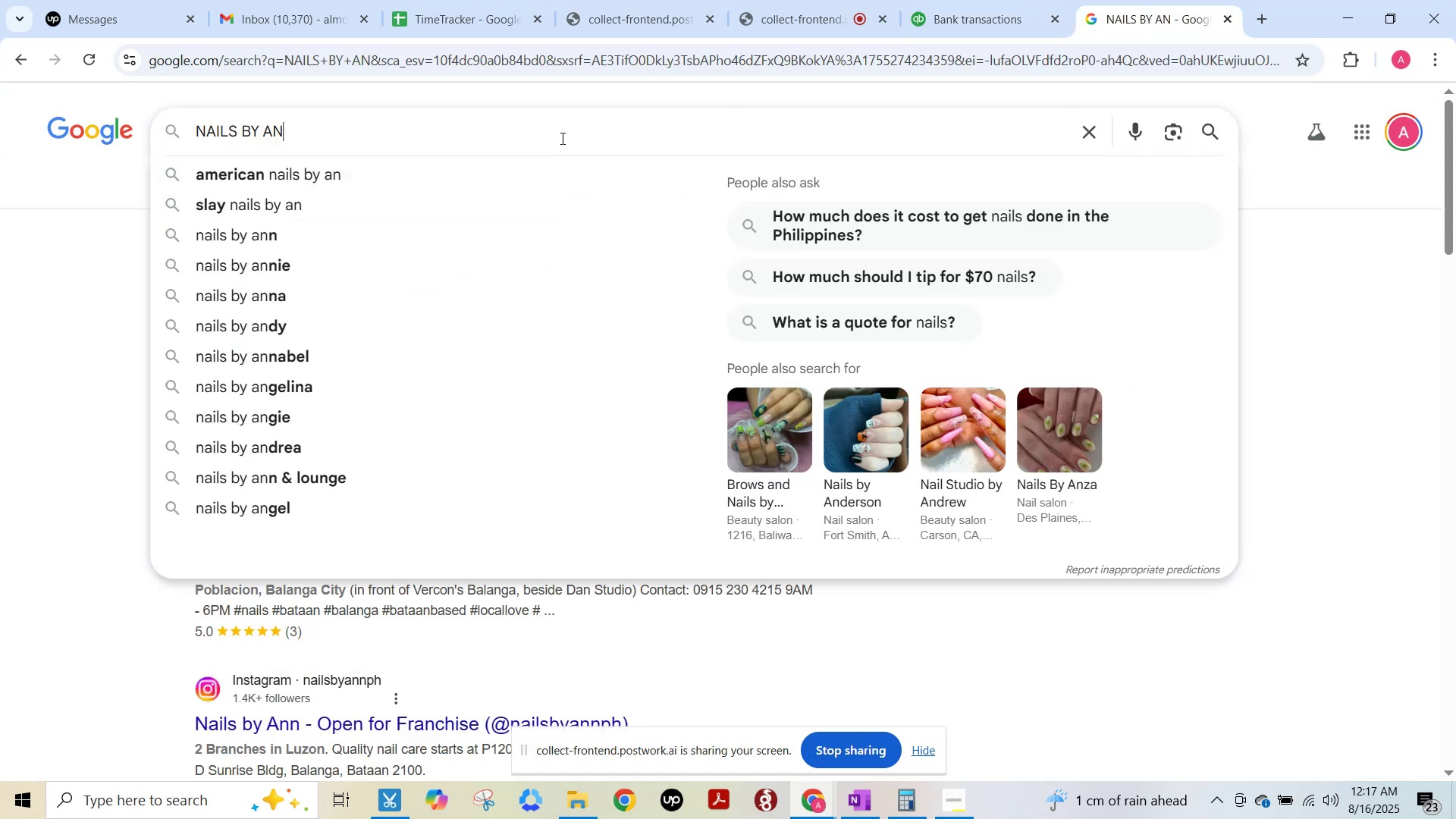 
key(Control+ControlLeft)
 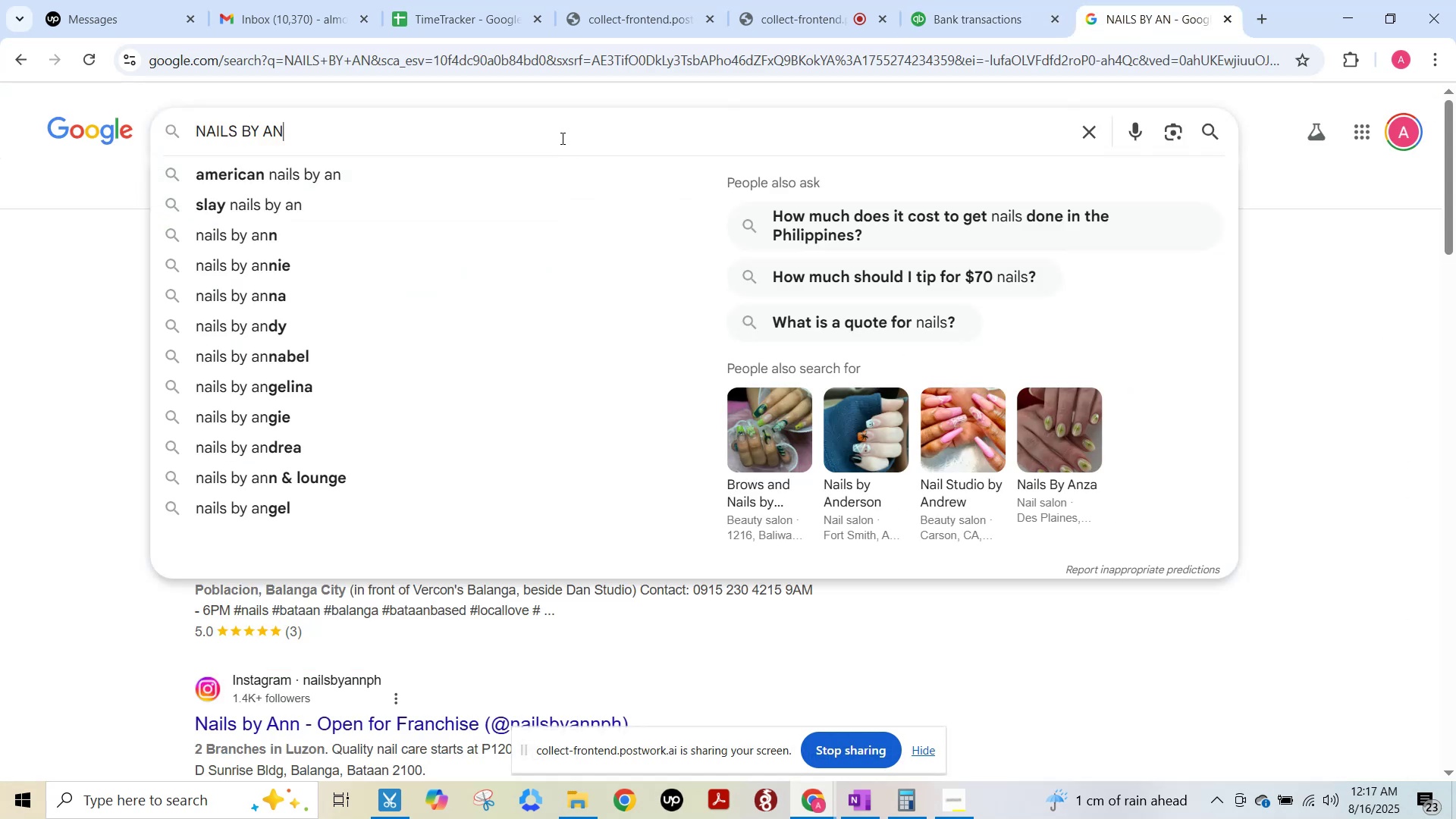 
key(Control+A)
 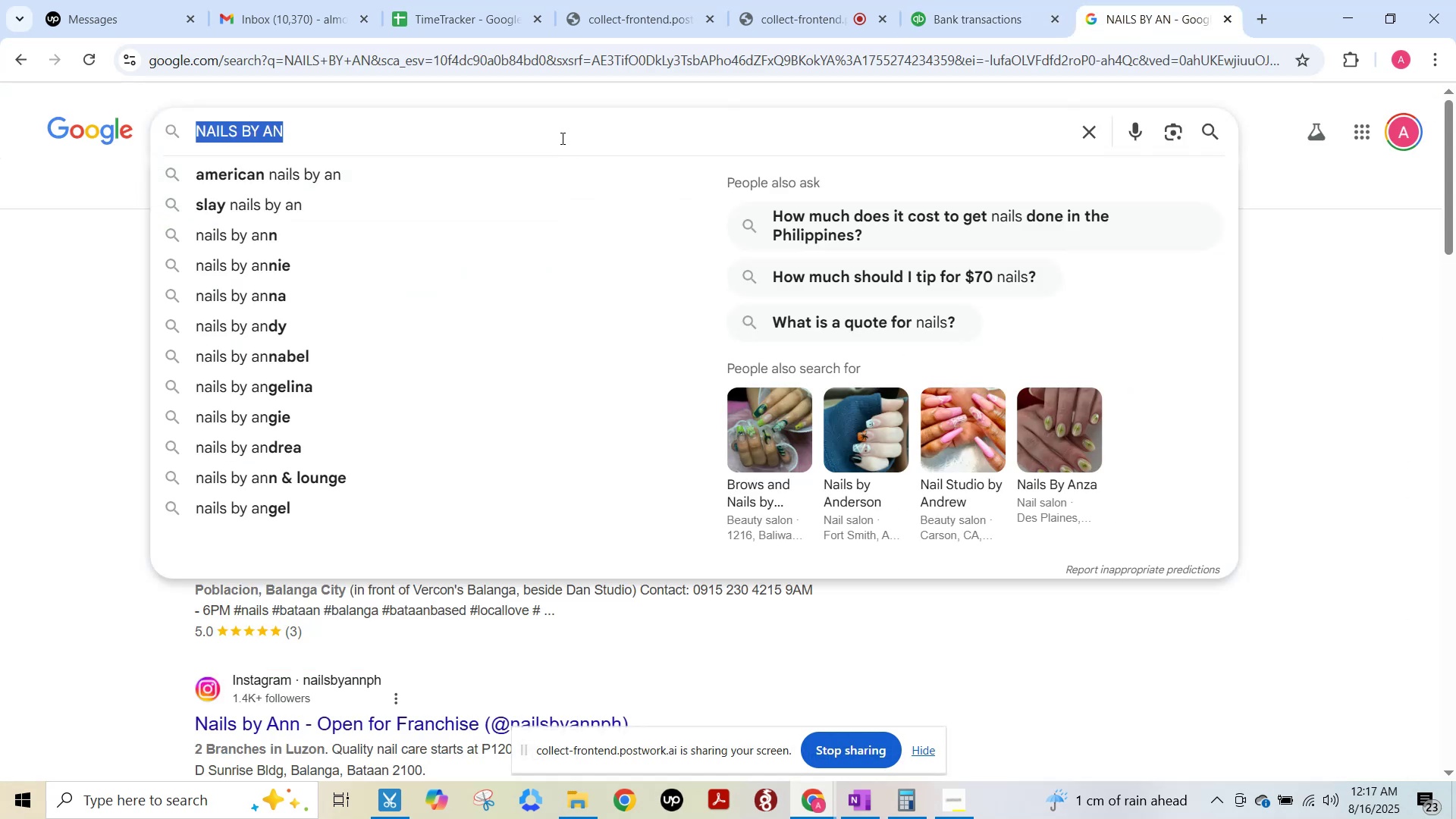 
key(Control+ControlLeft)
 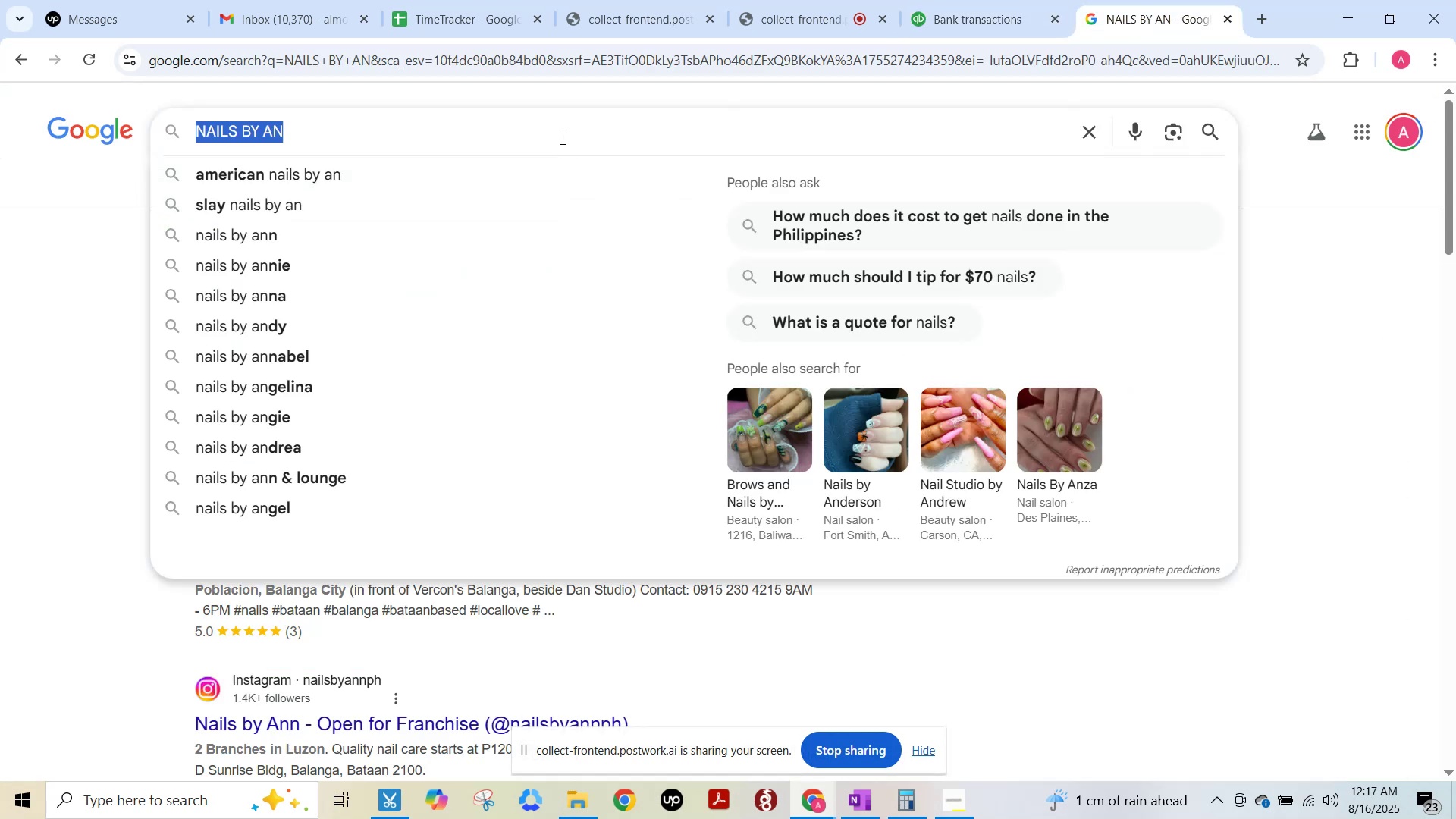 
key(Control+V)
 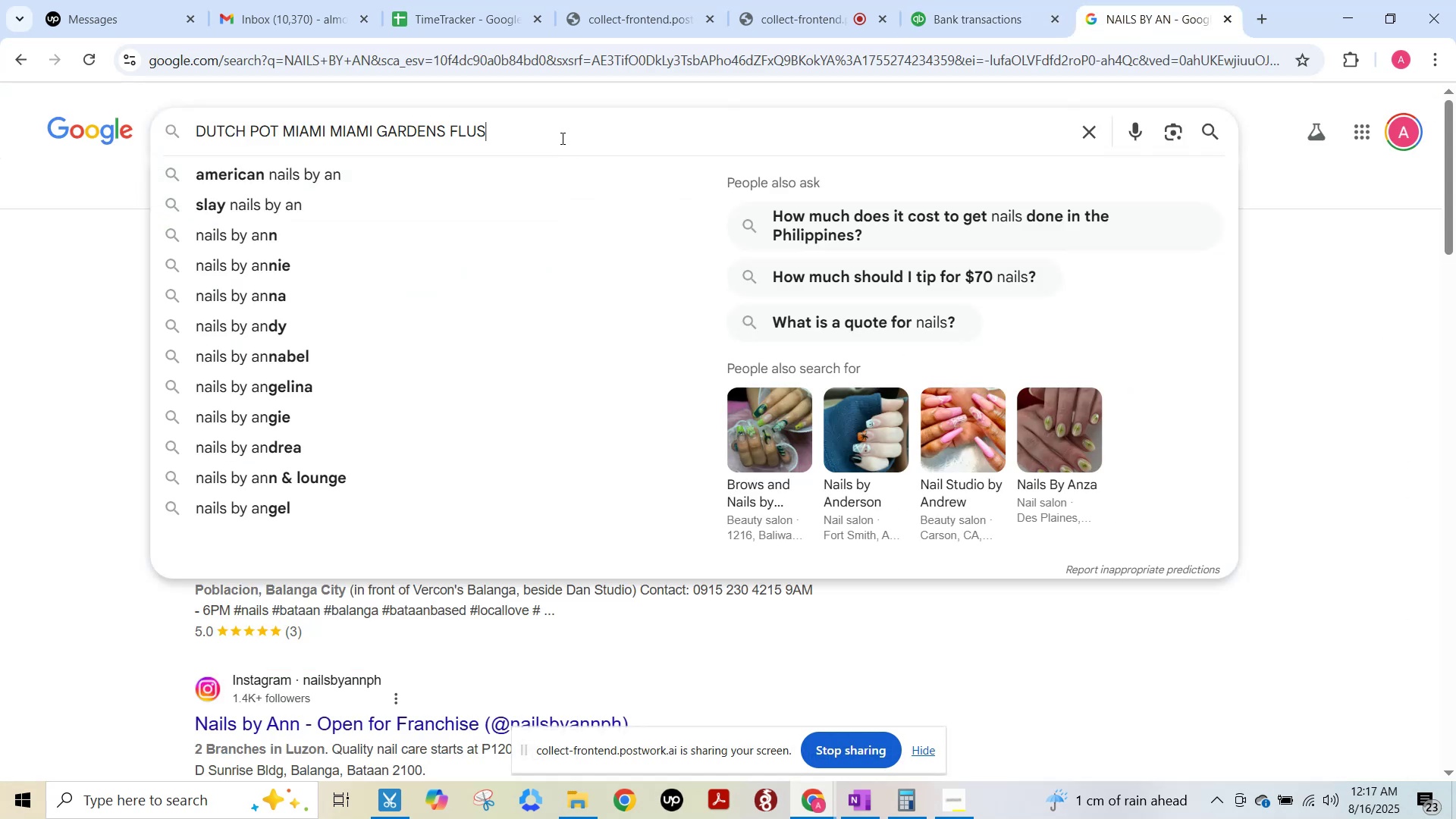 
key(NumpadEnter)
 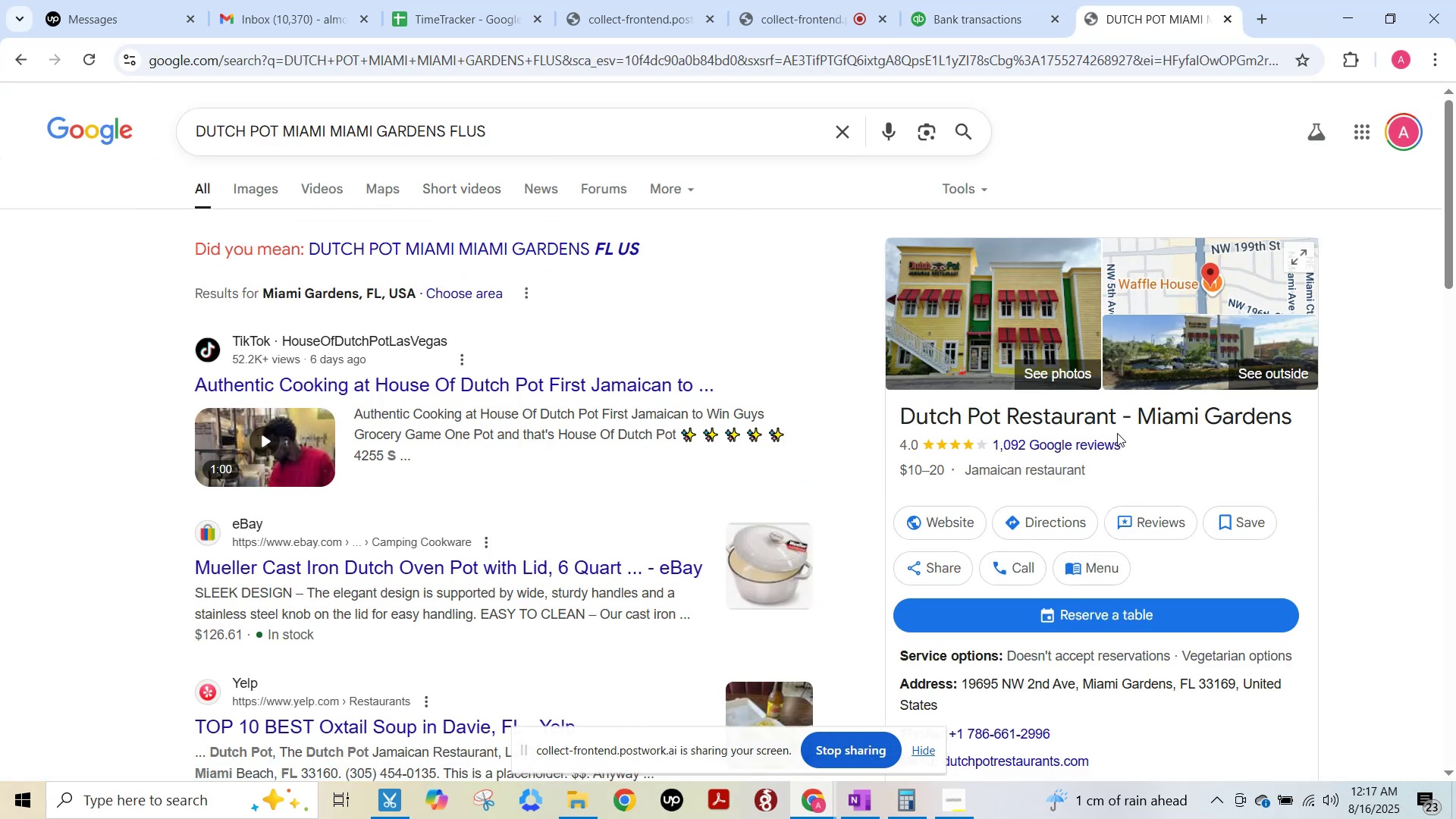 
left_click_drag(start_coordinate=[1117, 415], to_coordinate=[890, 406])
 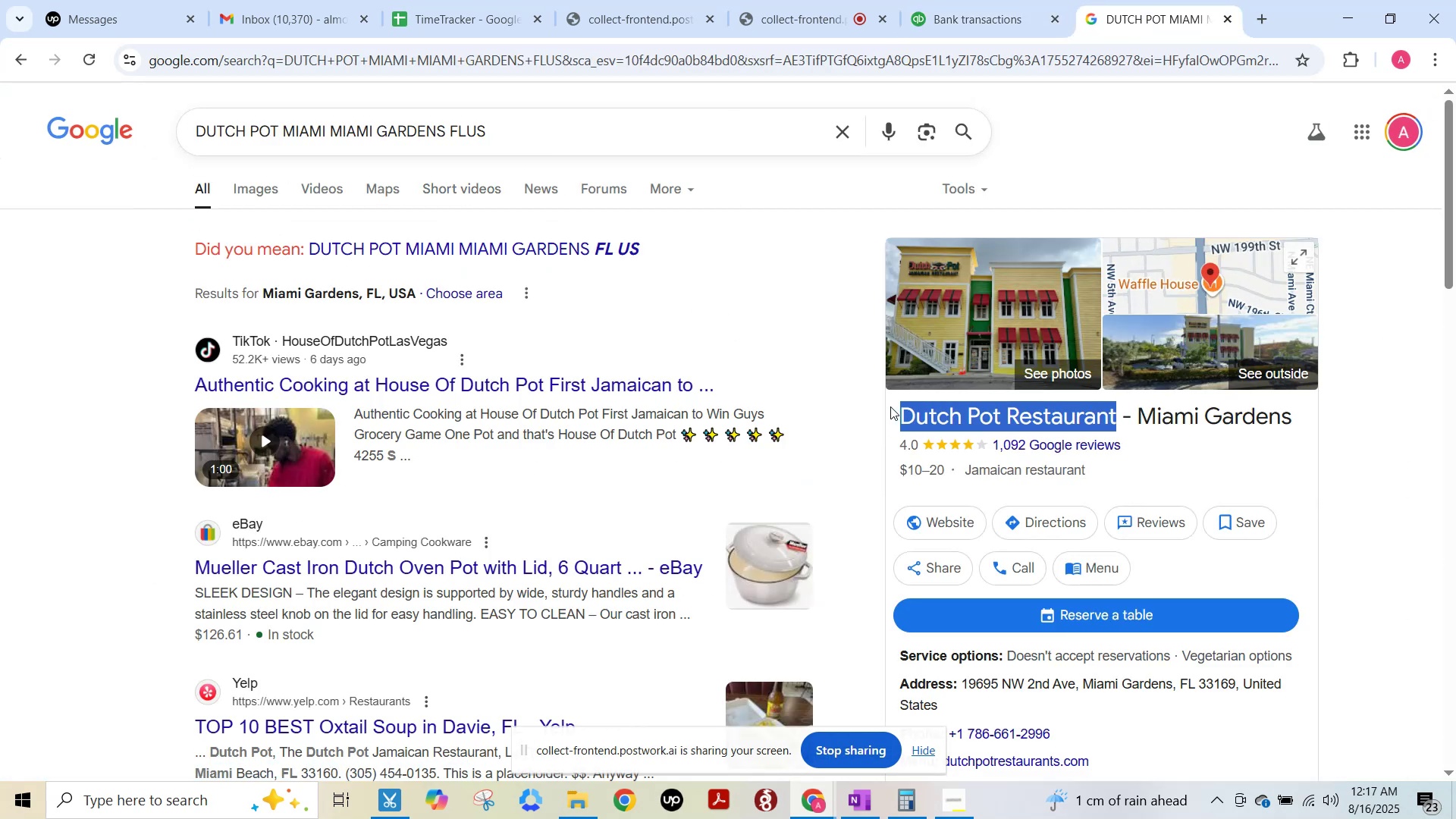 
key(Control+ControlLeft)
 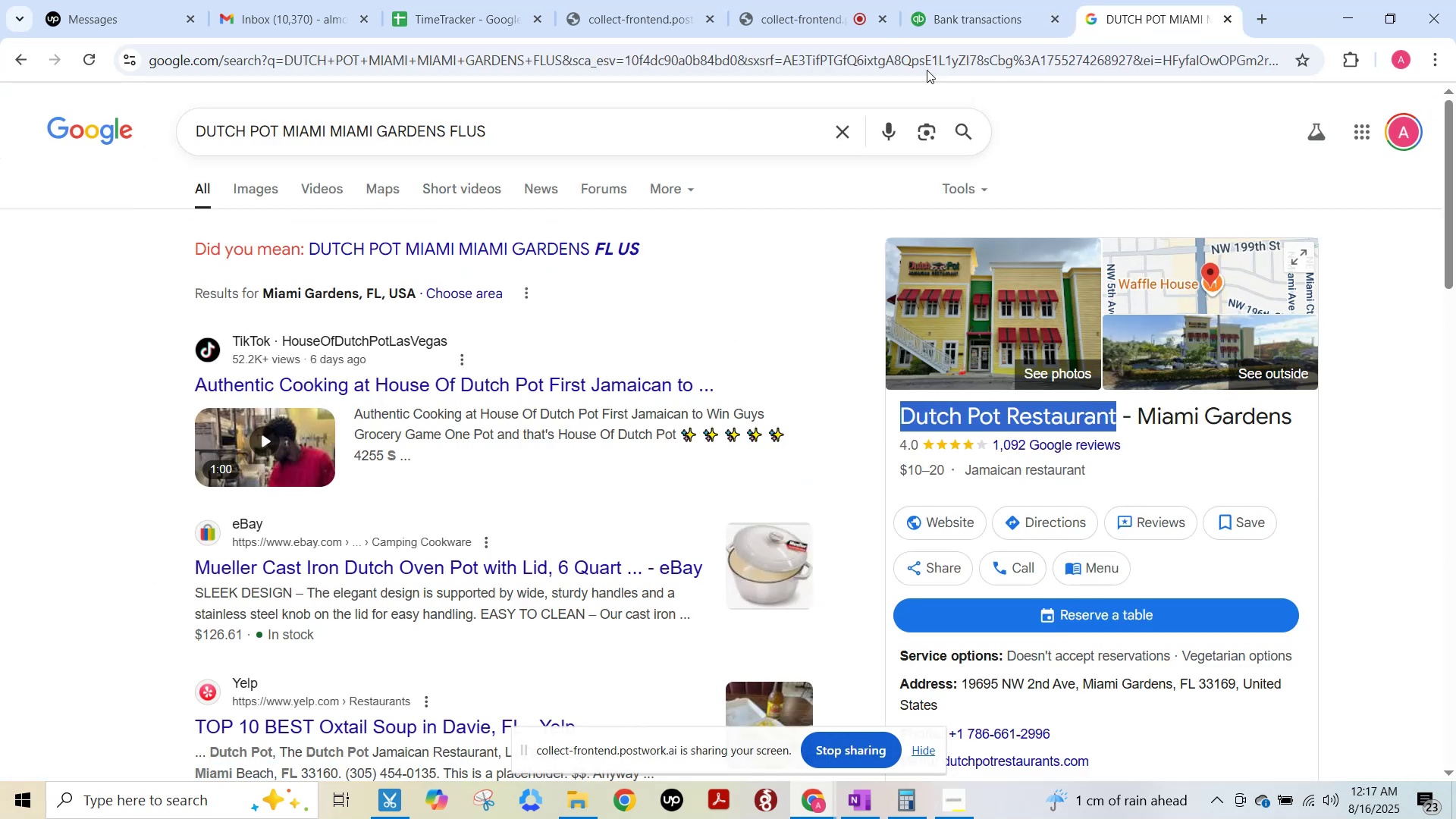 
key(Control+C)
 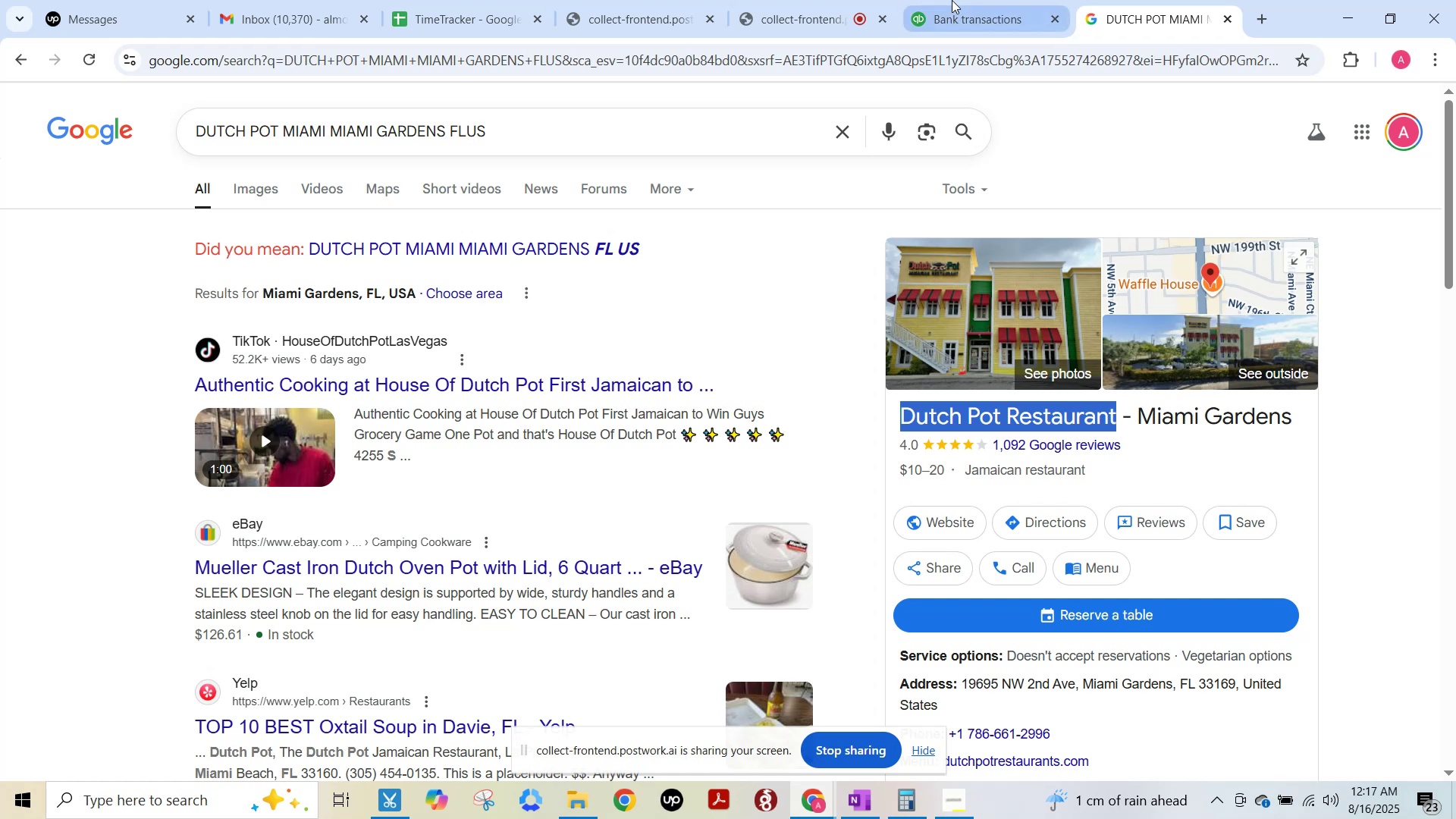 
left_click([952, 0])
 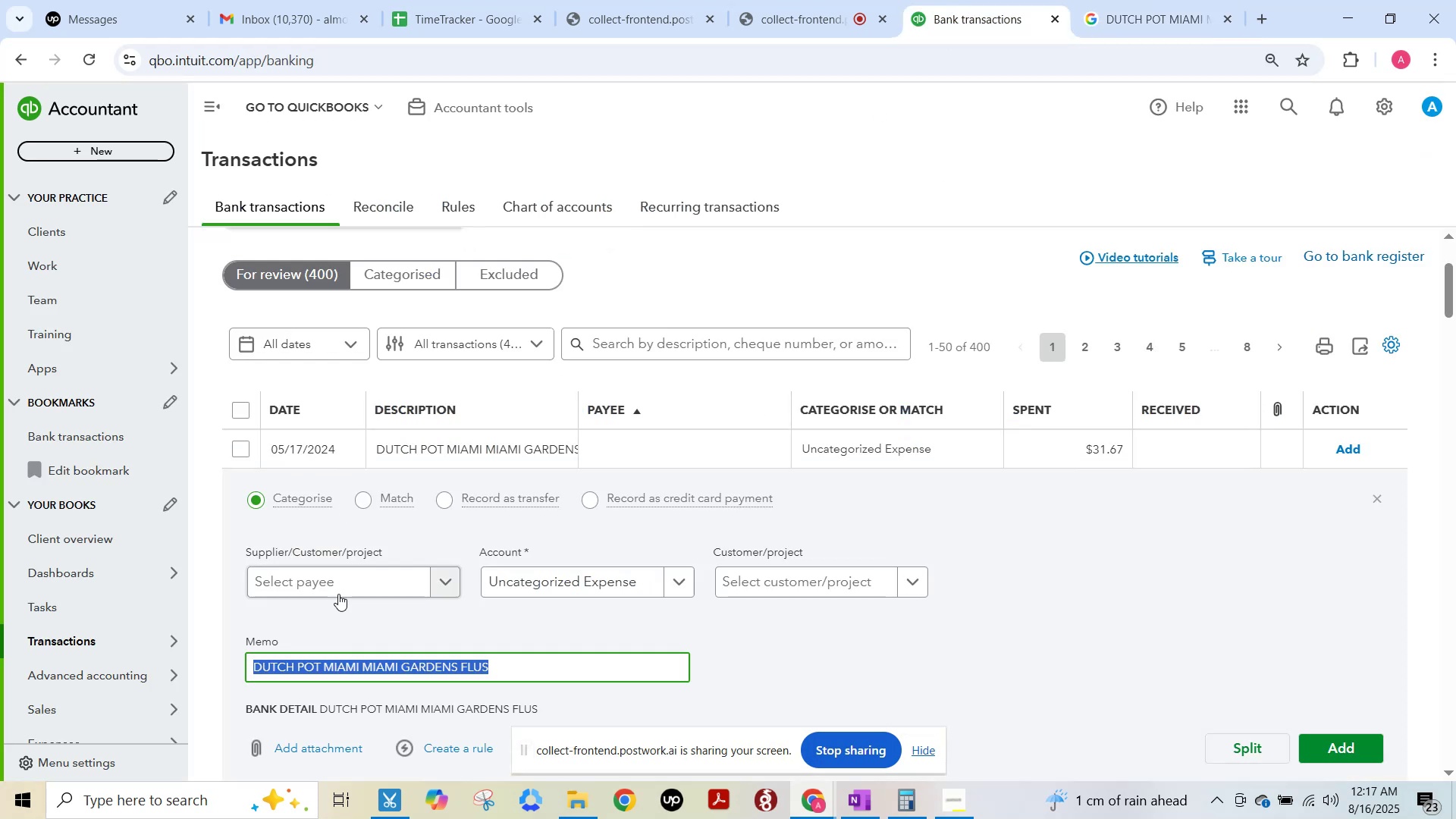 
left_click([322, 579])
 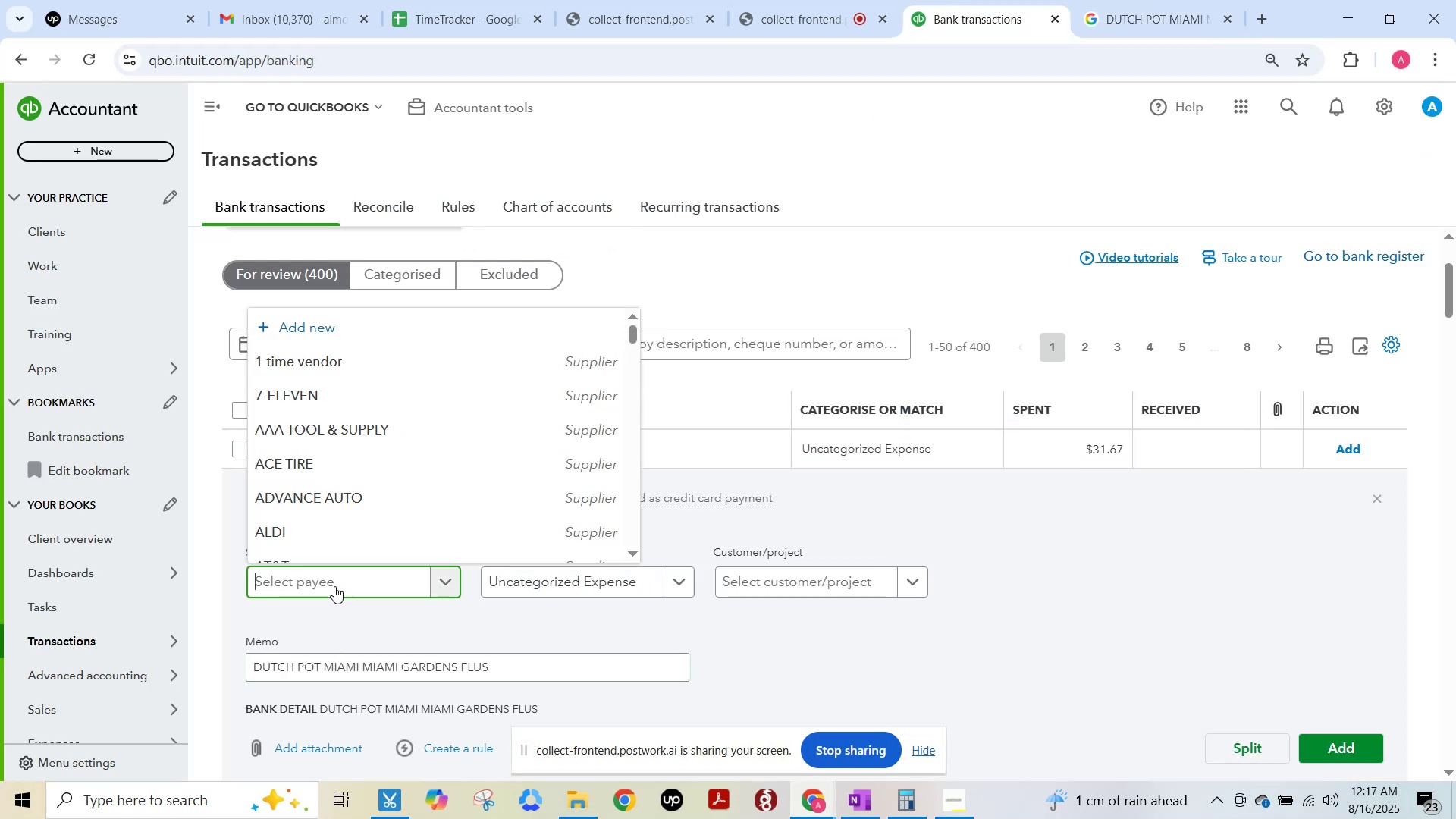 
key(Control+V)
 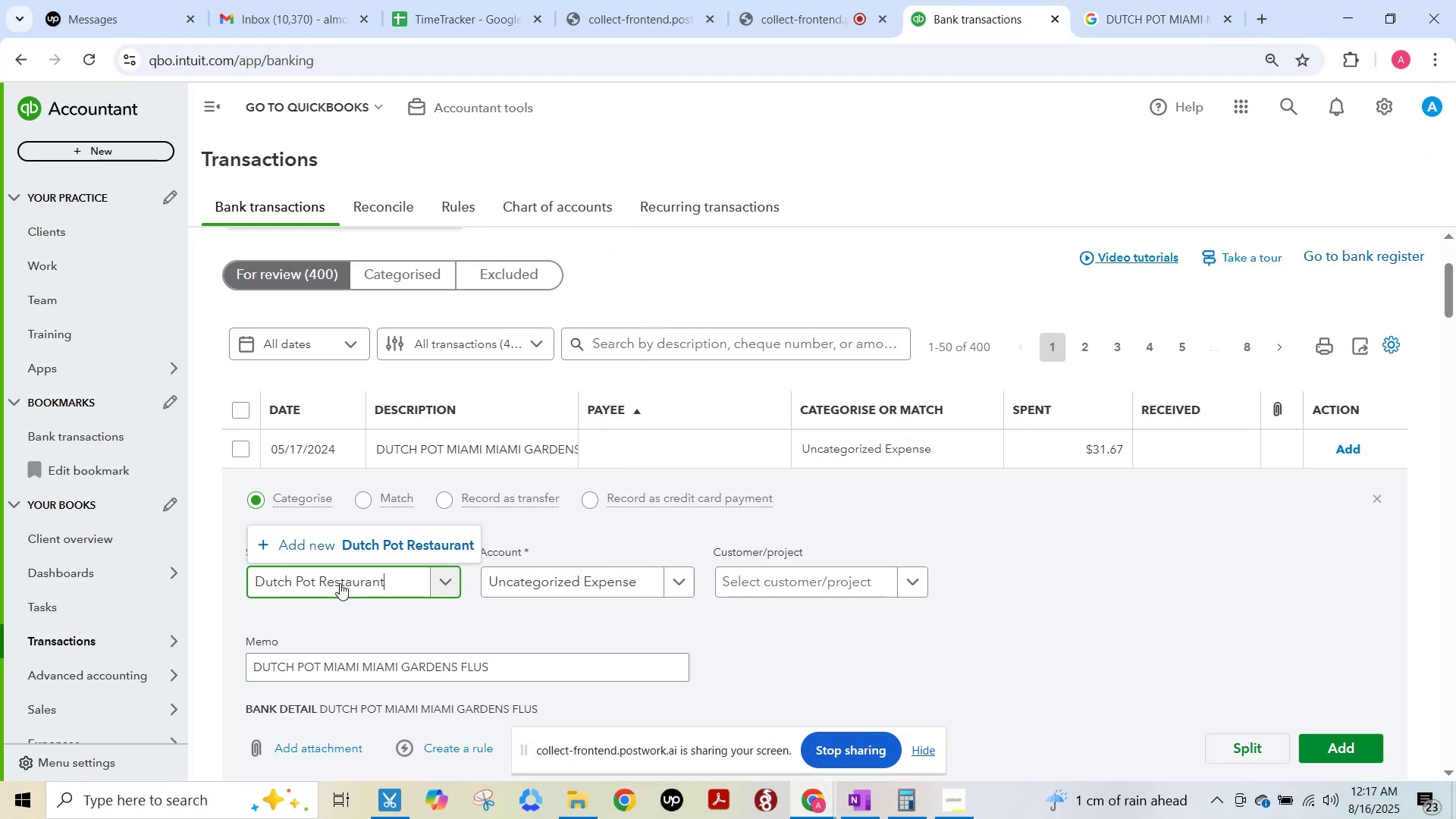 
left_click([356, 549])
 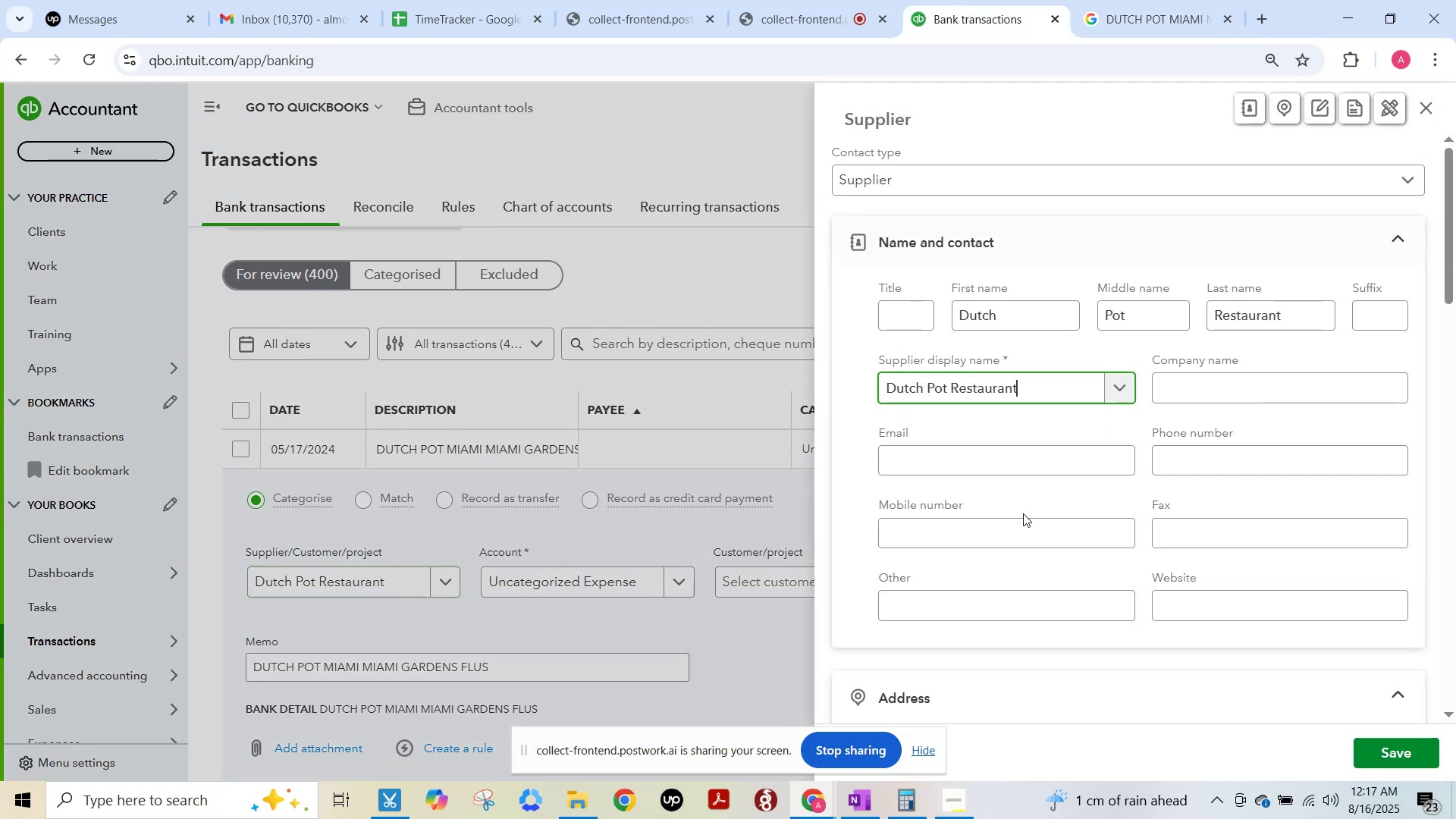 
scroll: coordinate [1008, 432], scroll_direction: down, amount: 2.0
 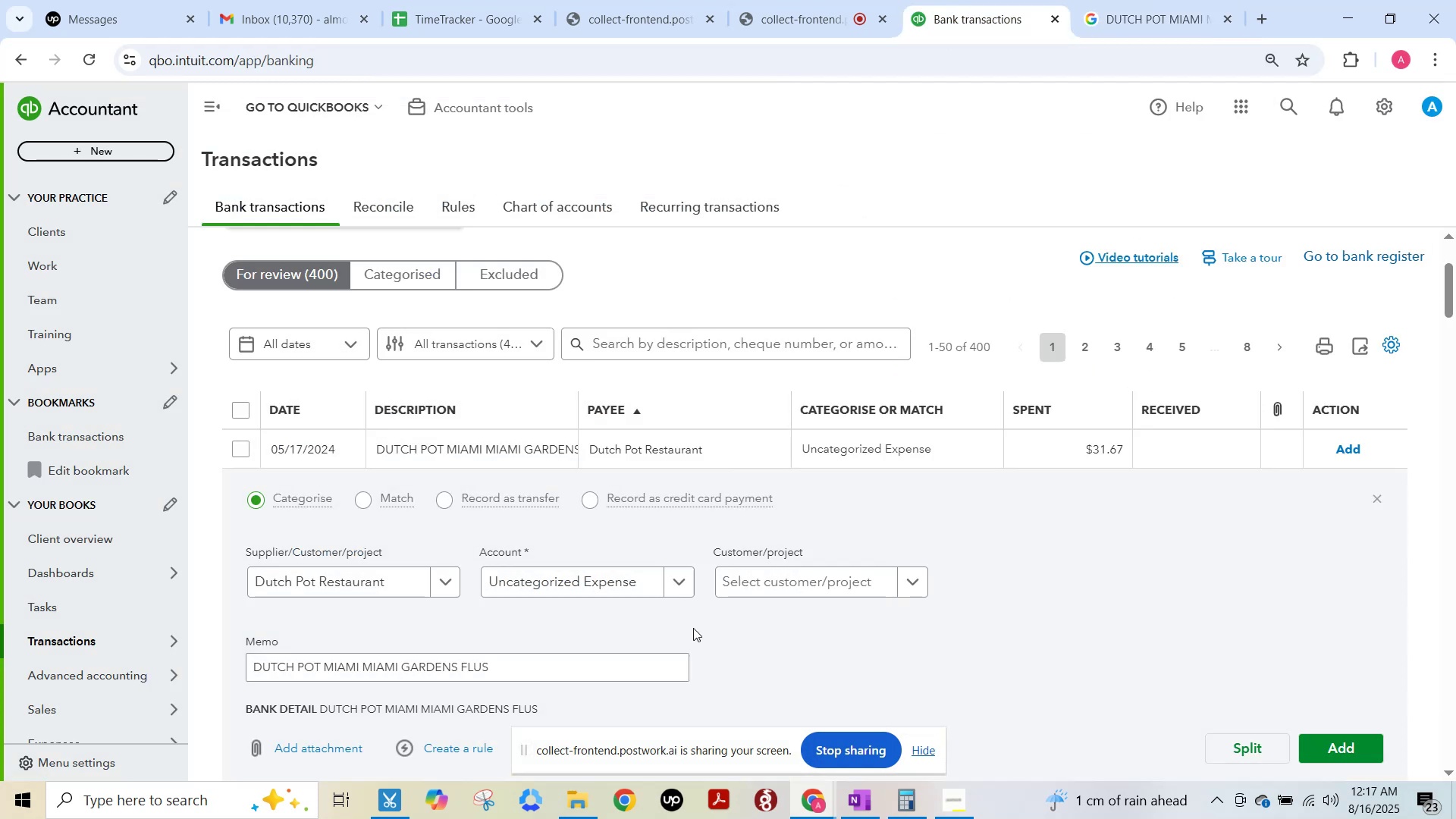 
left_click([547, 585])
 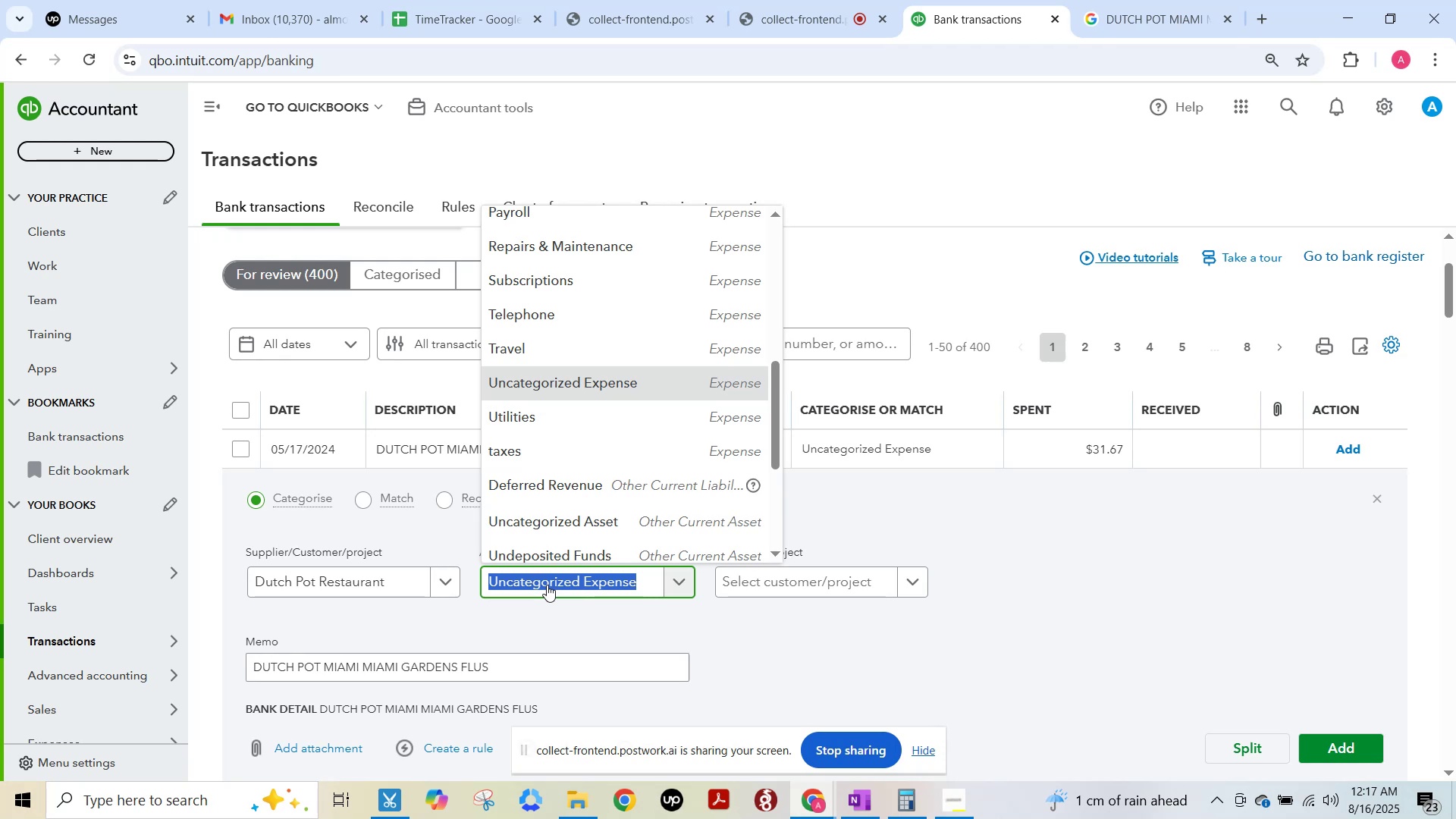 
type(meals)
 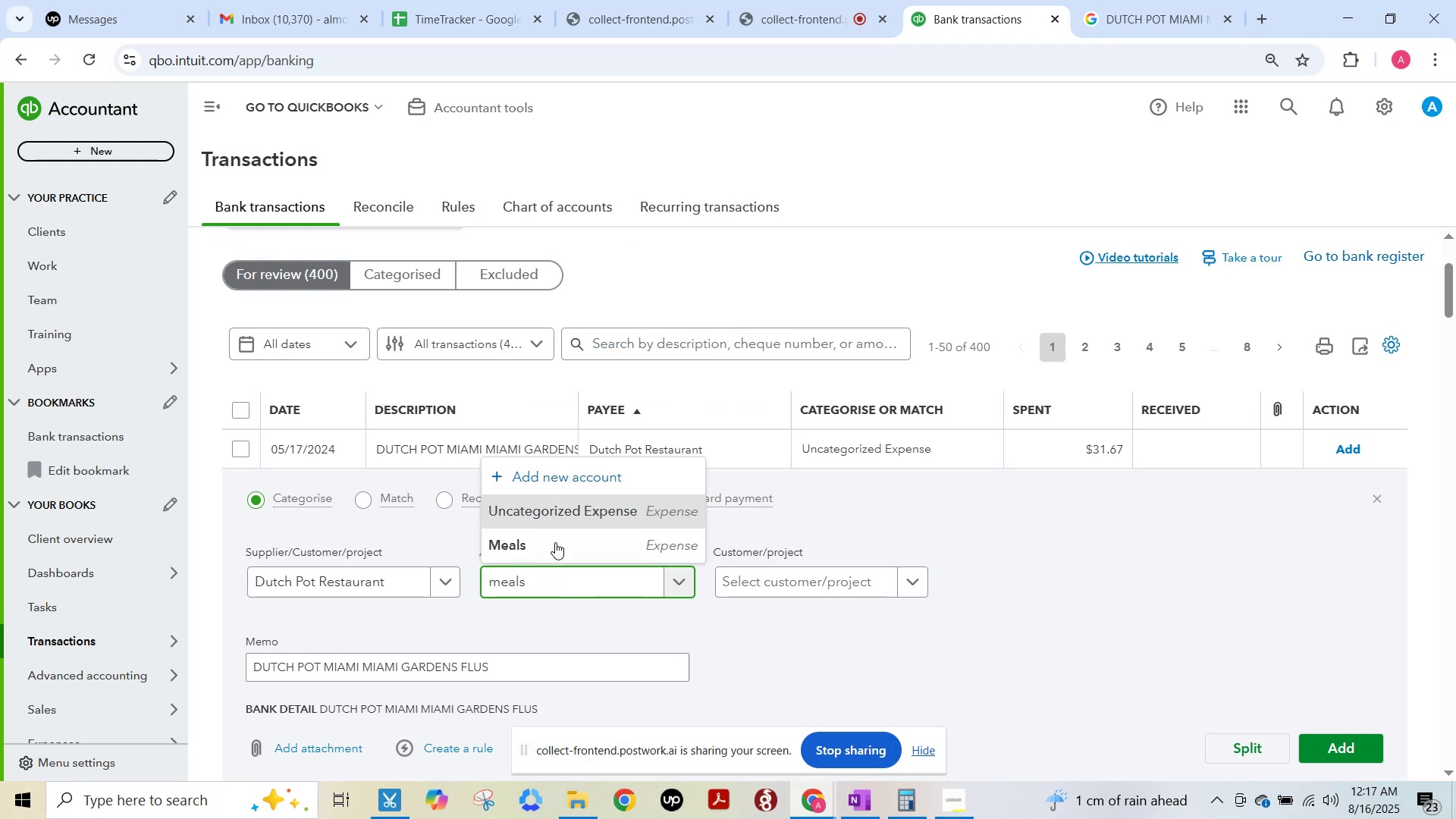 
left_click([557, 535])
 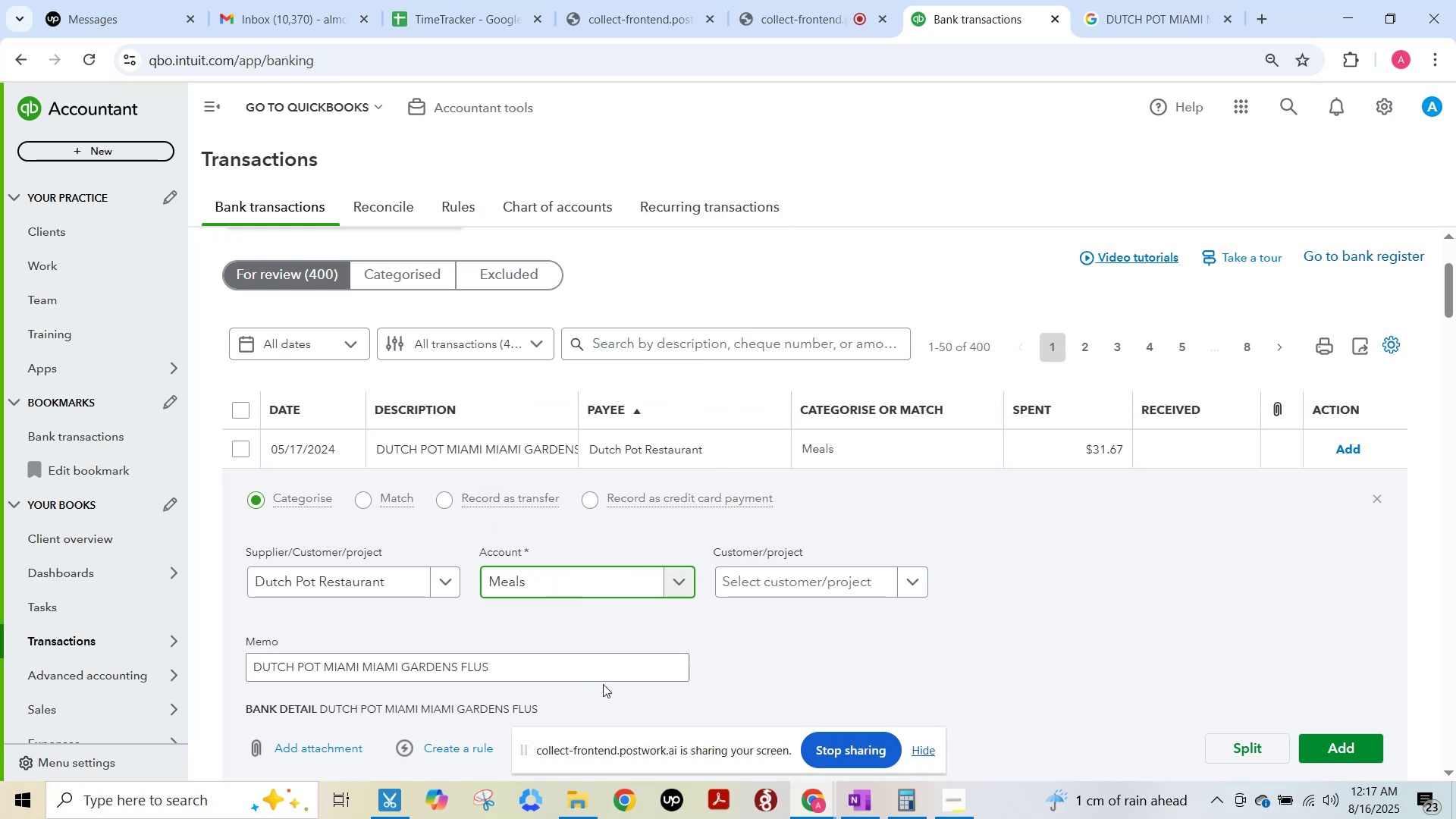 
scroll: coordinate [564, 676], scroll_direction: down, amount: 1.0
 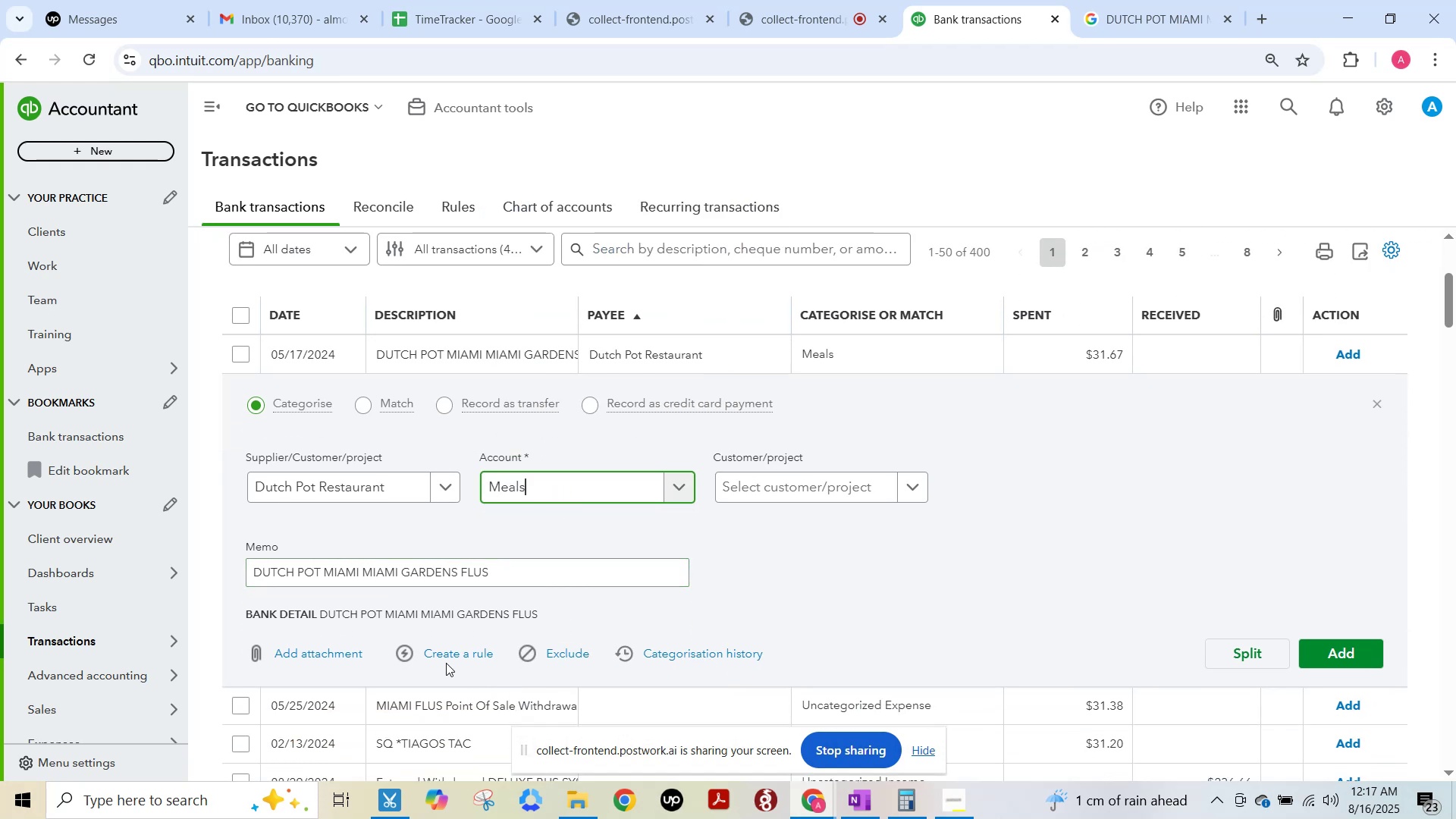 
left_click([444, 657])
 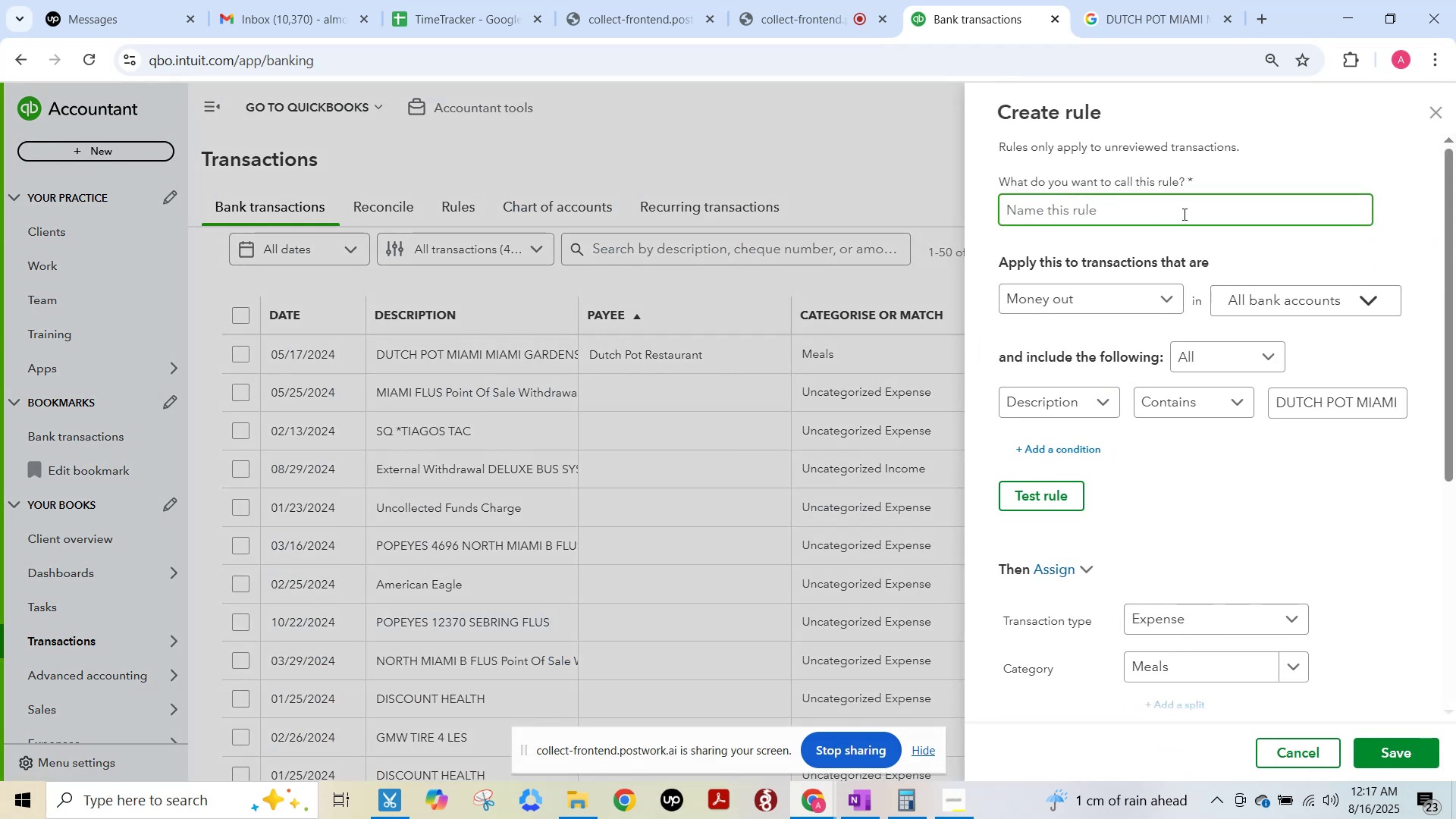 
left_click([1176, 208])
 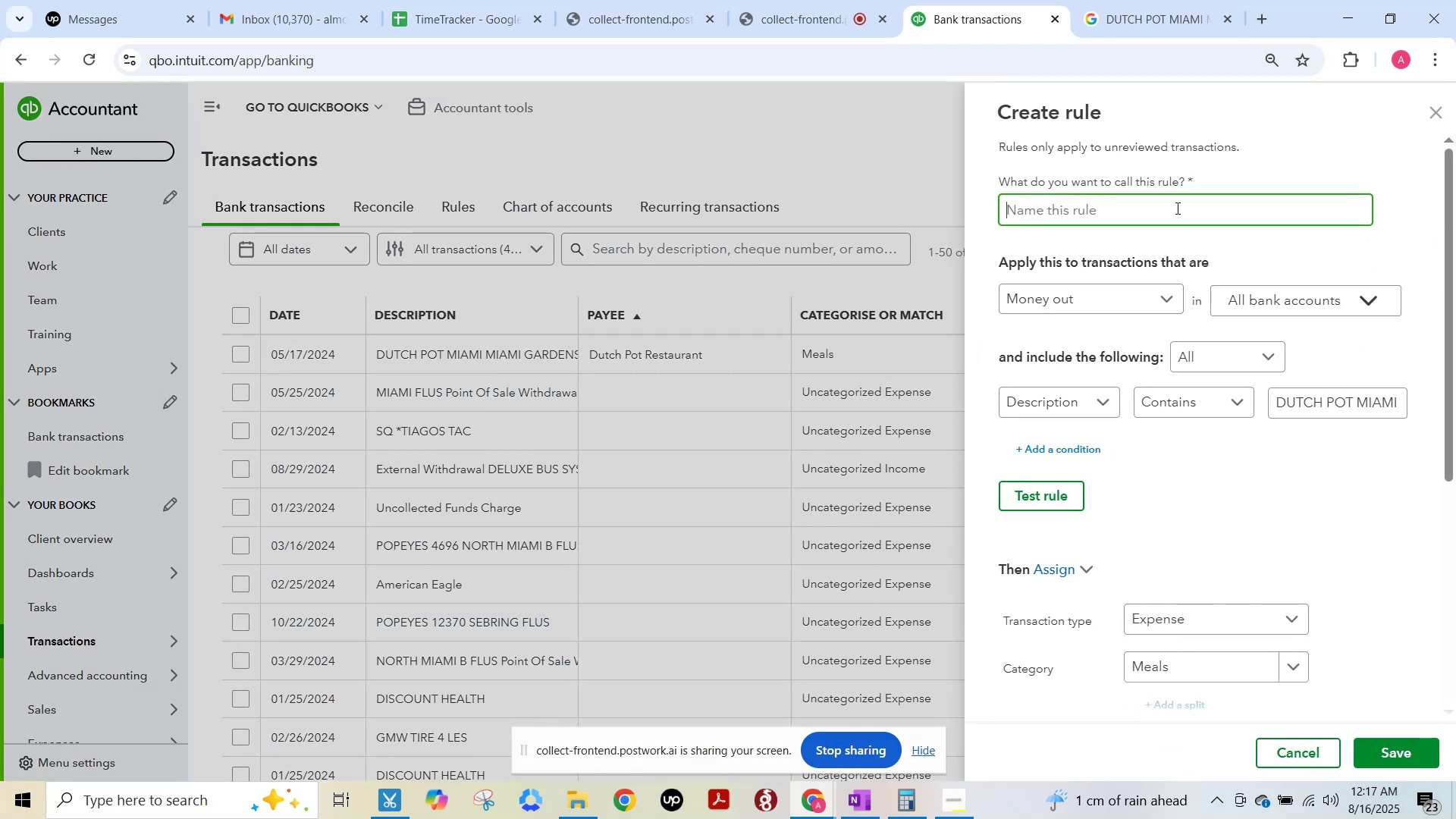 
key(Control+V)
 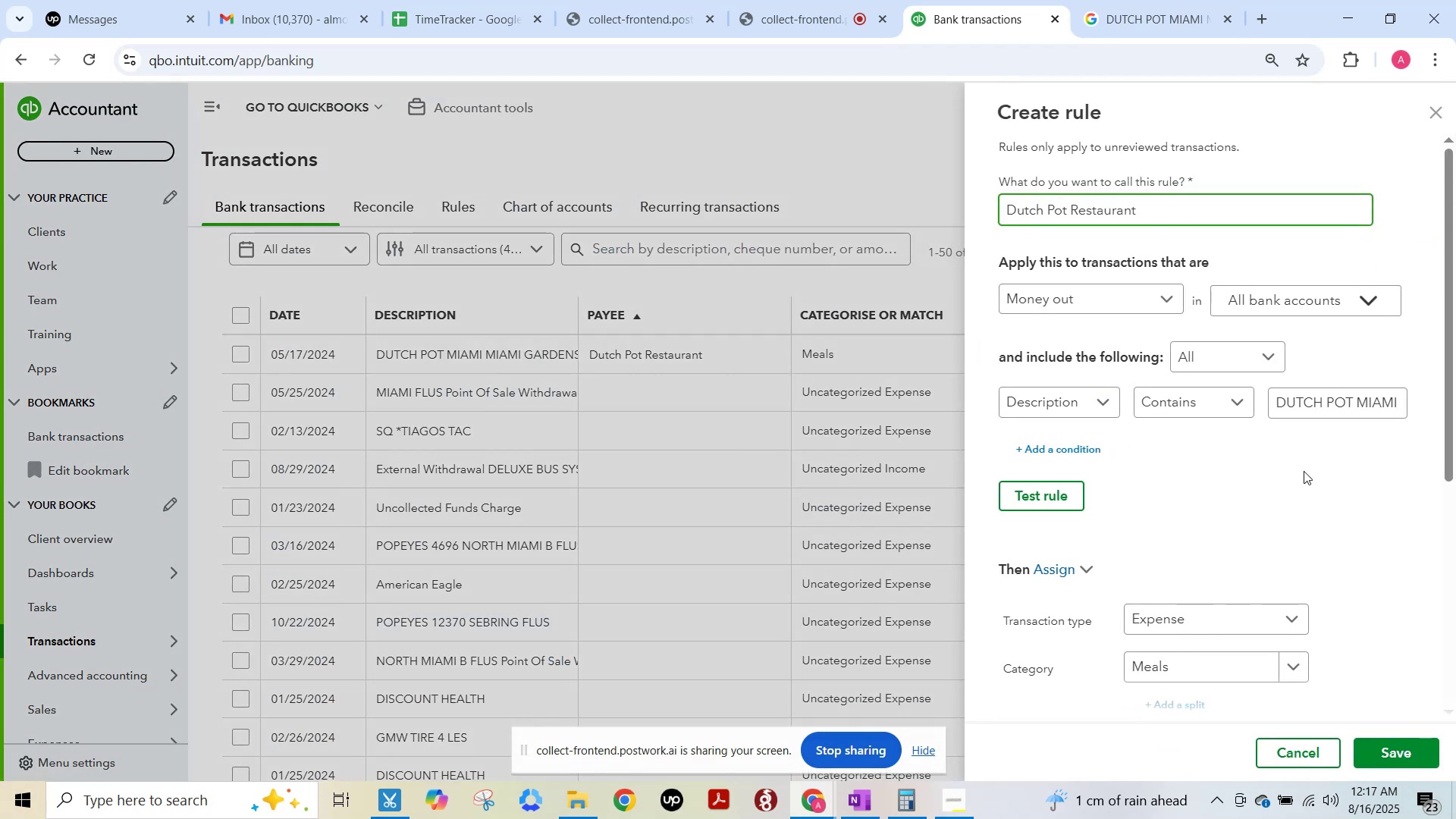 
scroll: coordinate [1336, 635], scroll_direction: down, amount: 4.0
 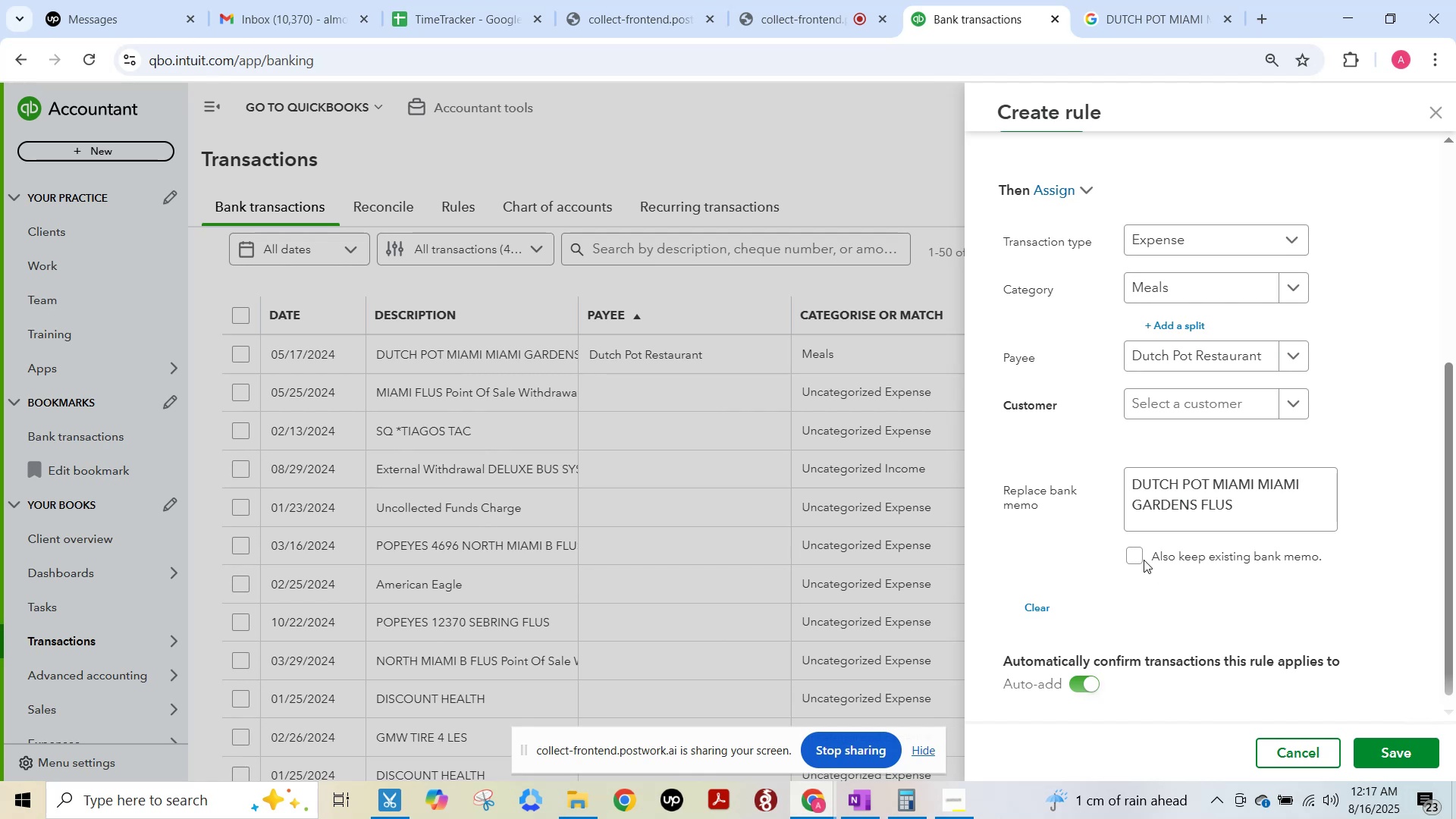 
left_click([1139, 557])
 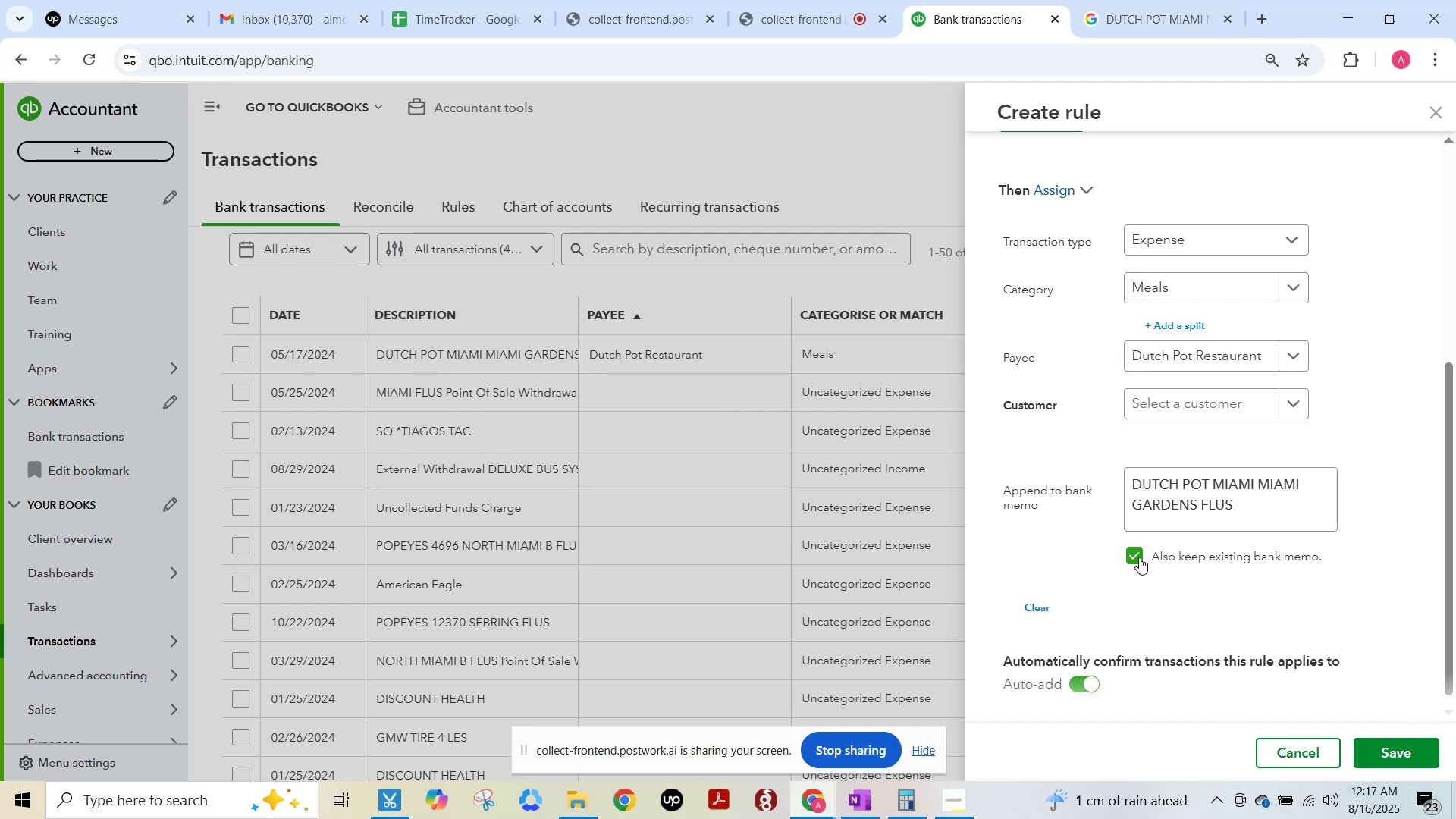 
key(F15)
 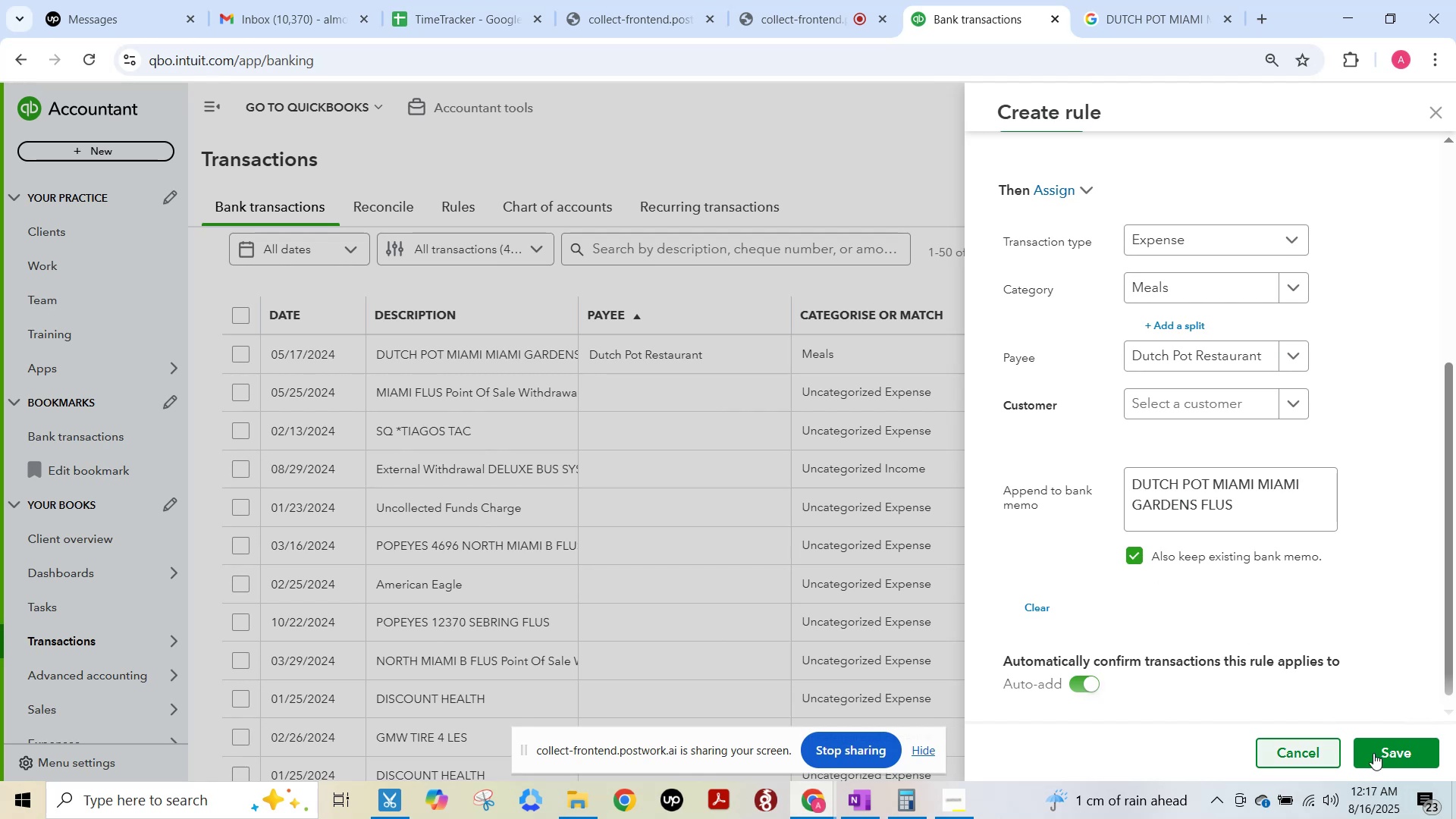 
left_click([1395, 754])
 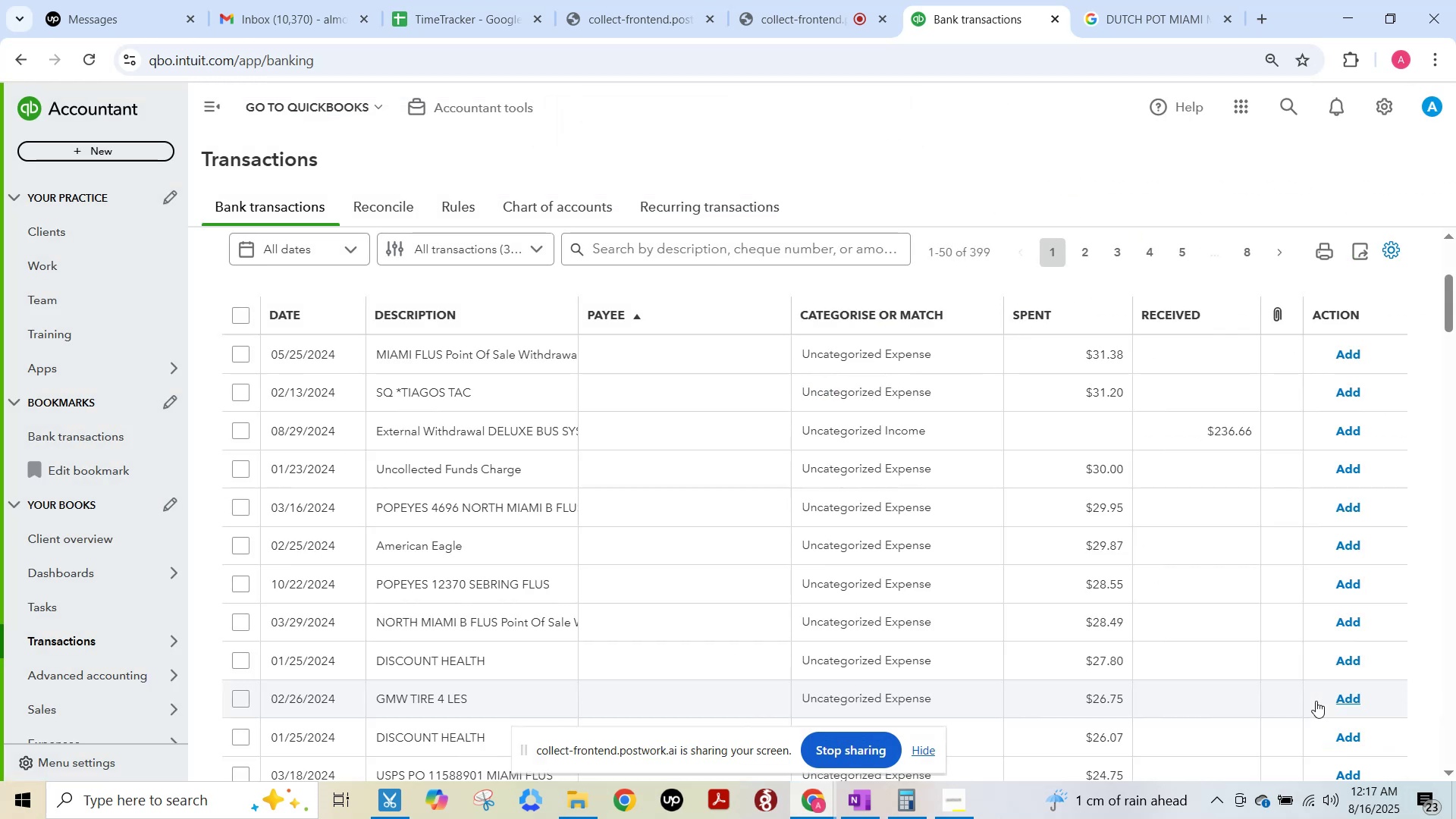 
wait(10.08)
 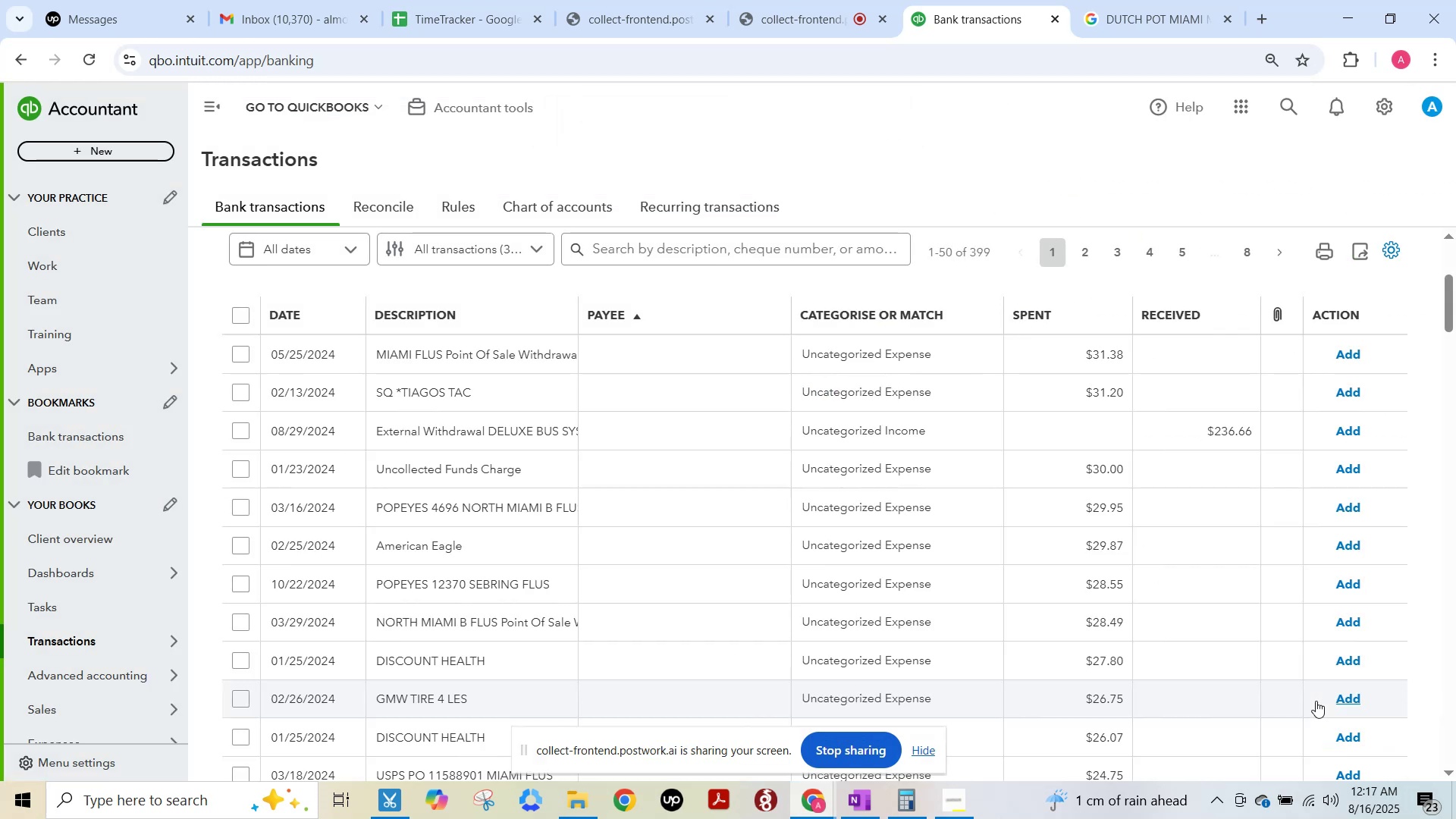 
key(F15)
 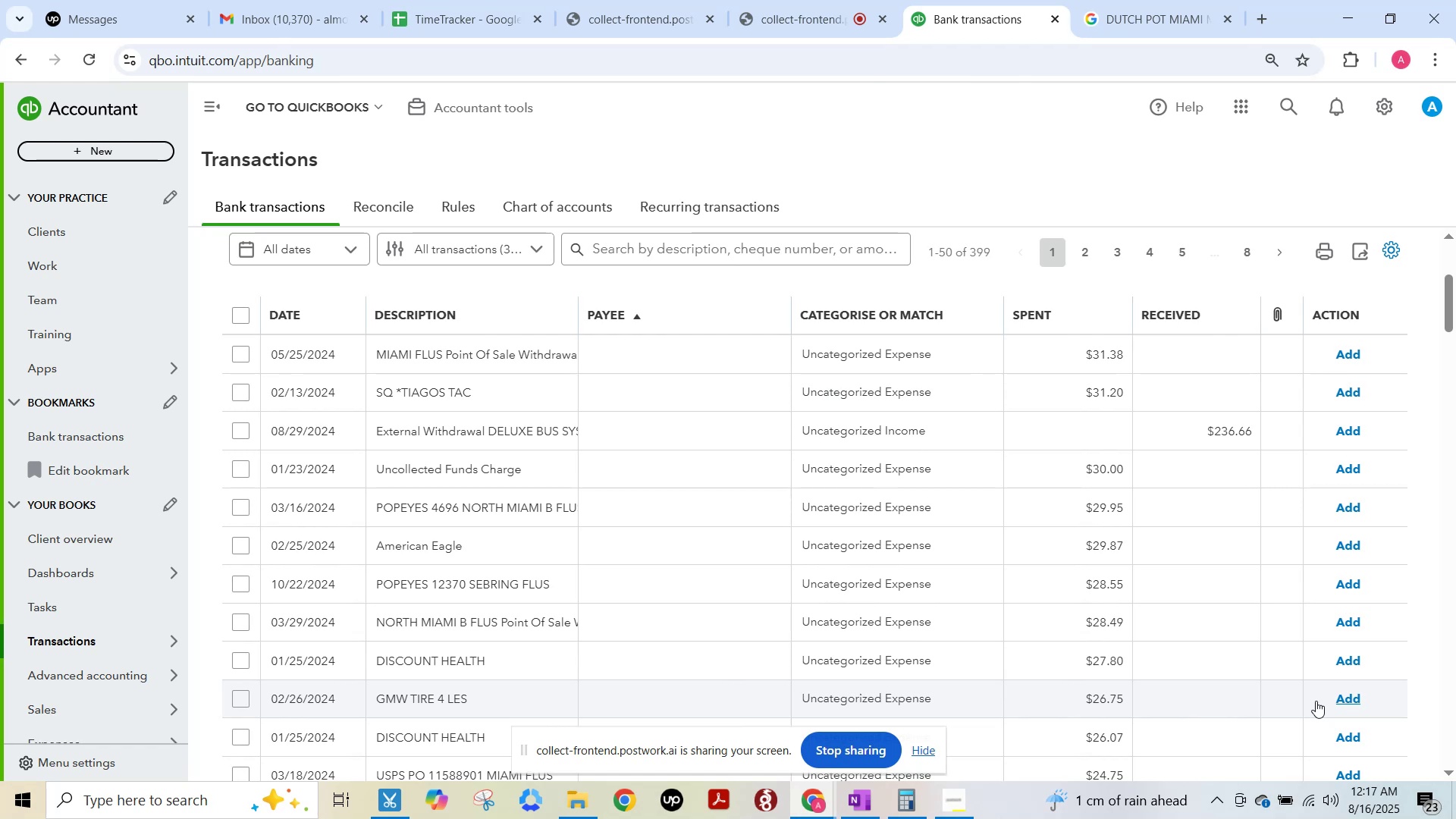 
key(F15)
 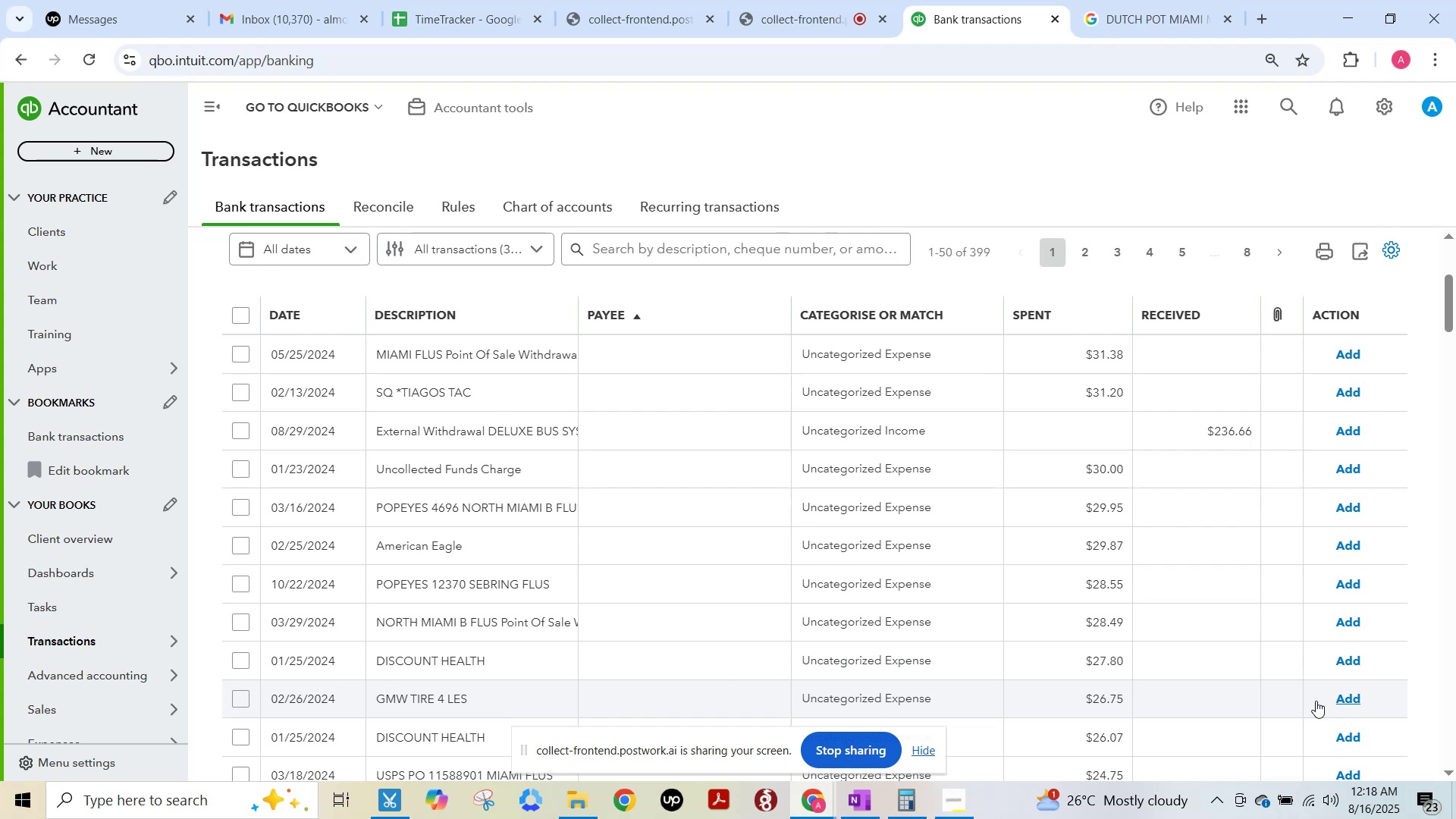 
wait(47.12)
 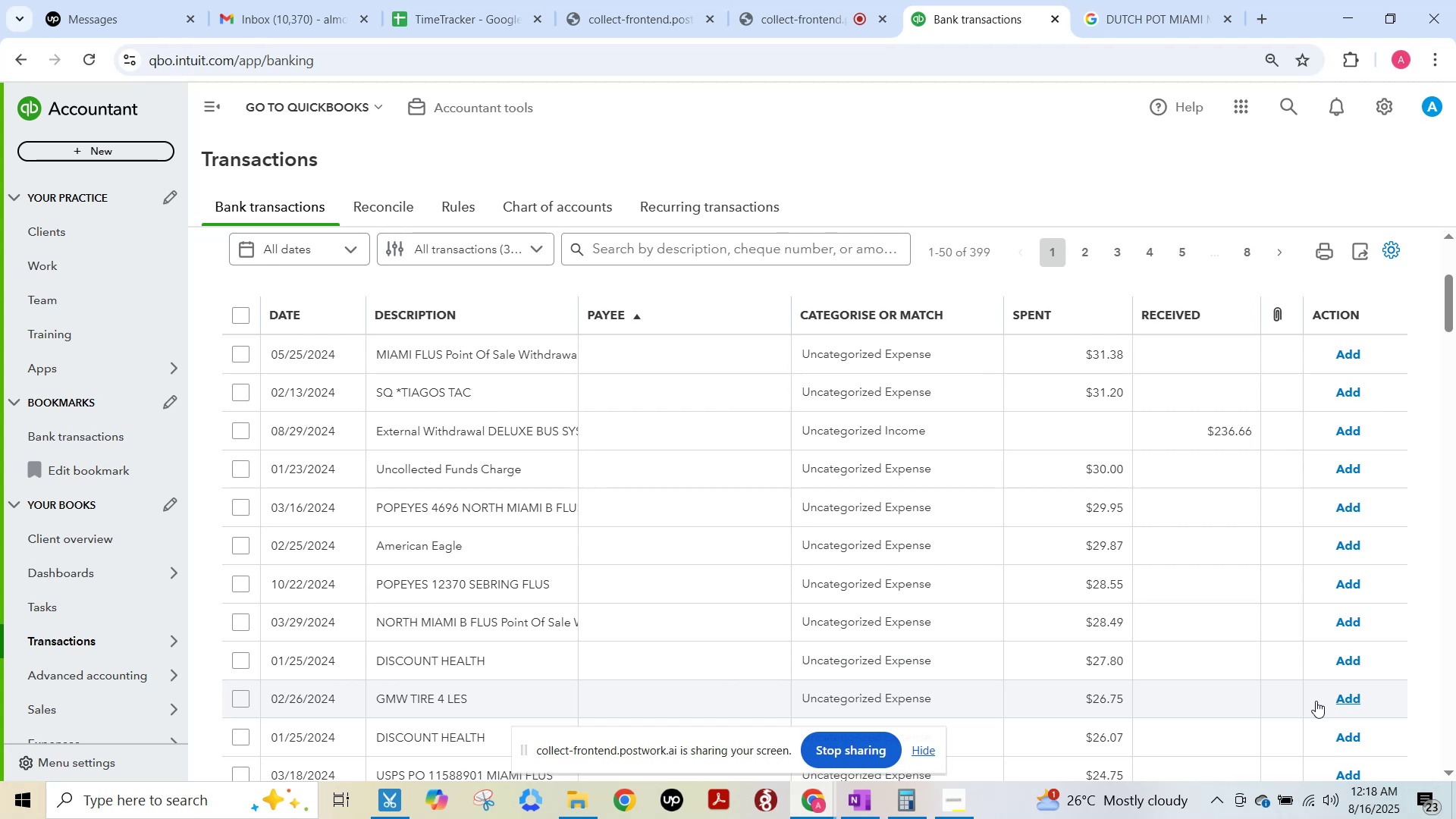 
hold_key(key=F15, duration=11.0)
 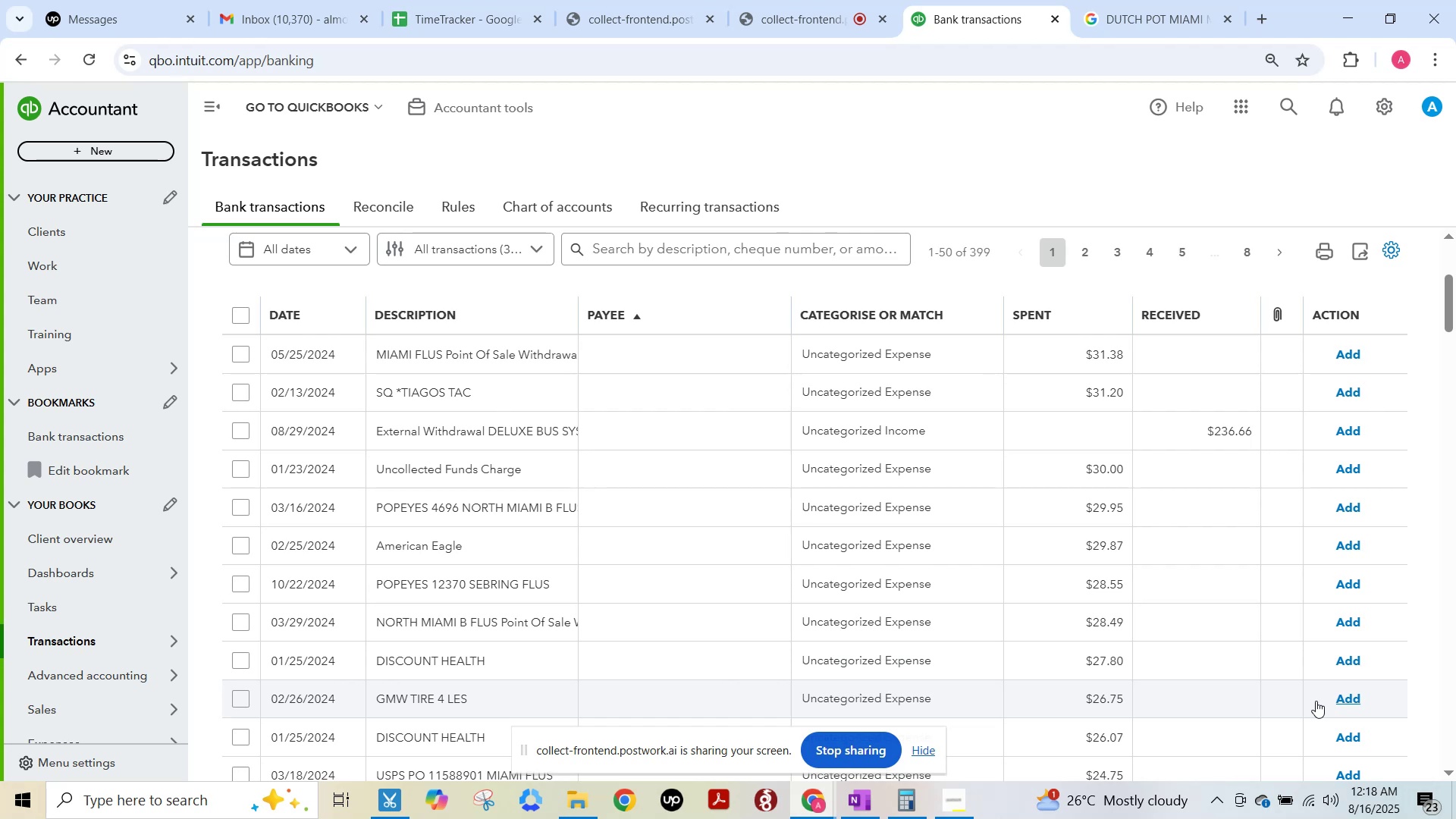 
wait(48.03)
 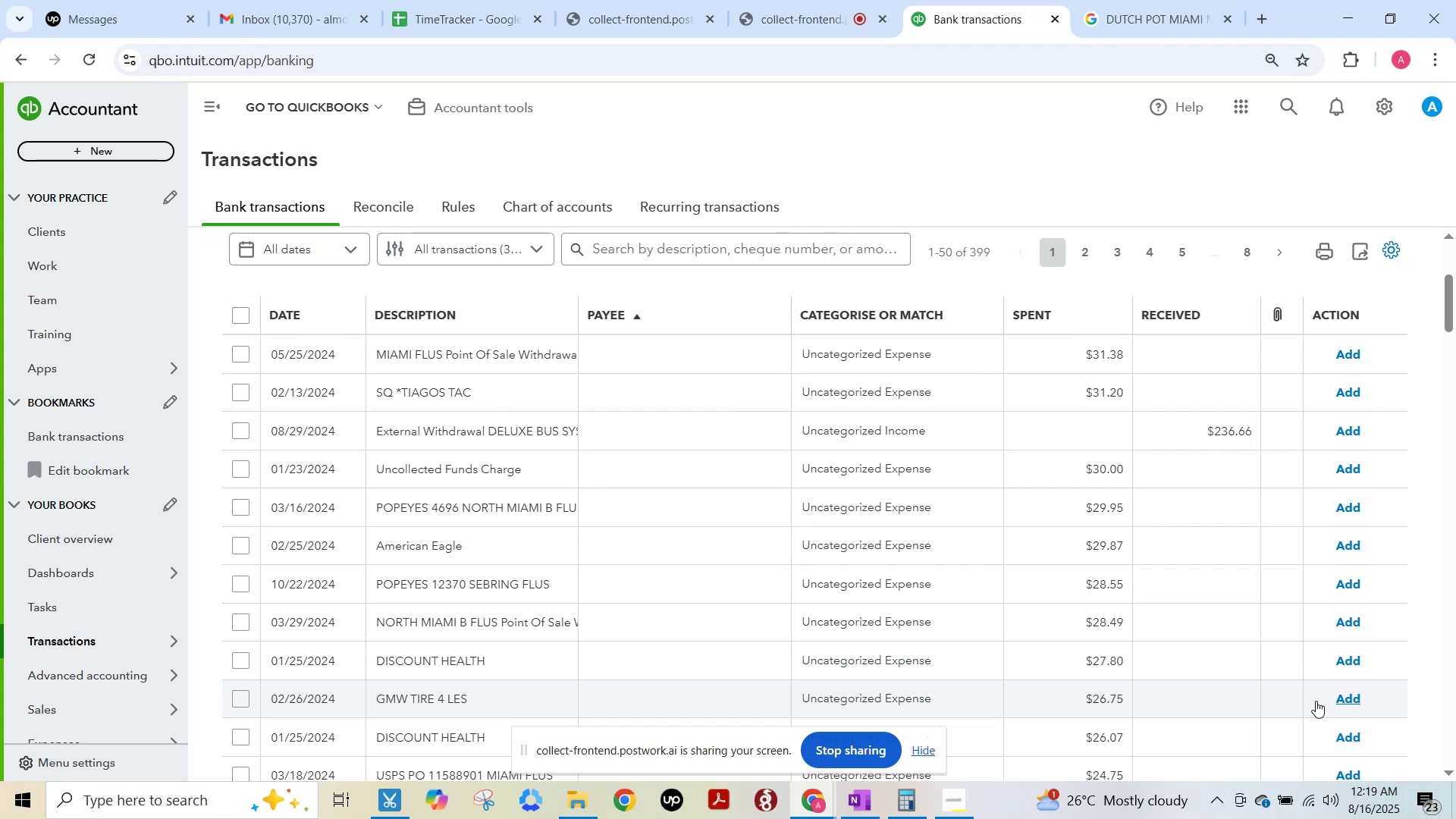 
hold_key(key=F15, duration=11.02)
 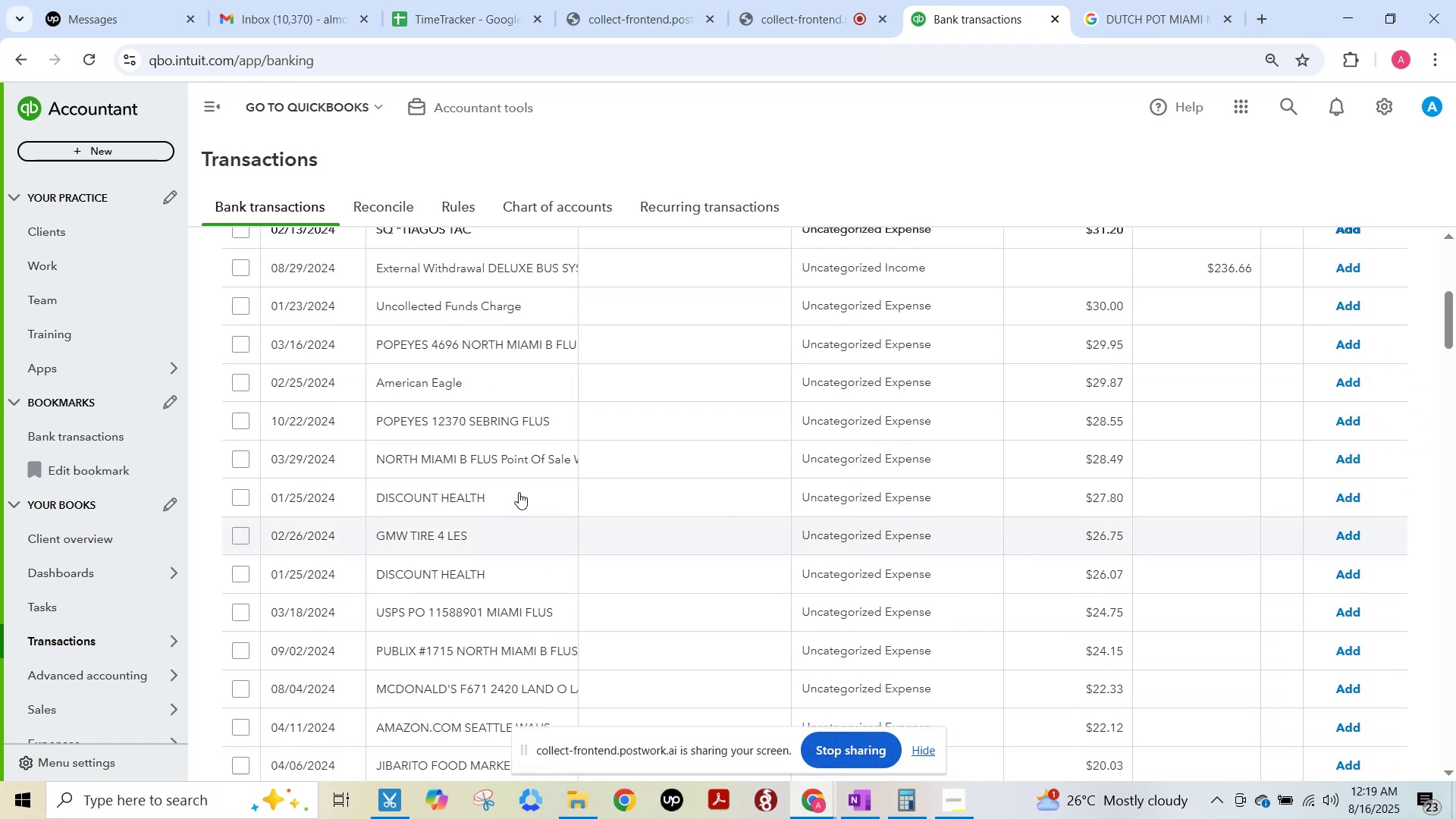 
left_click([957, 0])
 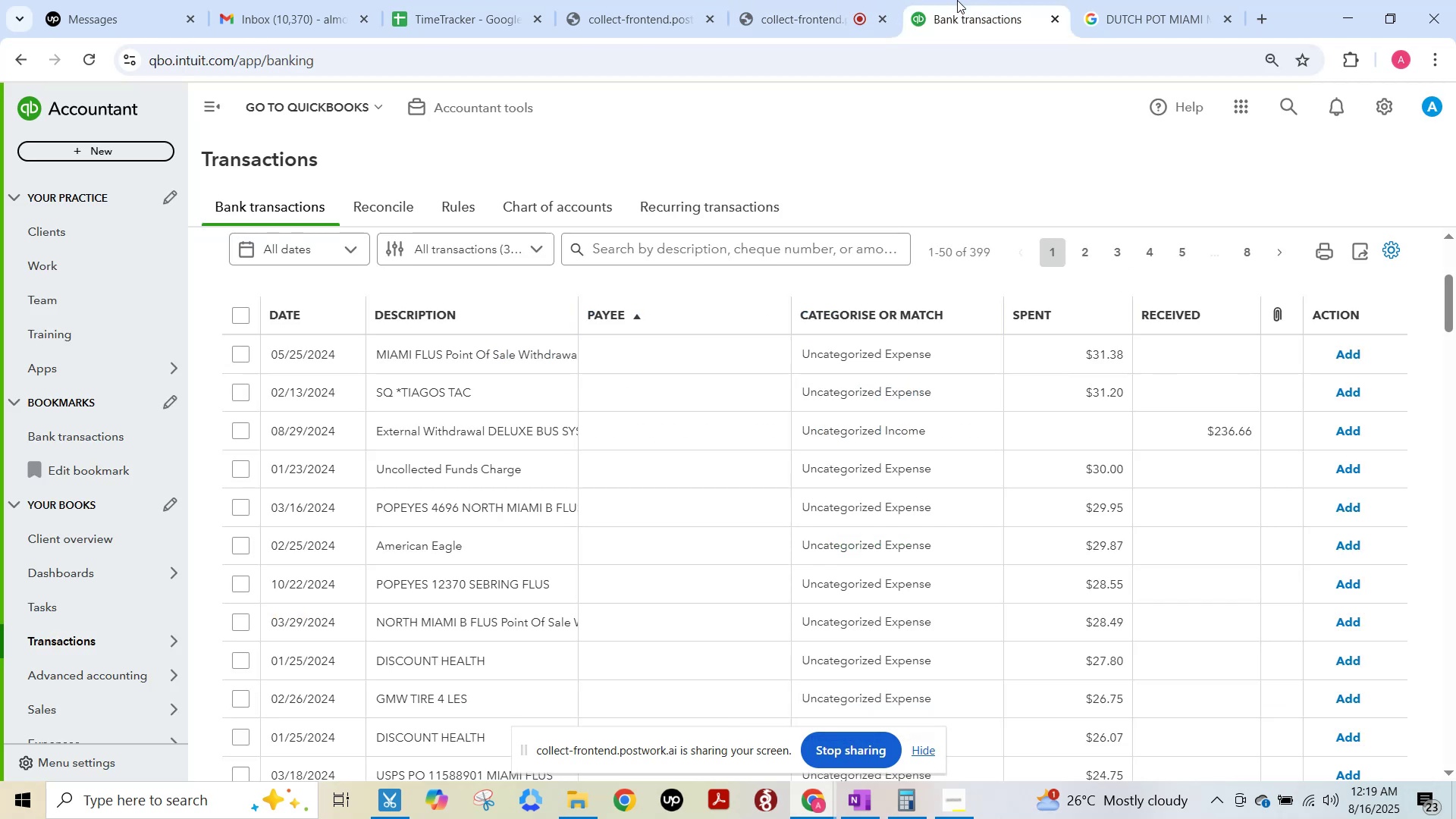 
scroll: coordinate [519, 492], scroll_direction: up, amount: 4.0
 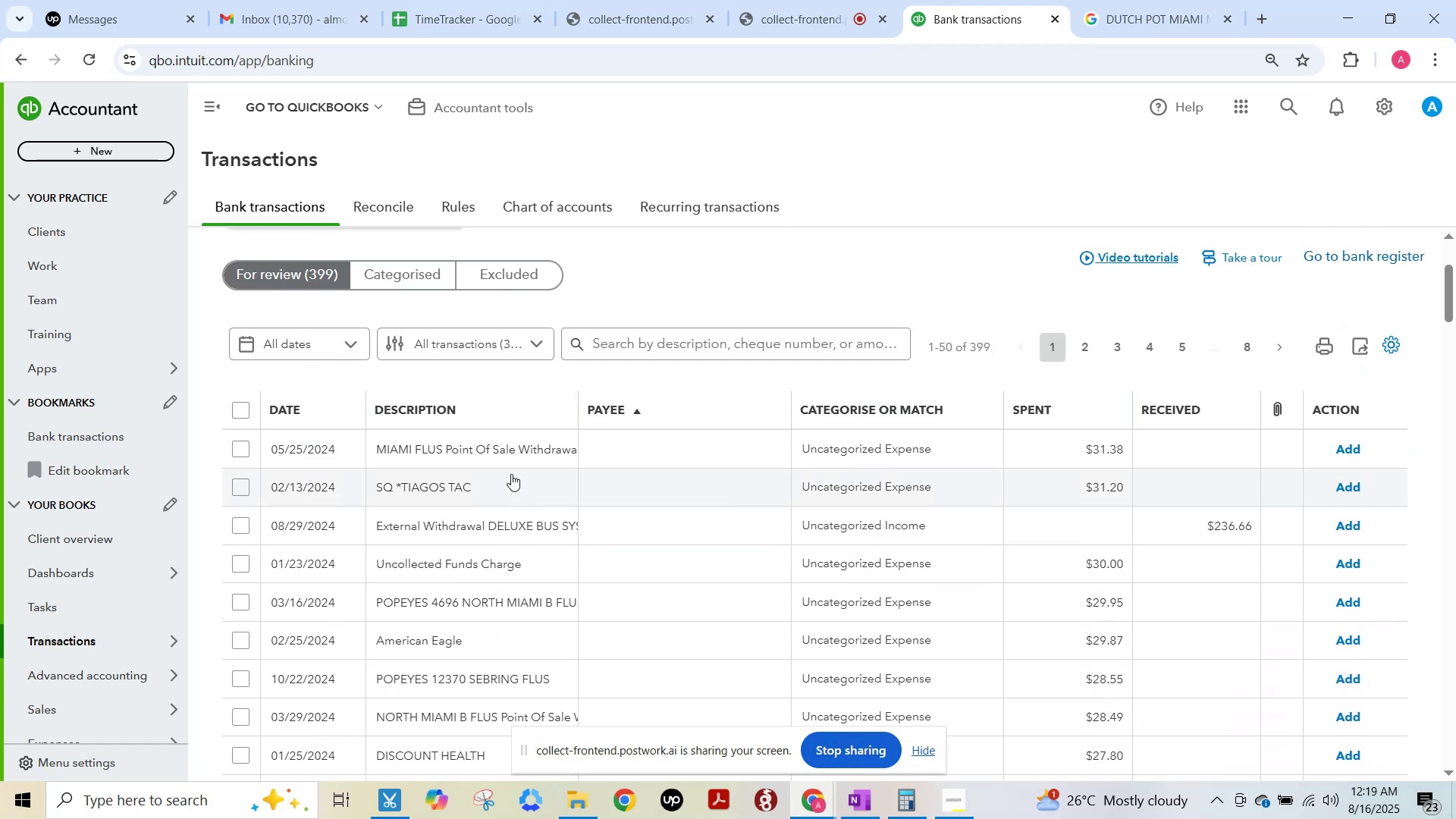 
left_click([480, 435])
 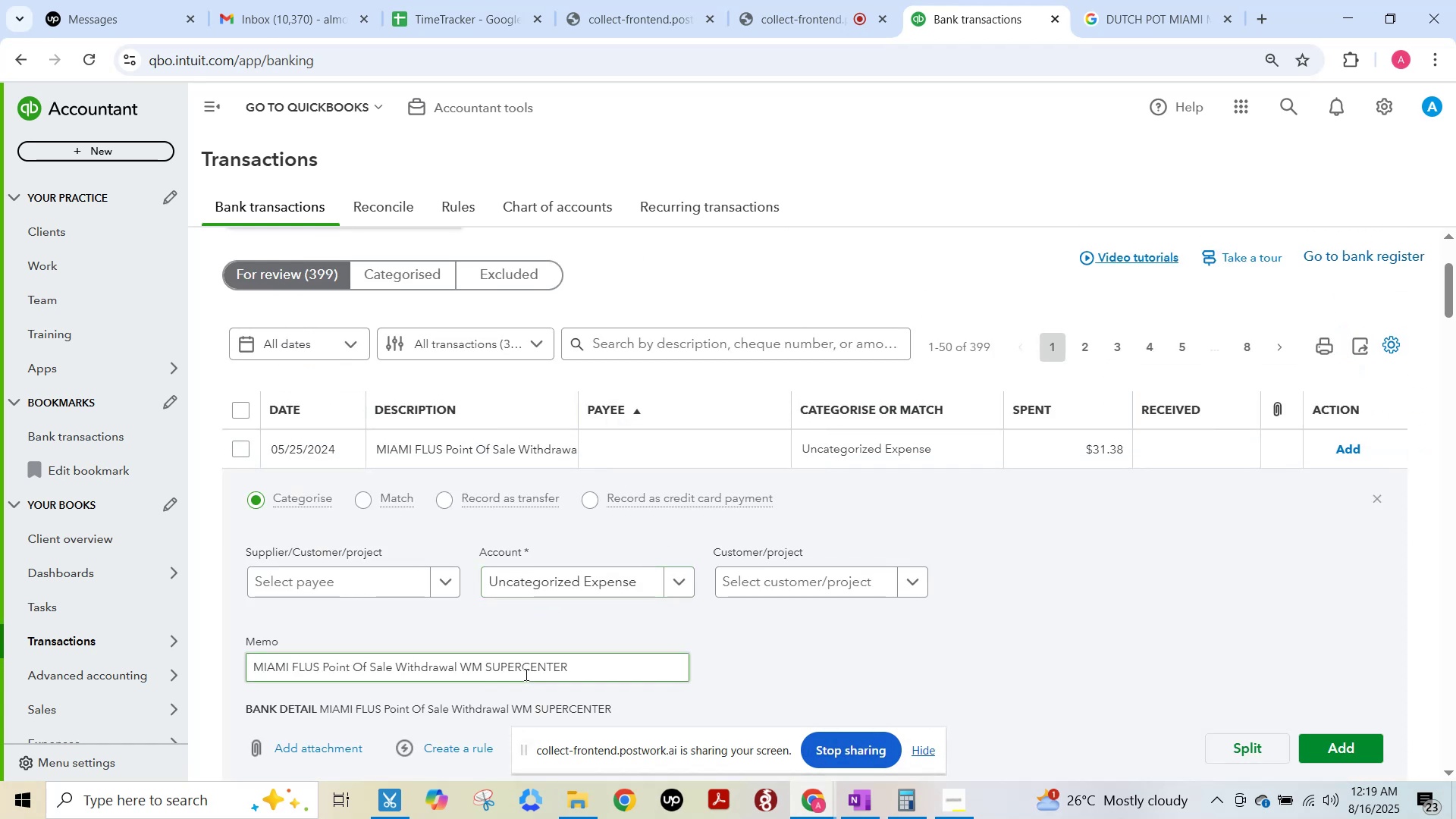 
left_click([447, 579])
 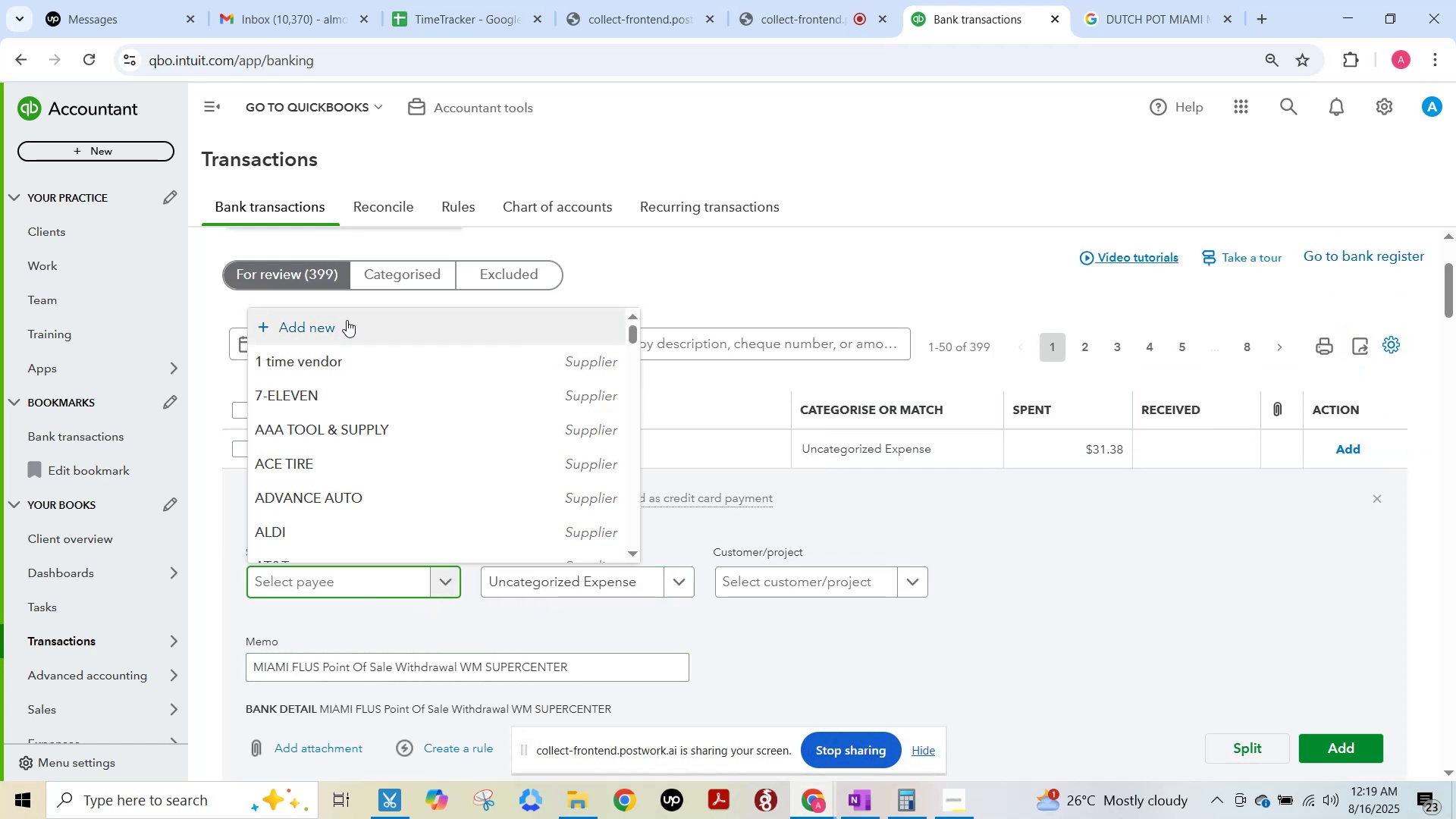 
left_click([340, 364])
 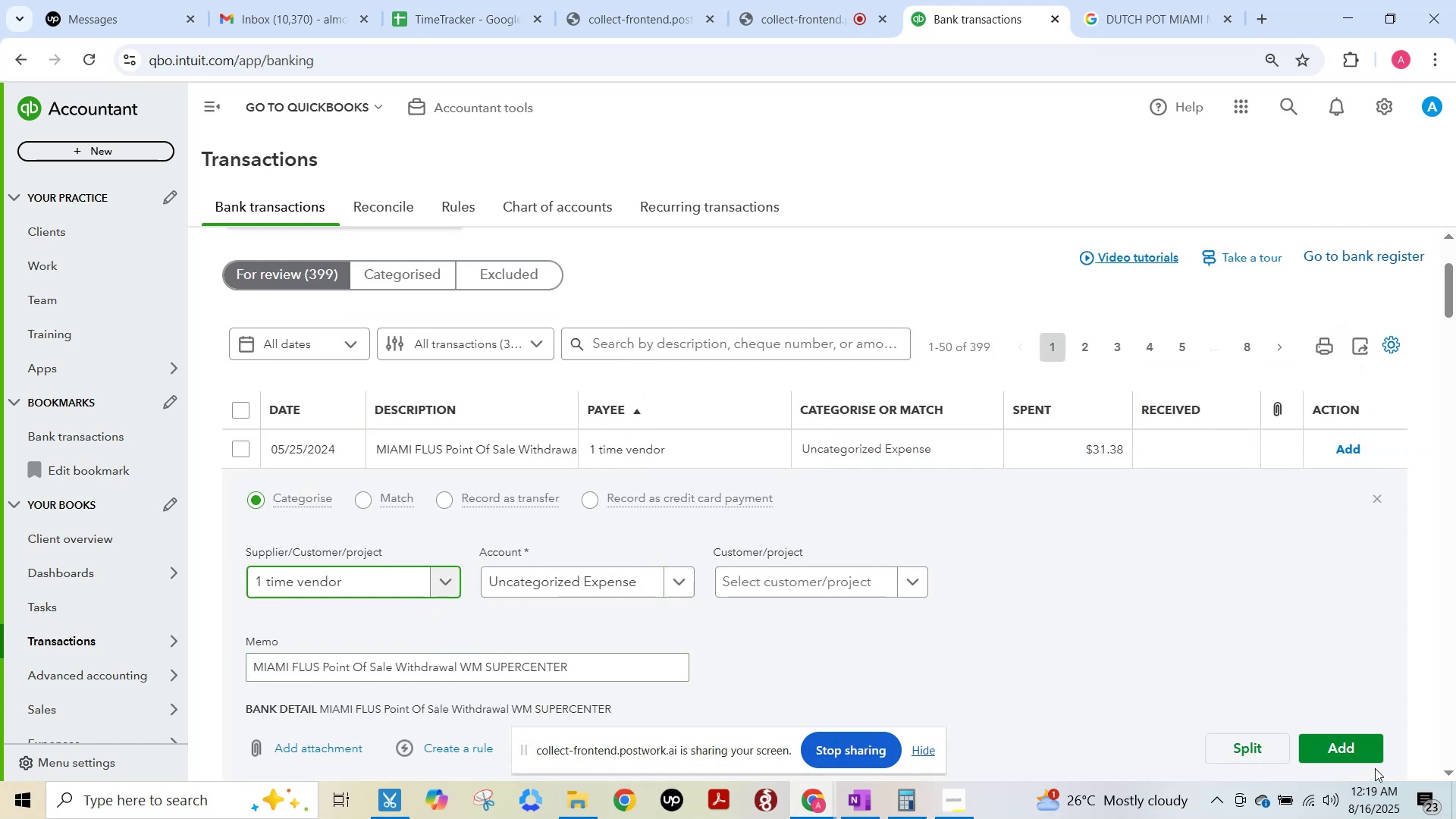 
left_click([1358, 758])
 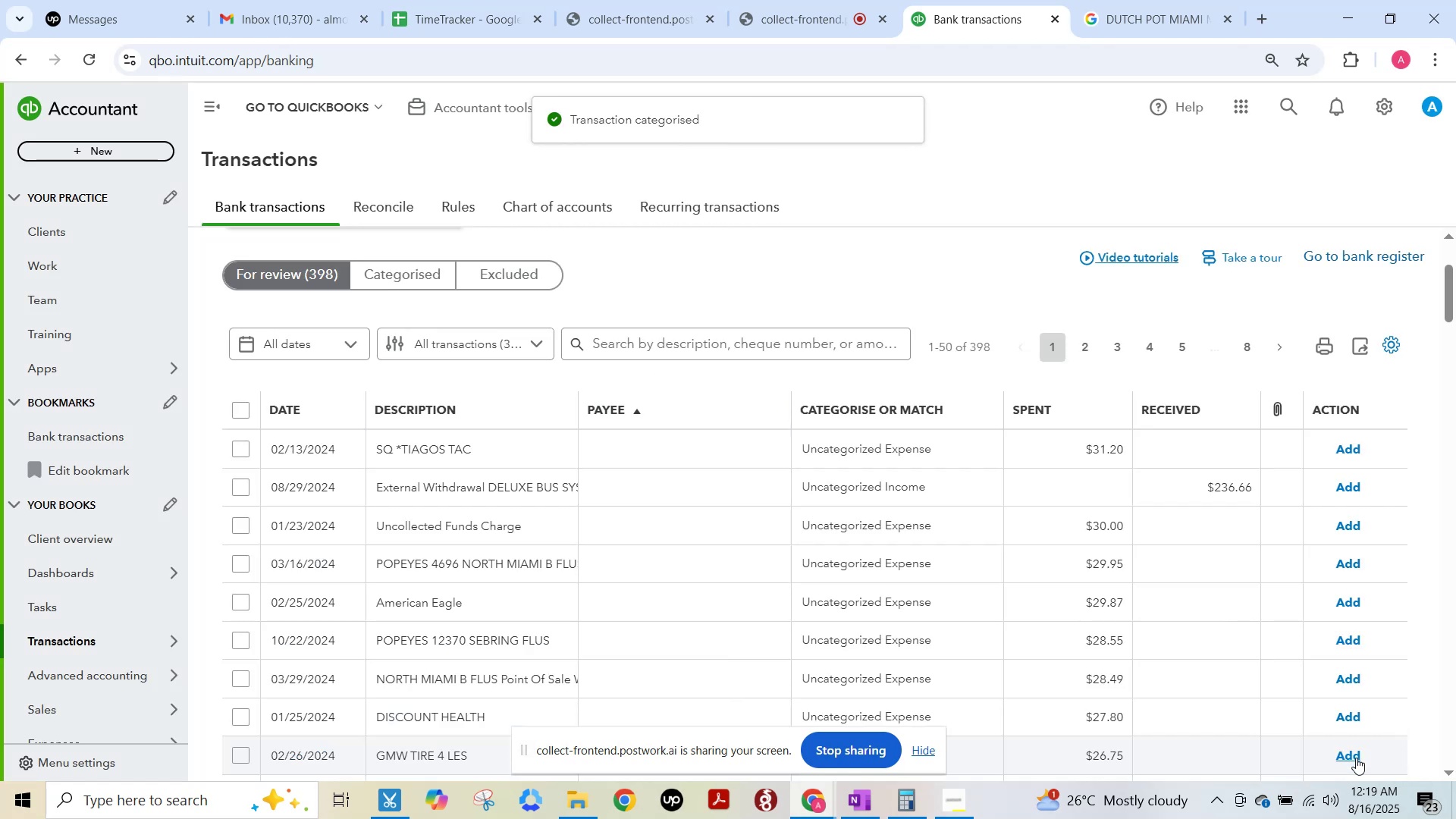 
left_click([493, 449])
 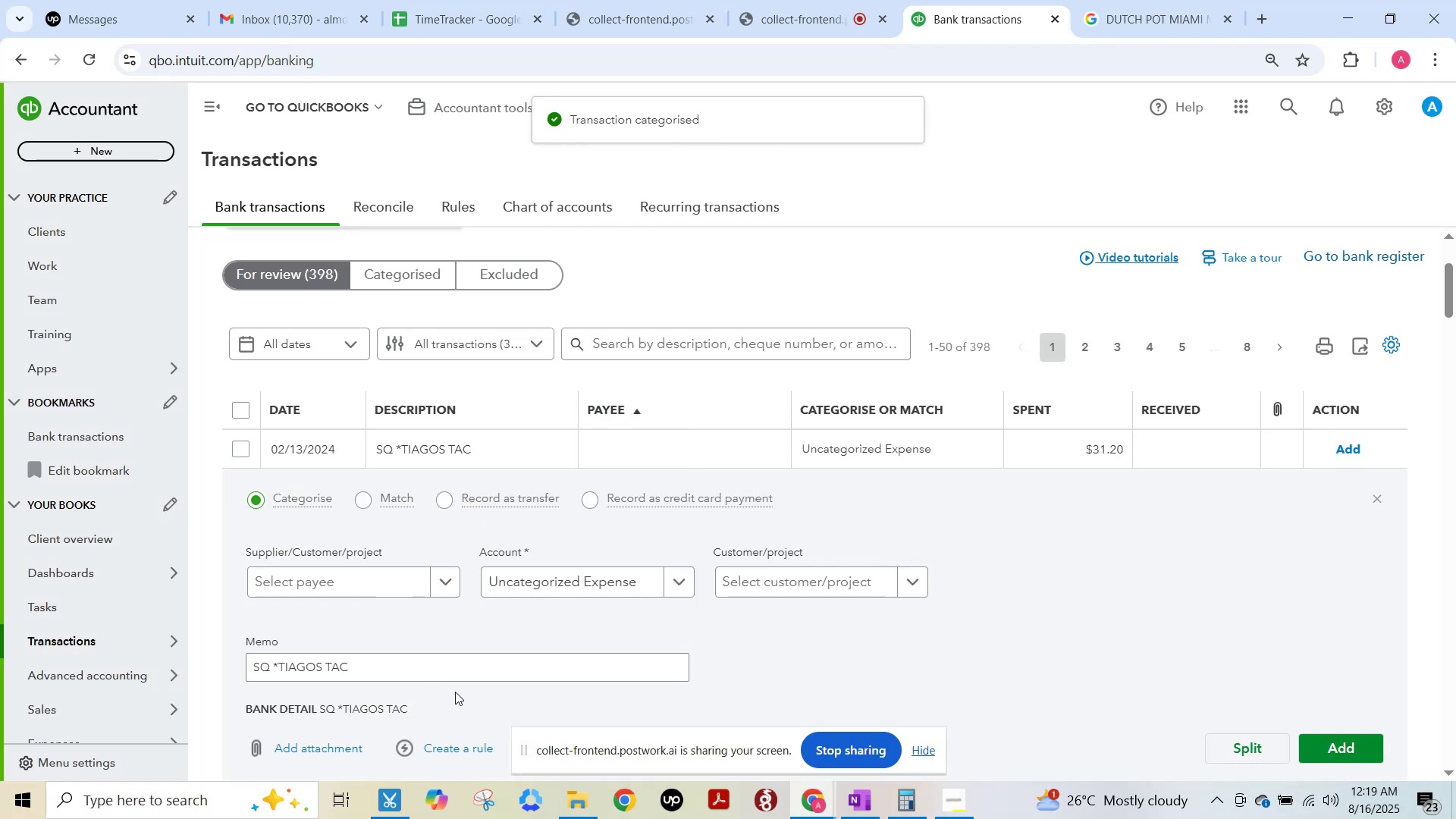 
left_click([439, 663])
 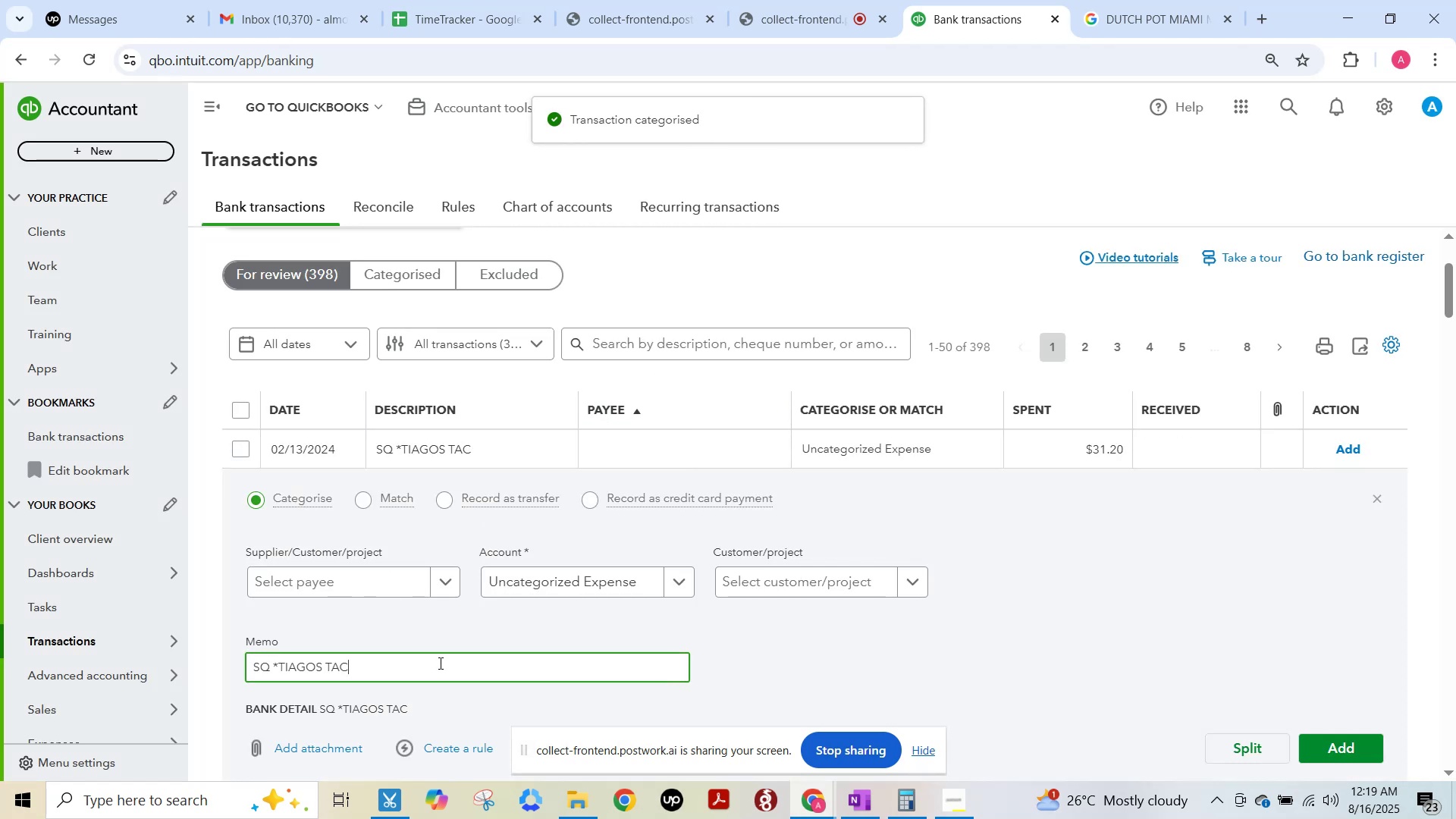 
key(Control+A)
 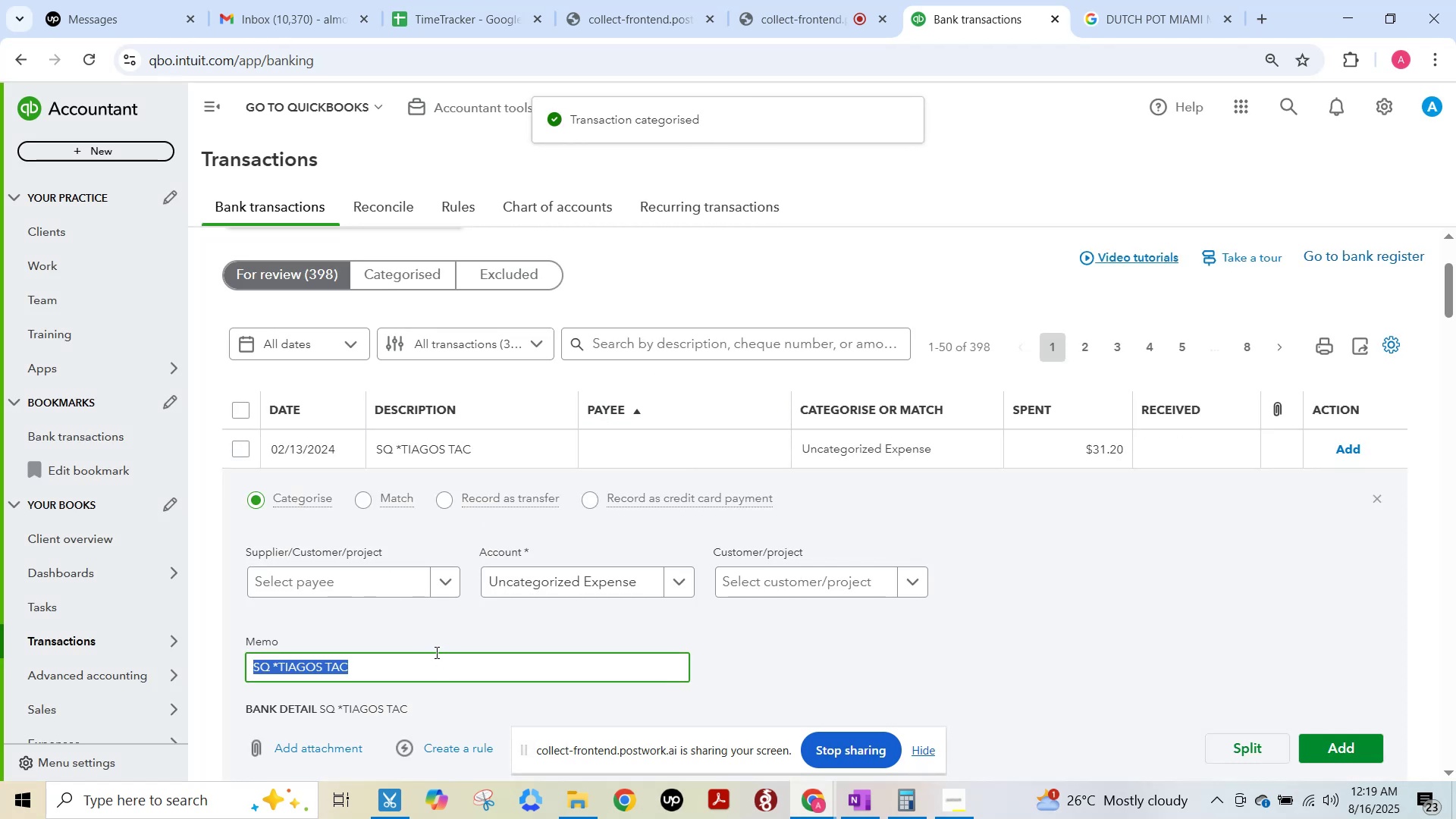 
key(Control+C)
 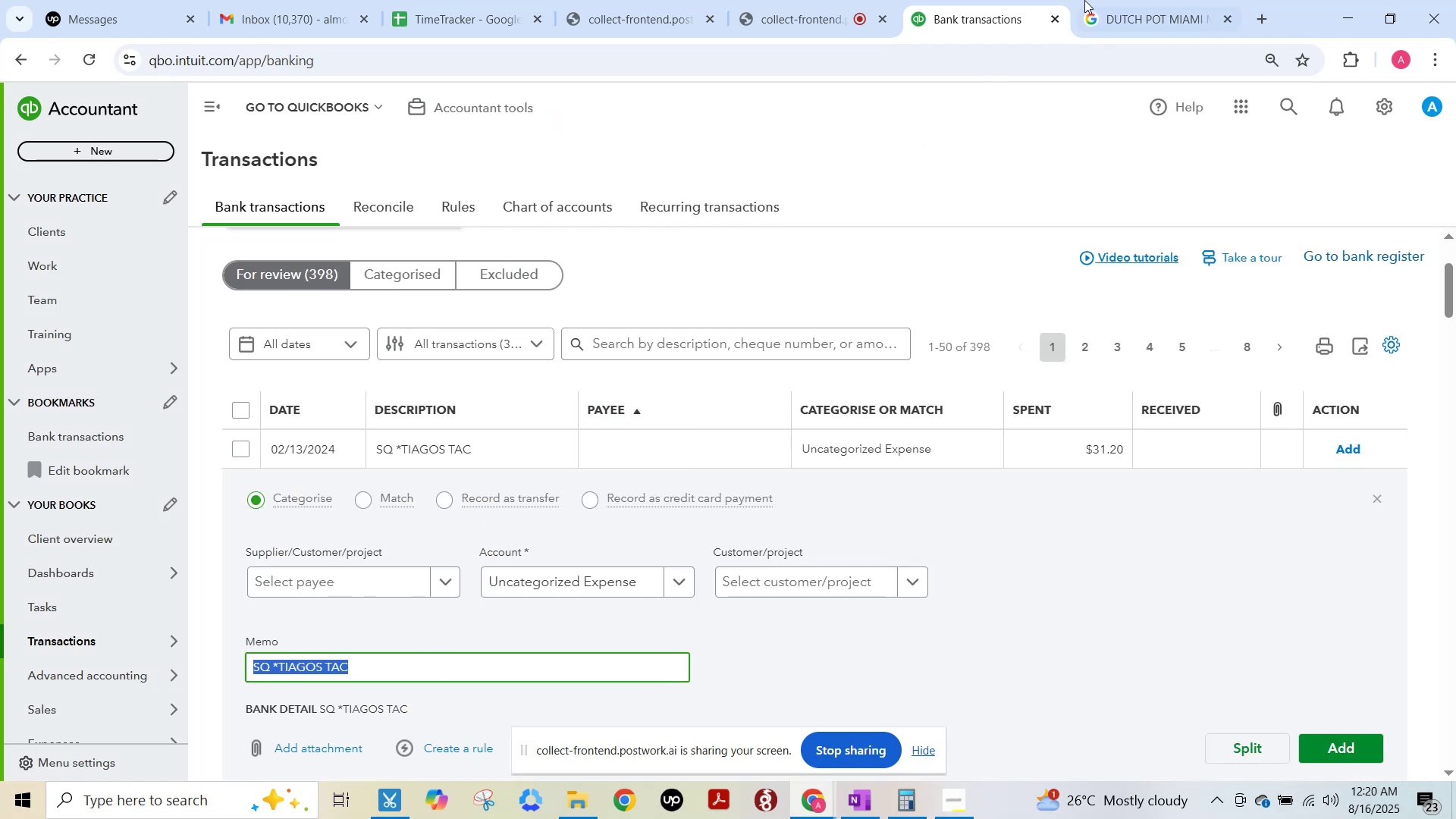 
left_click([1159, 0])
 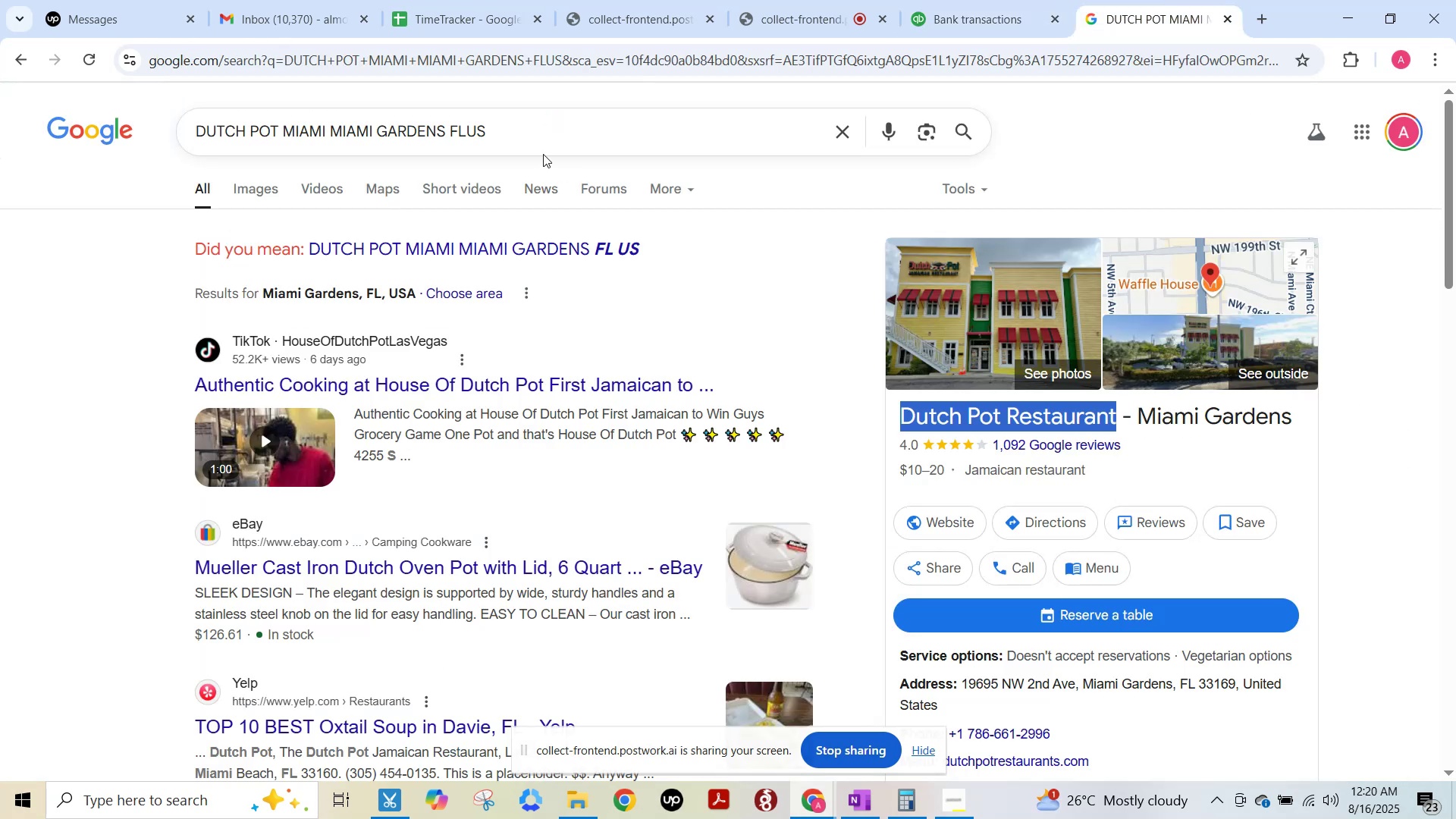 
left_click([549, 140])
 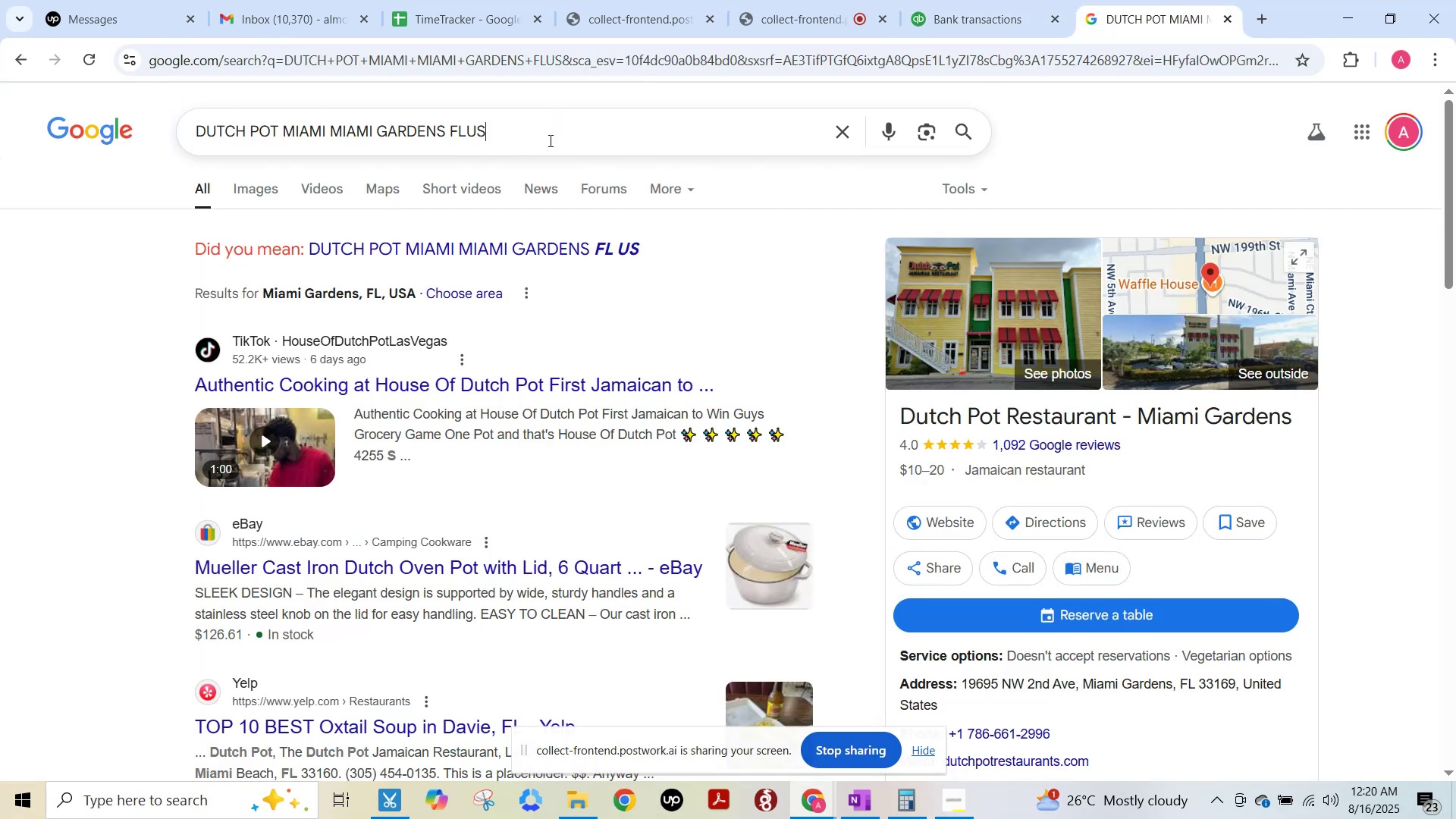 
key(Control+ControlLeft)
 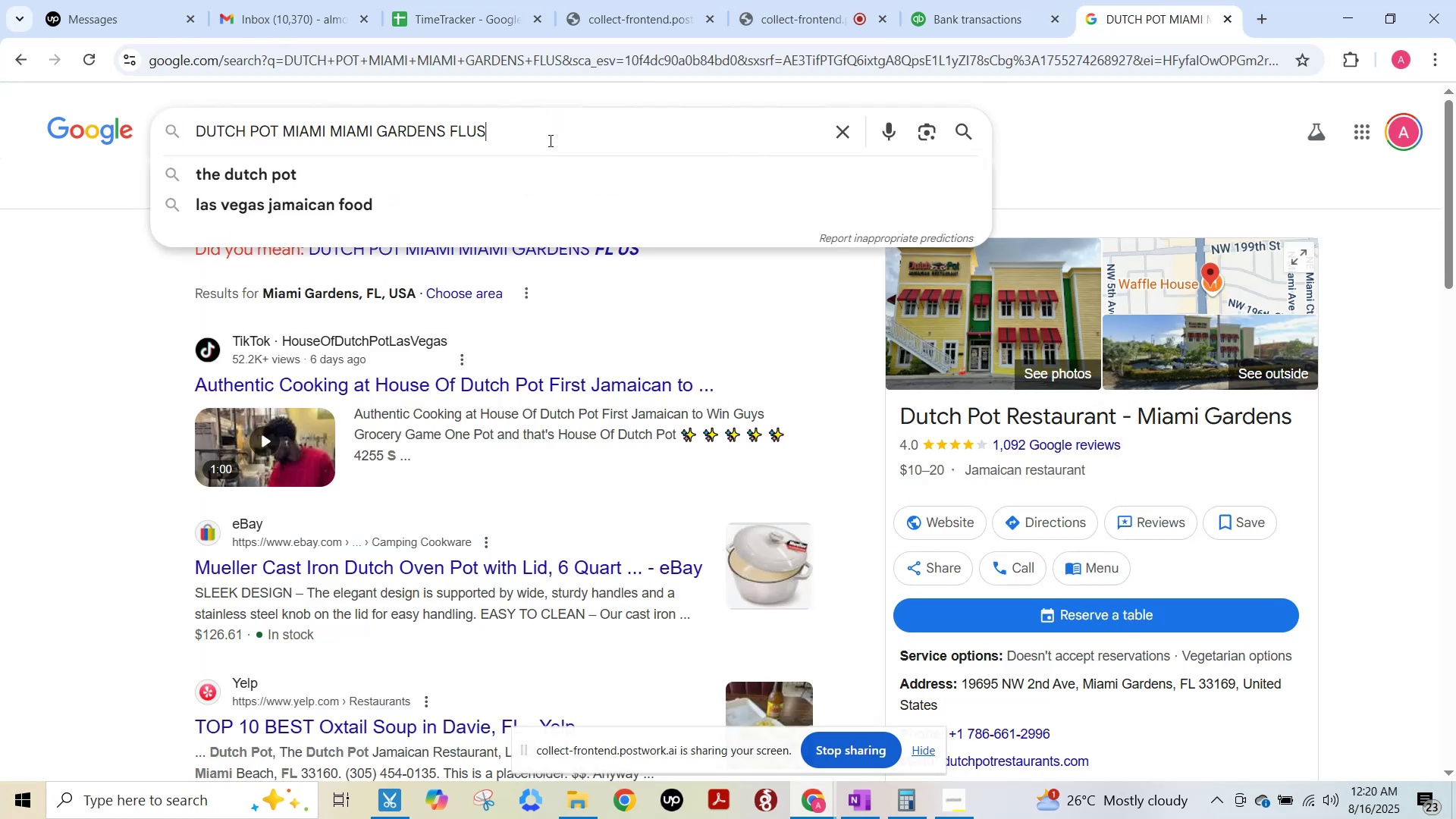 
key(Control+A)
 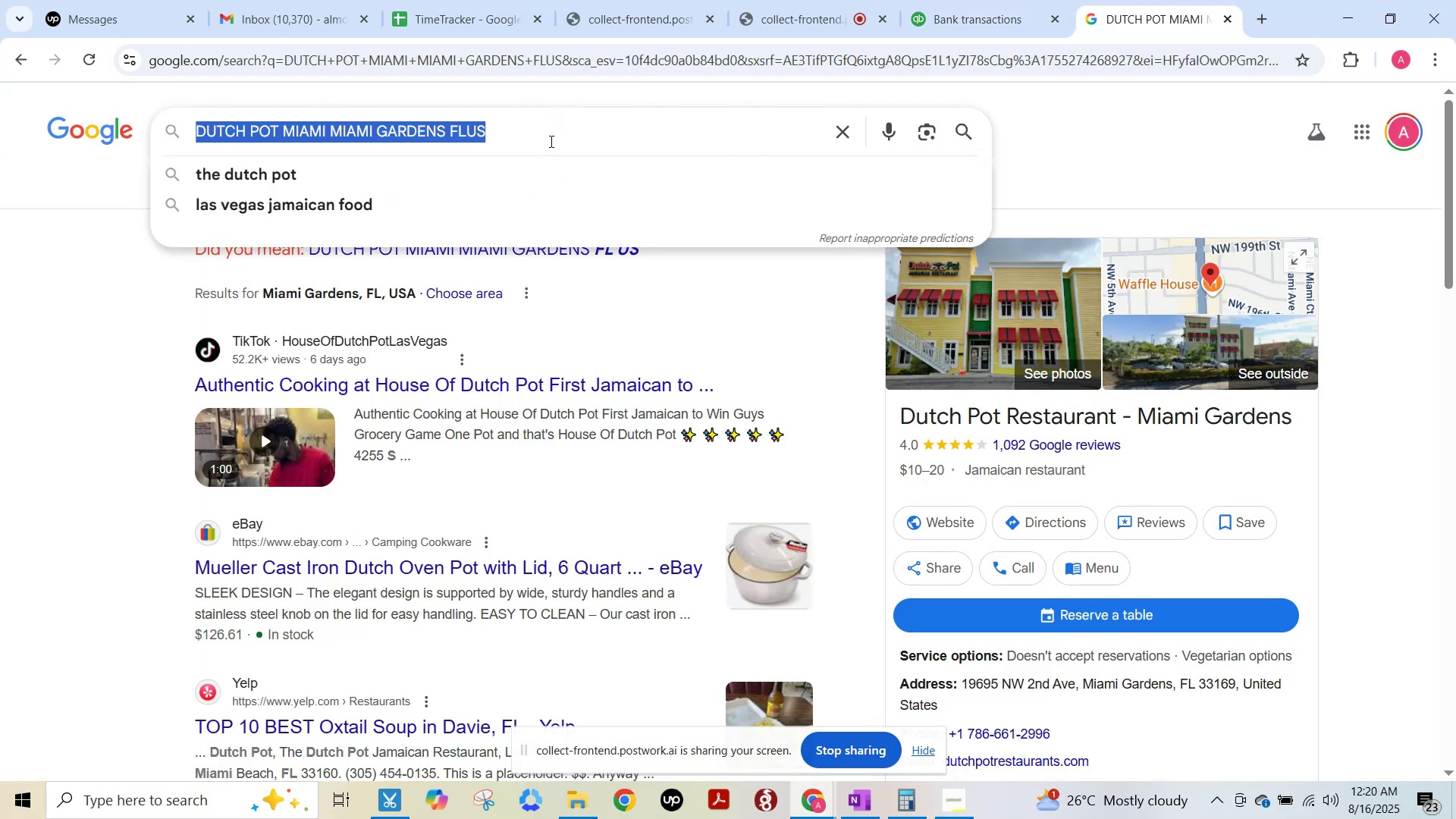 
key(Control+ControlLeft)
 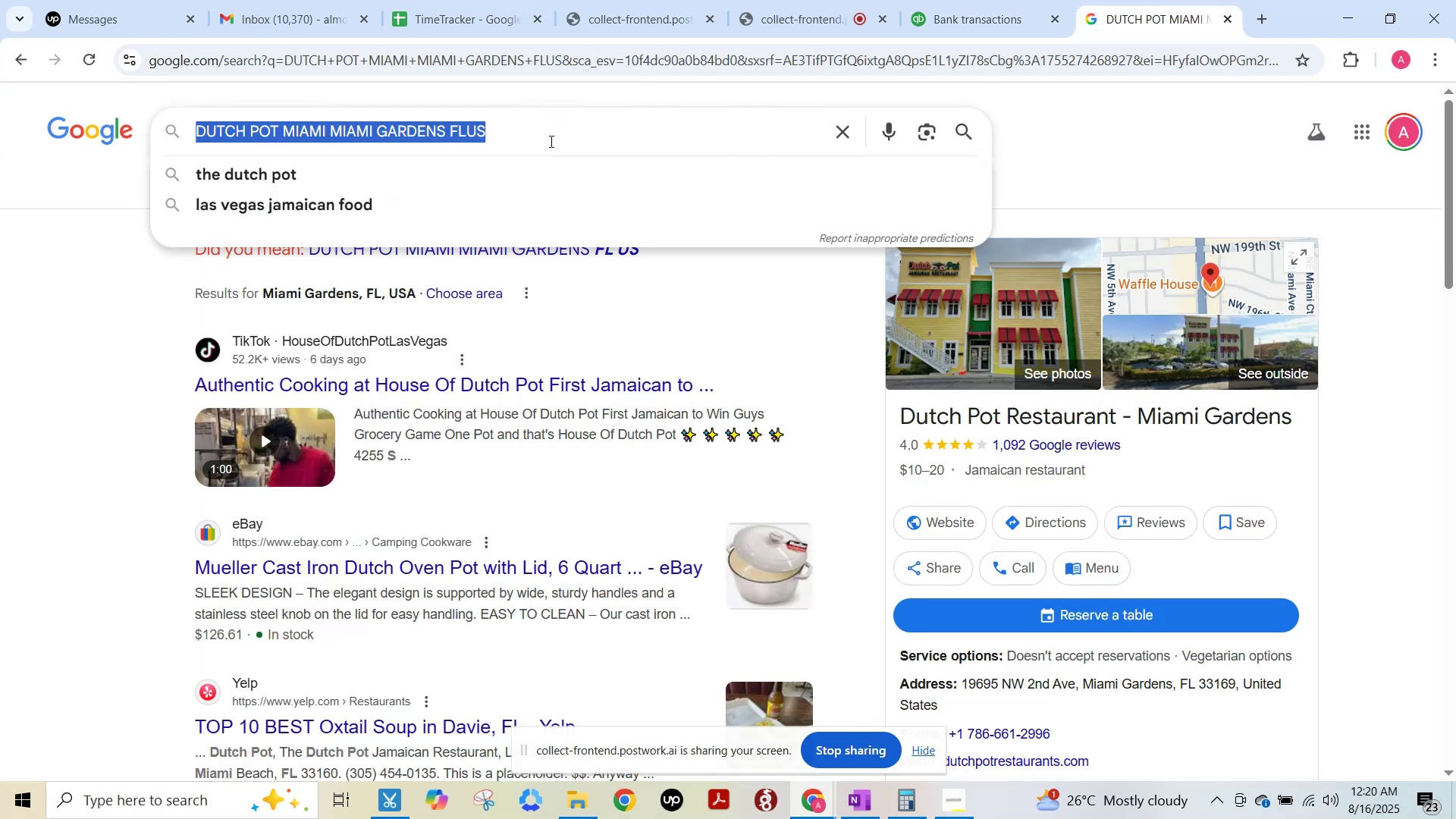 
key(Control+V)
 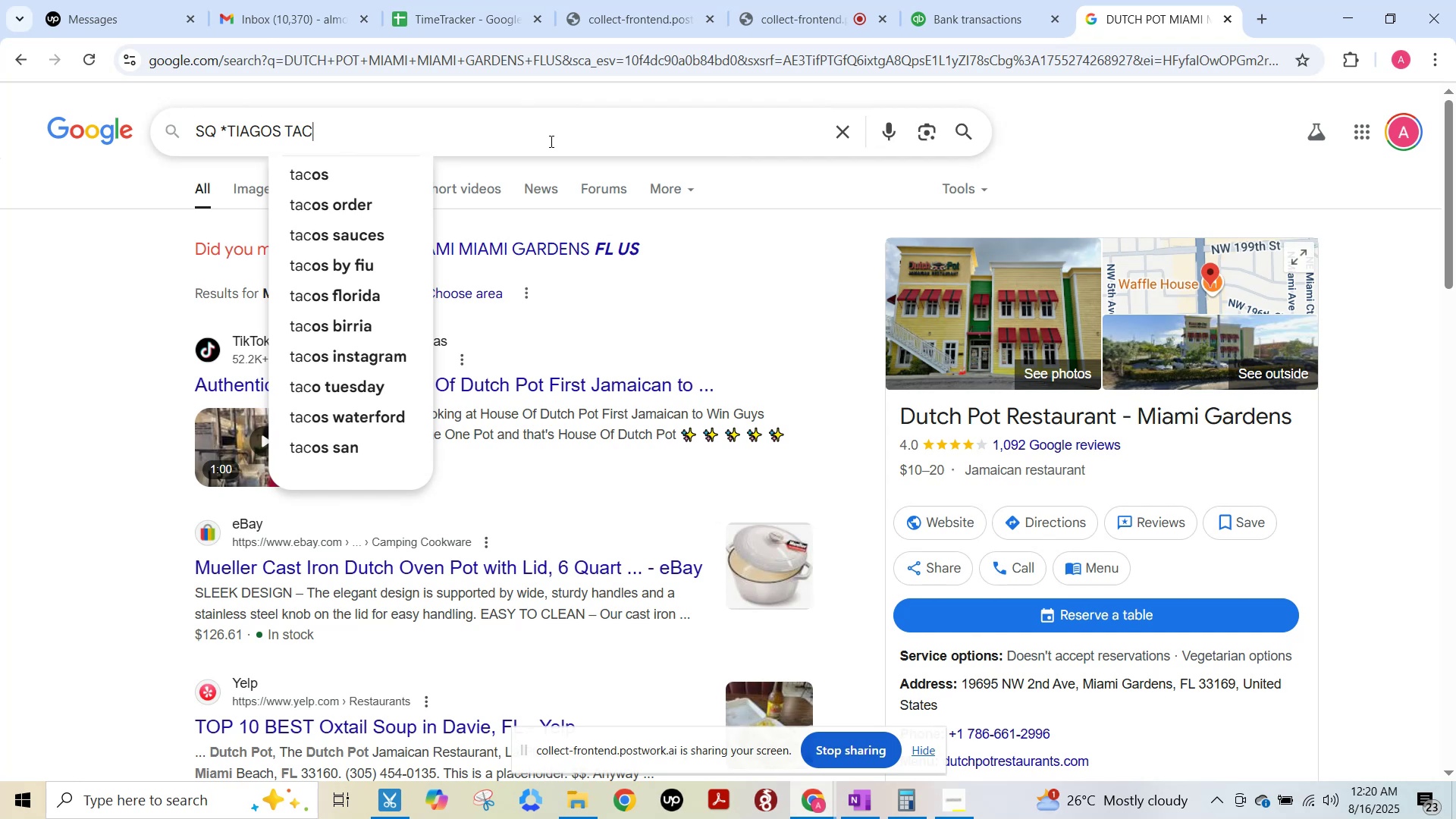 
wait(13.95)
 